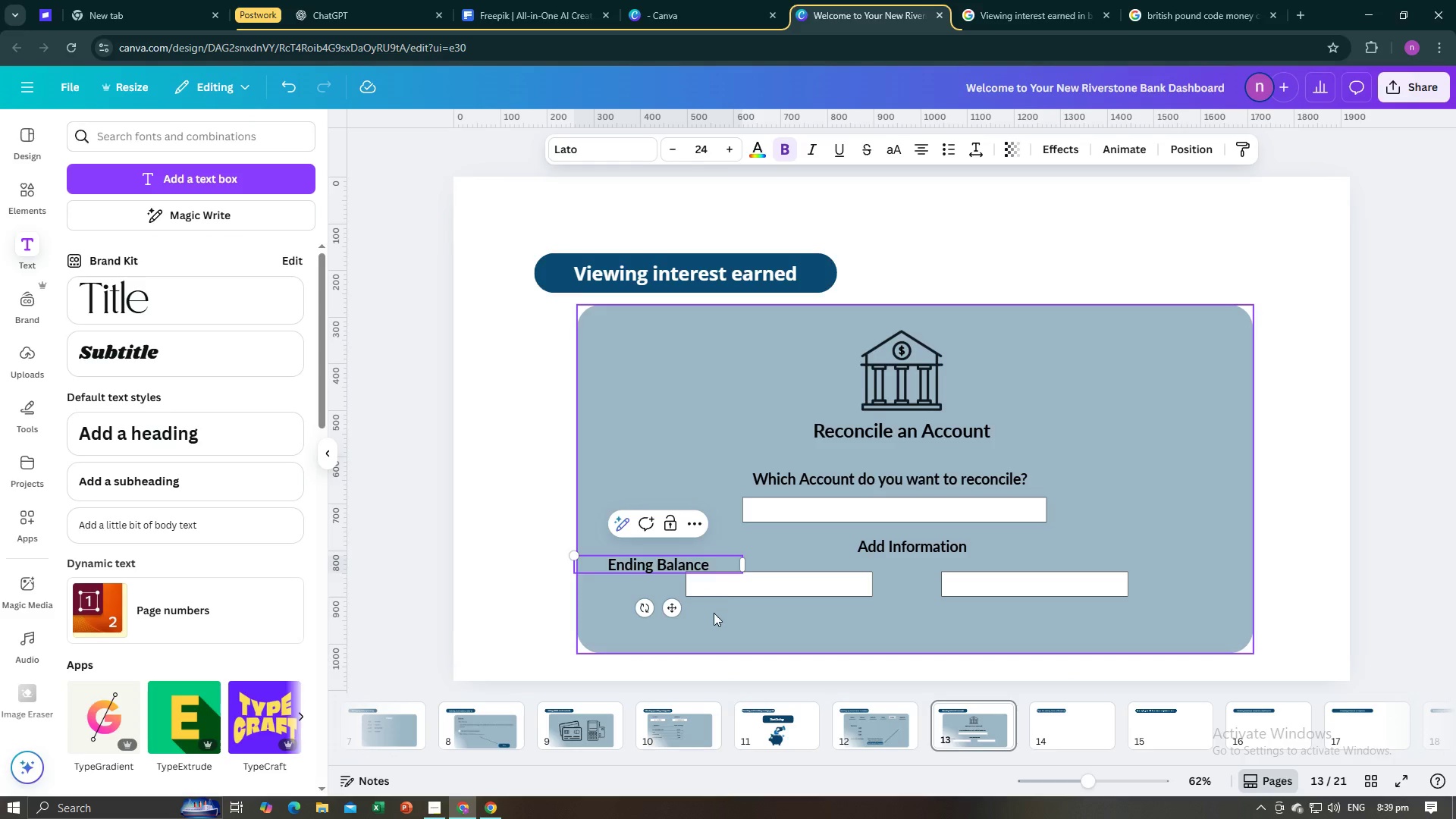 
left_click([712, 619])
 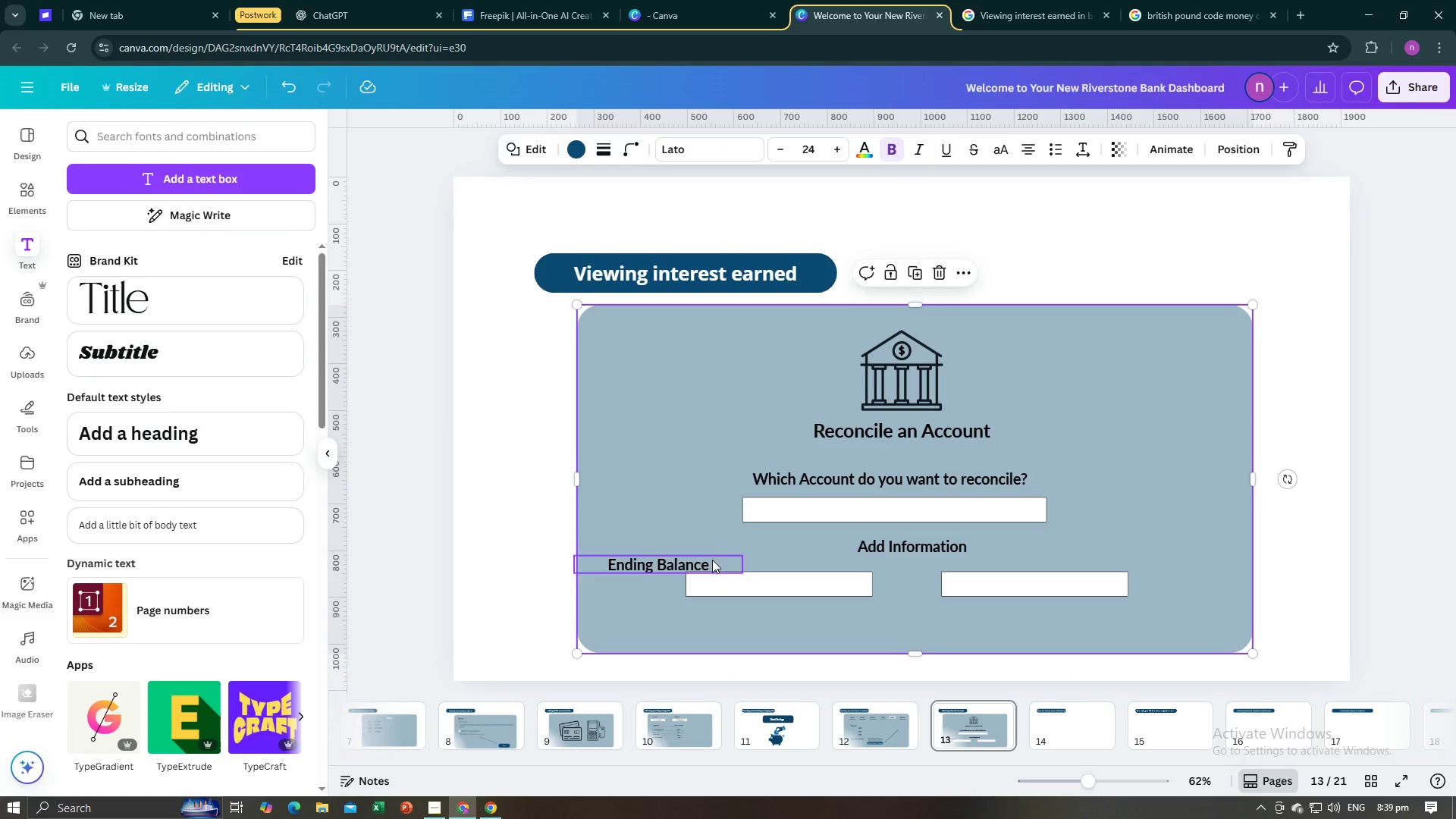 
left_click([712, 560])
 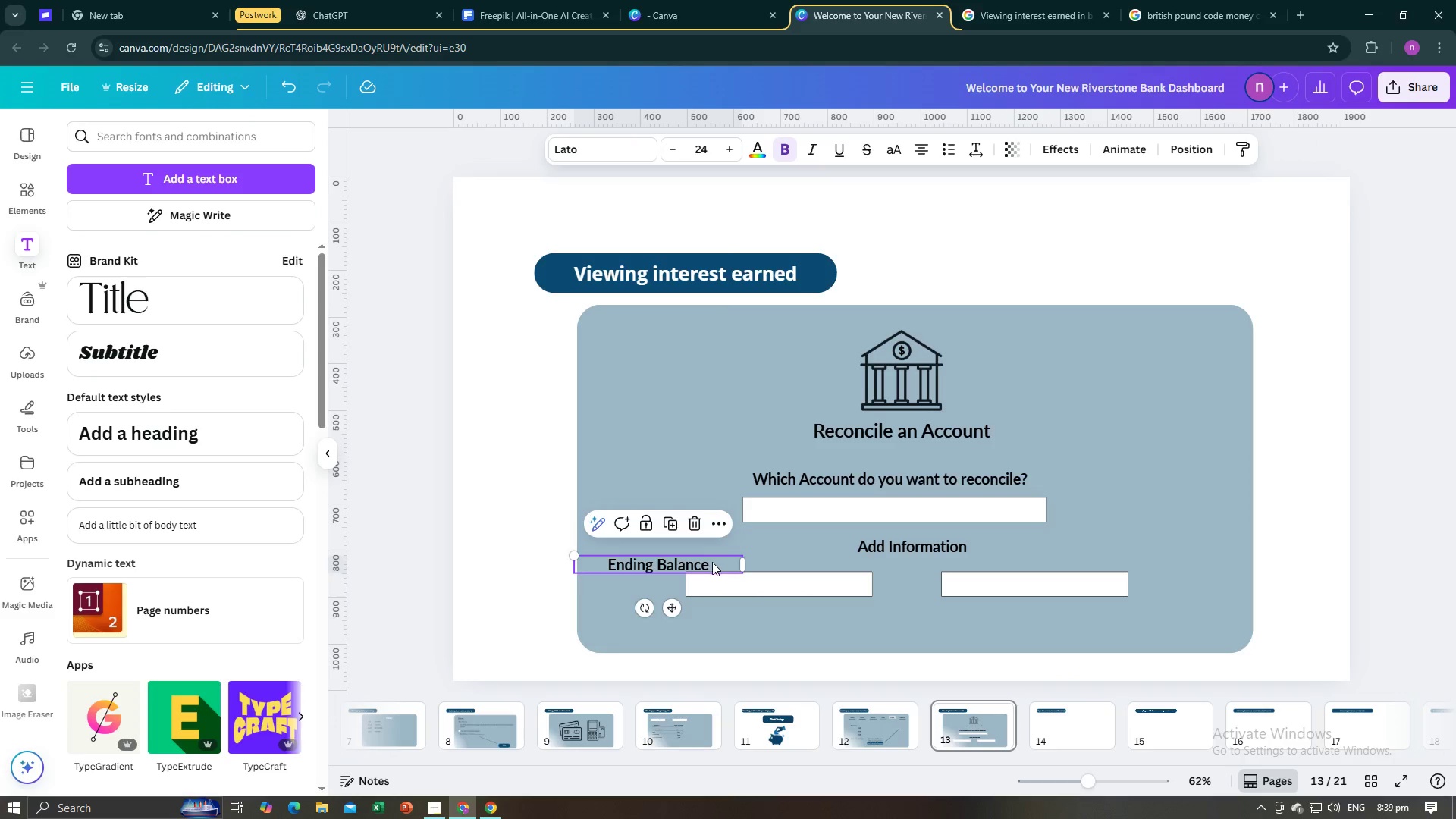 
left_click_drag(start_coordinate=[712, 561], to_coordinate=[828, 610])
 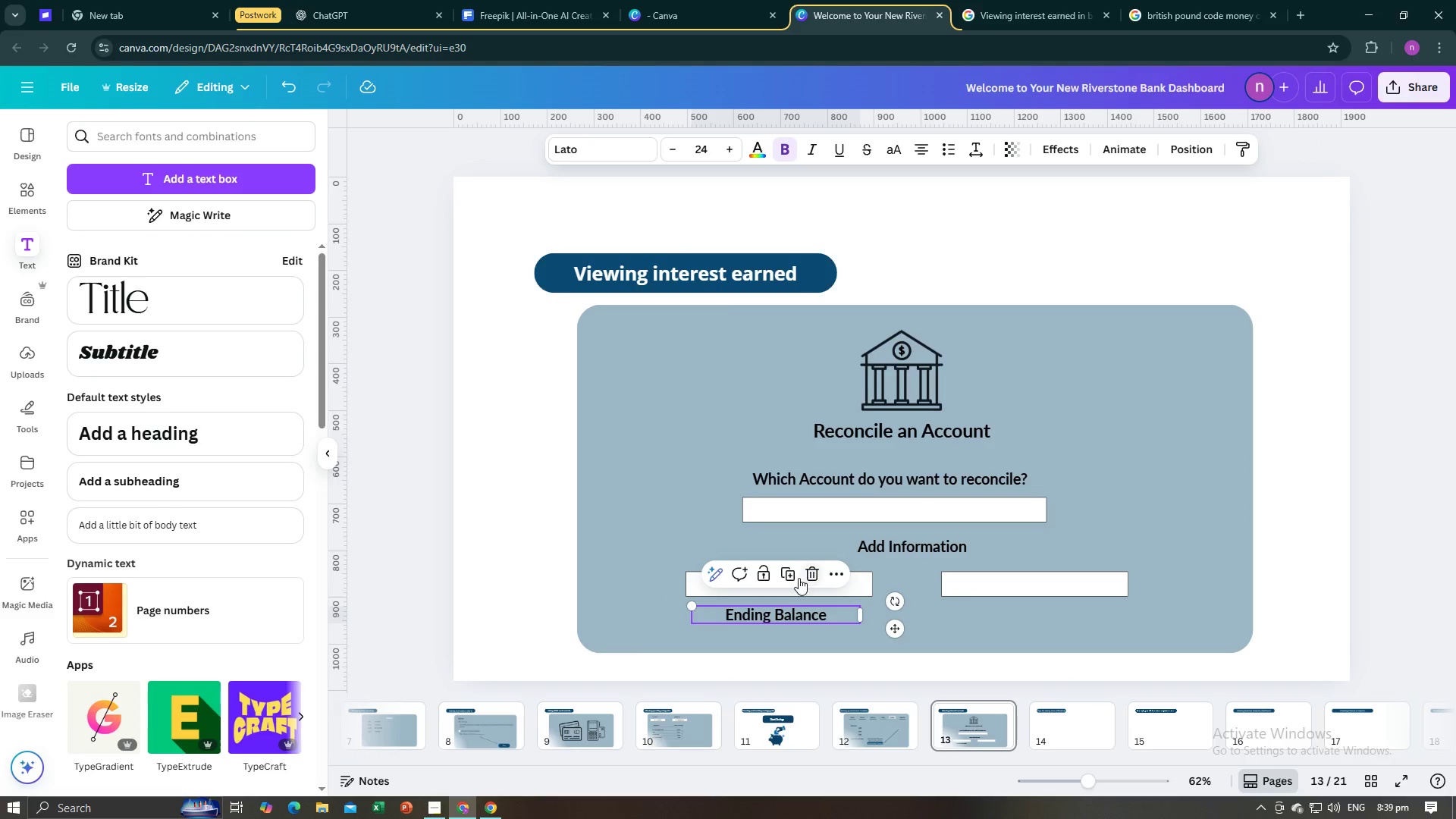 
left_click([795, 576])
 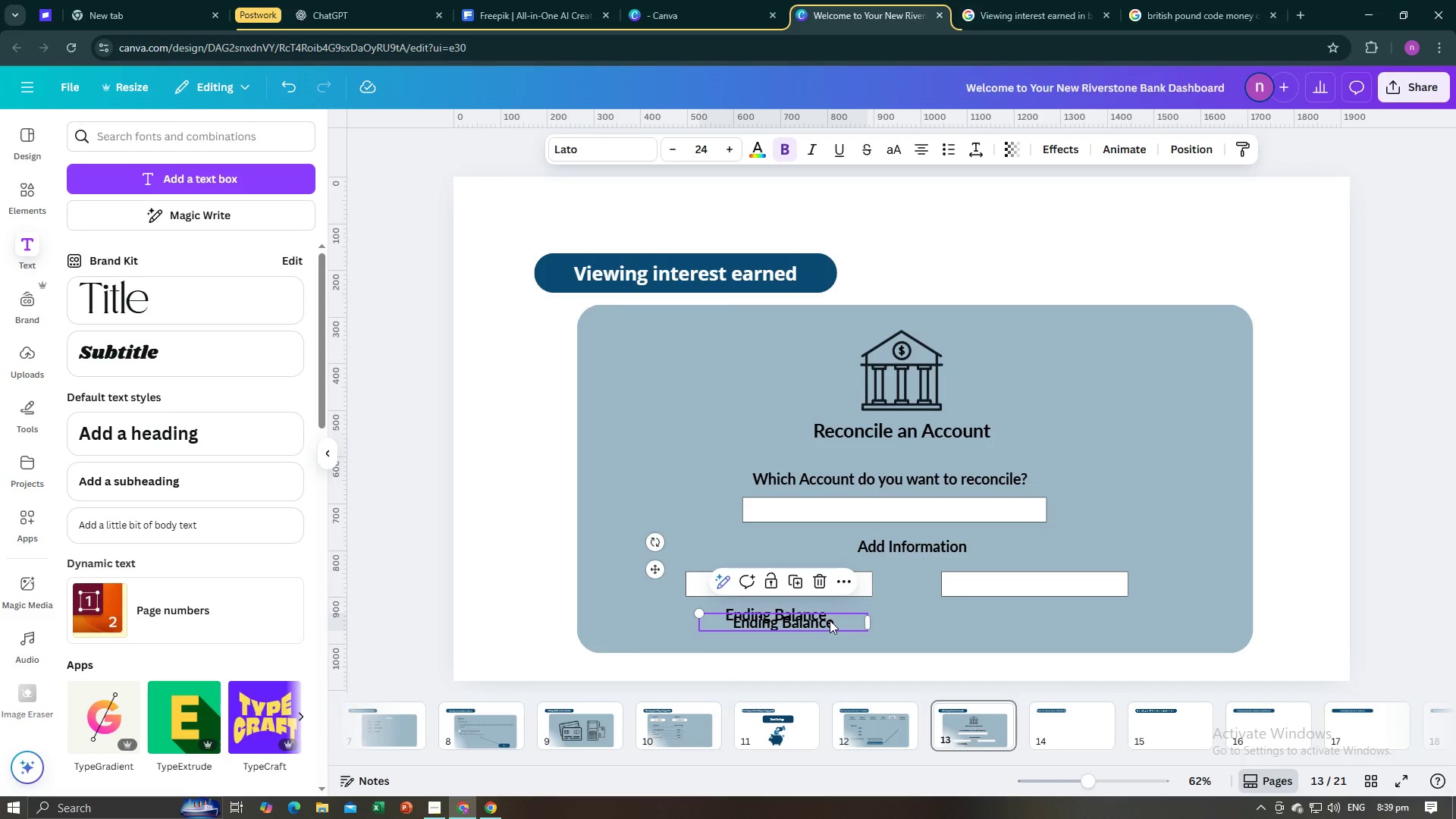 
left_click_drag(start_coordinate=[830, 620], to_coordinate=[1079, 610])
 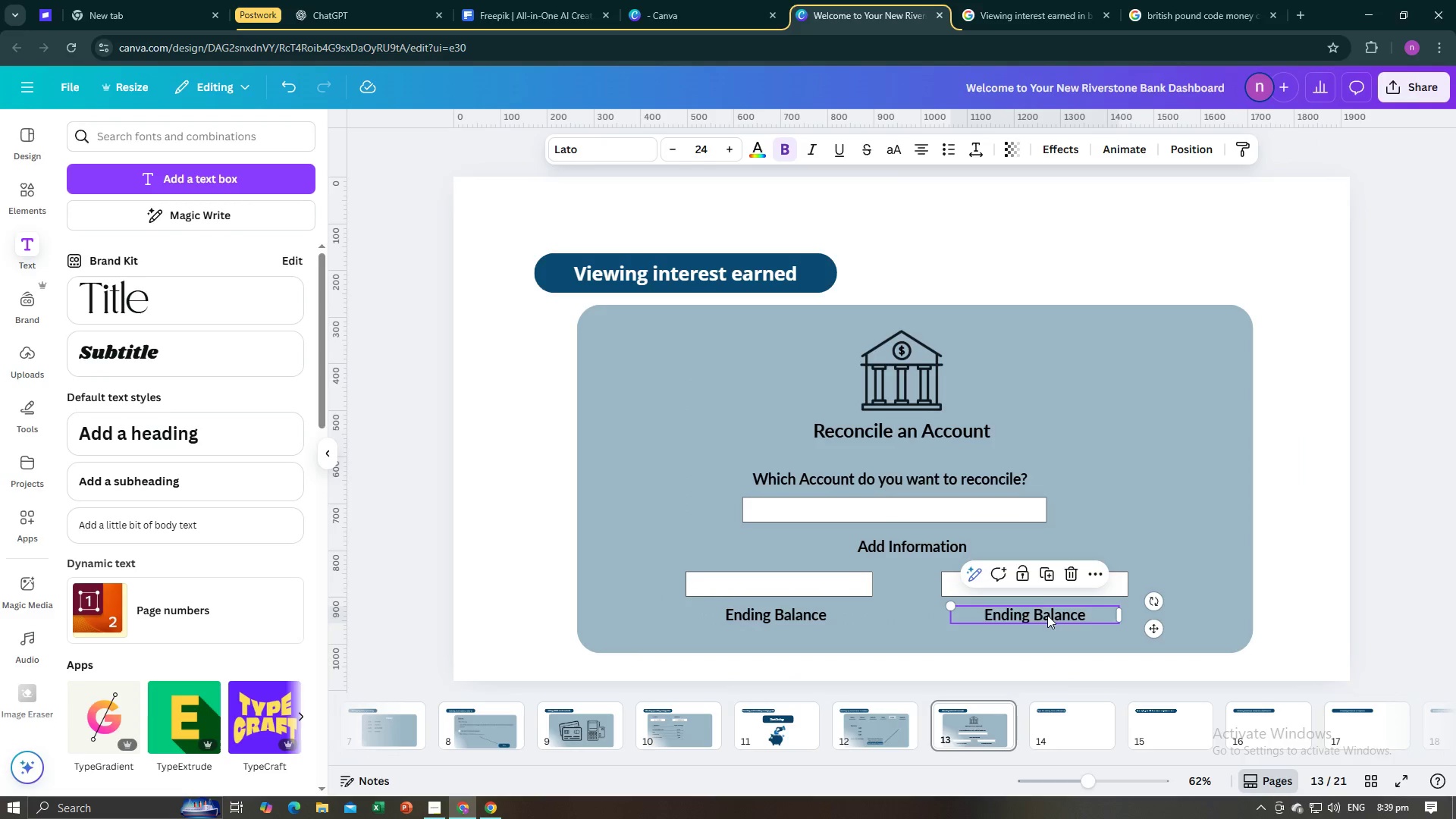 
left_click([1047, 615])
 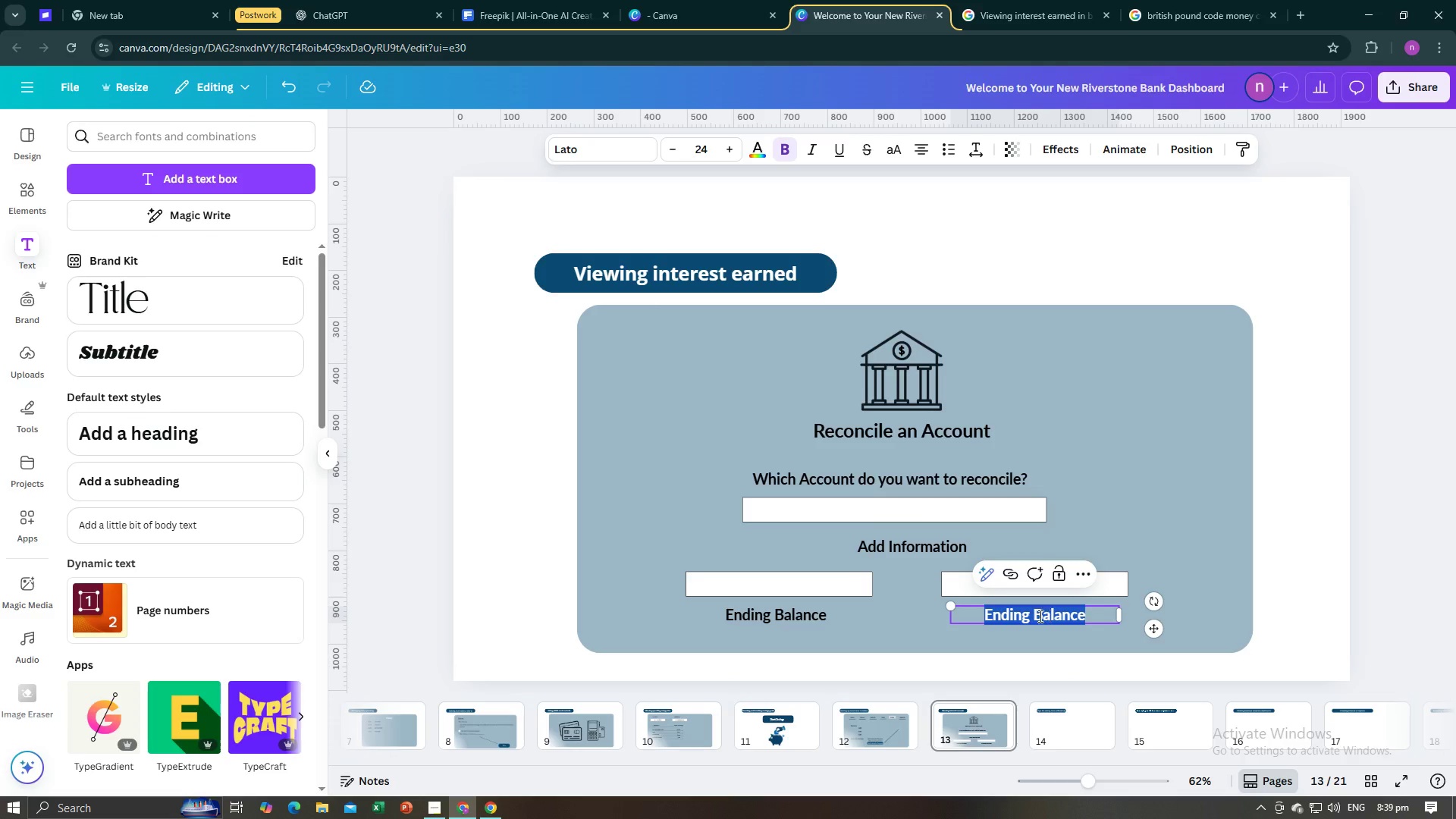 
left_click([1039, 616])
 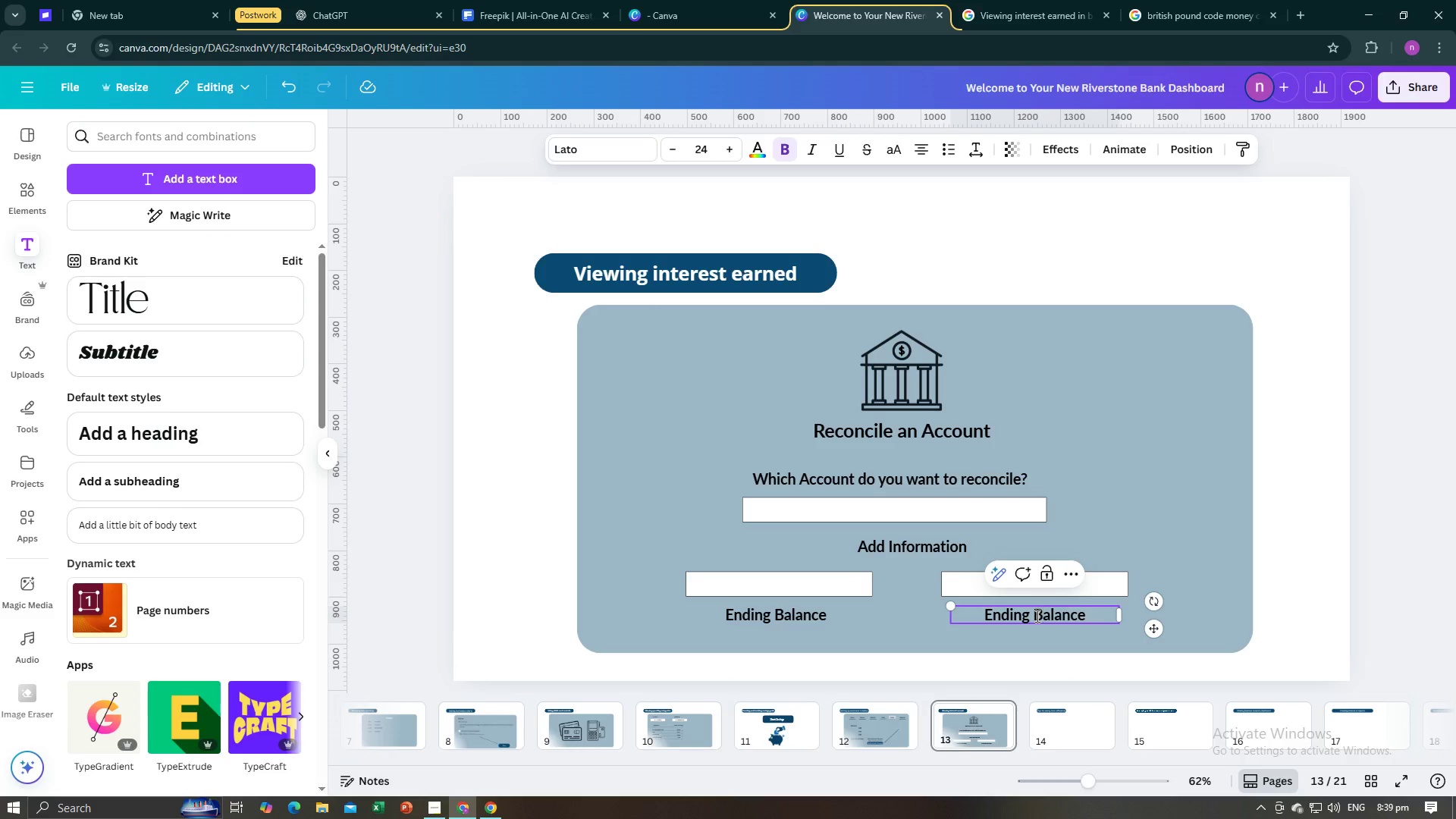 
left_click_drag(start_coordinate=[1036, 616], to_coordinate=[1087, 616])
 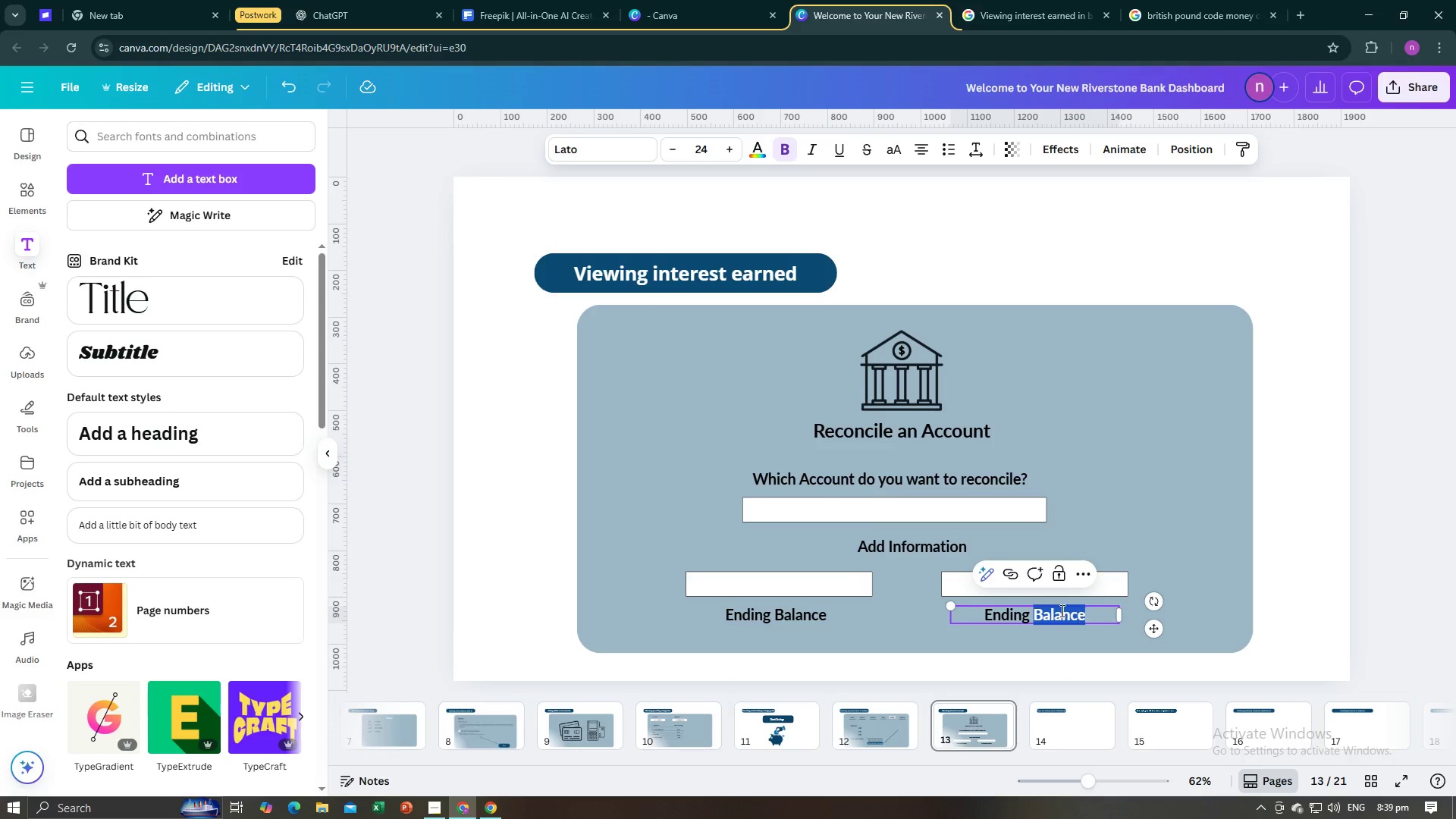 
type(Date)
 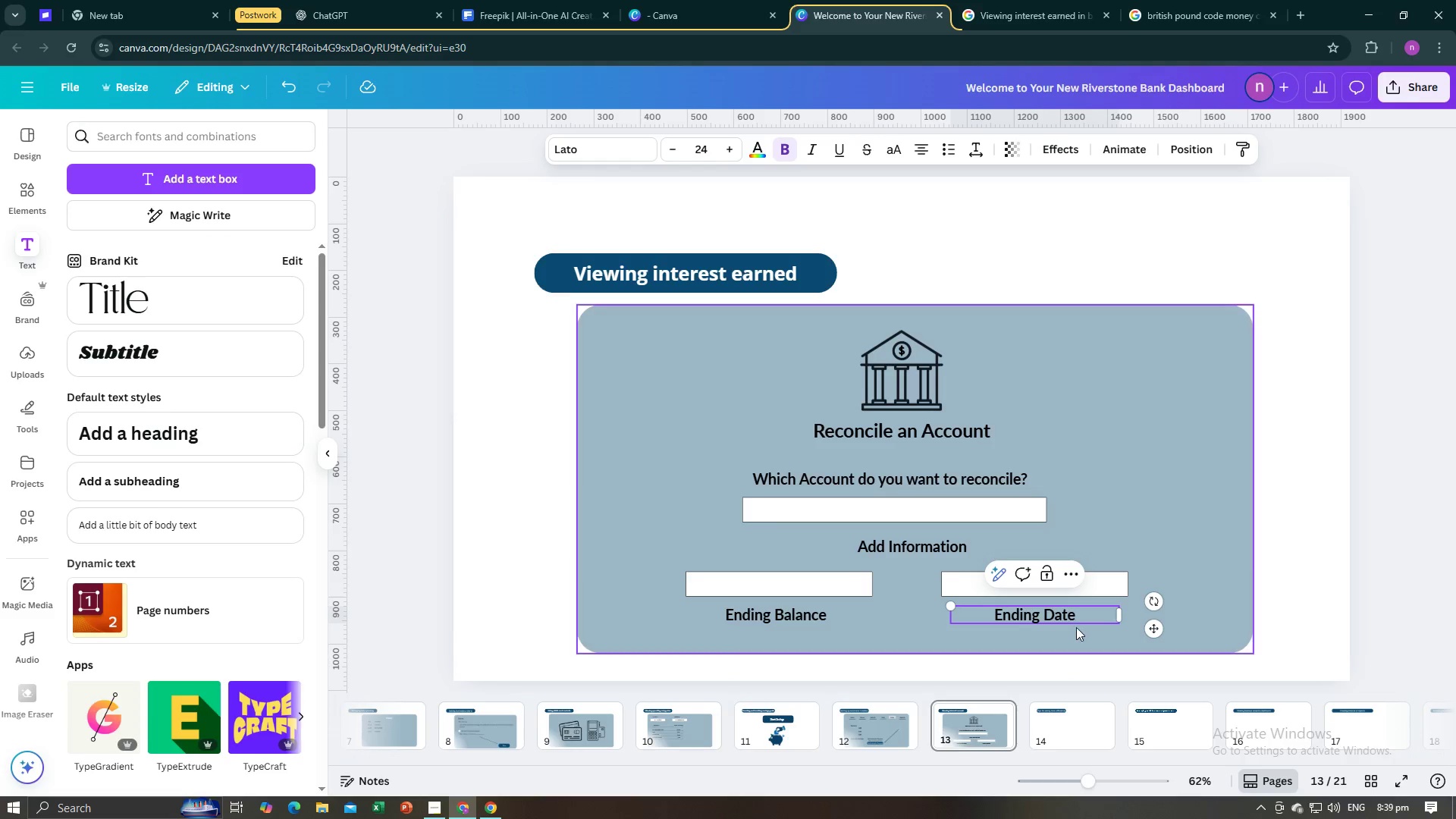 
left_click([1078, 627])
 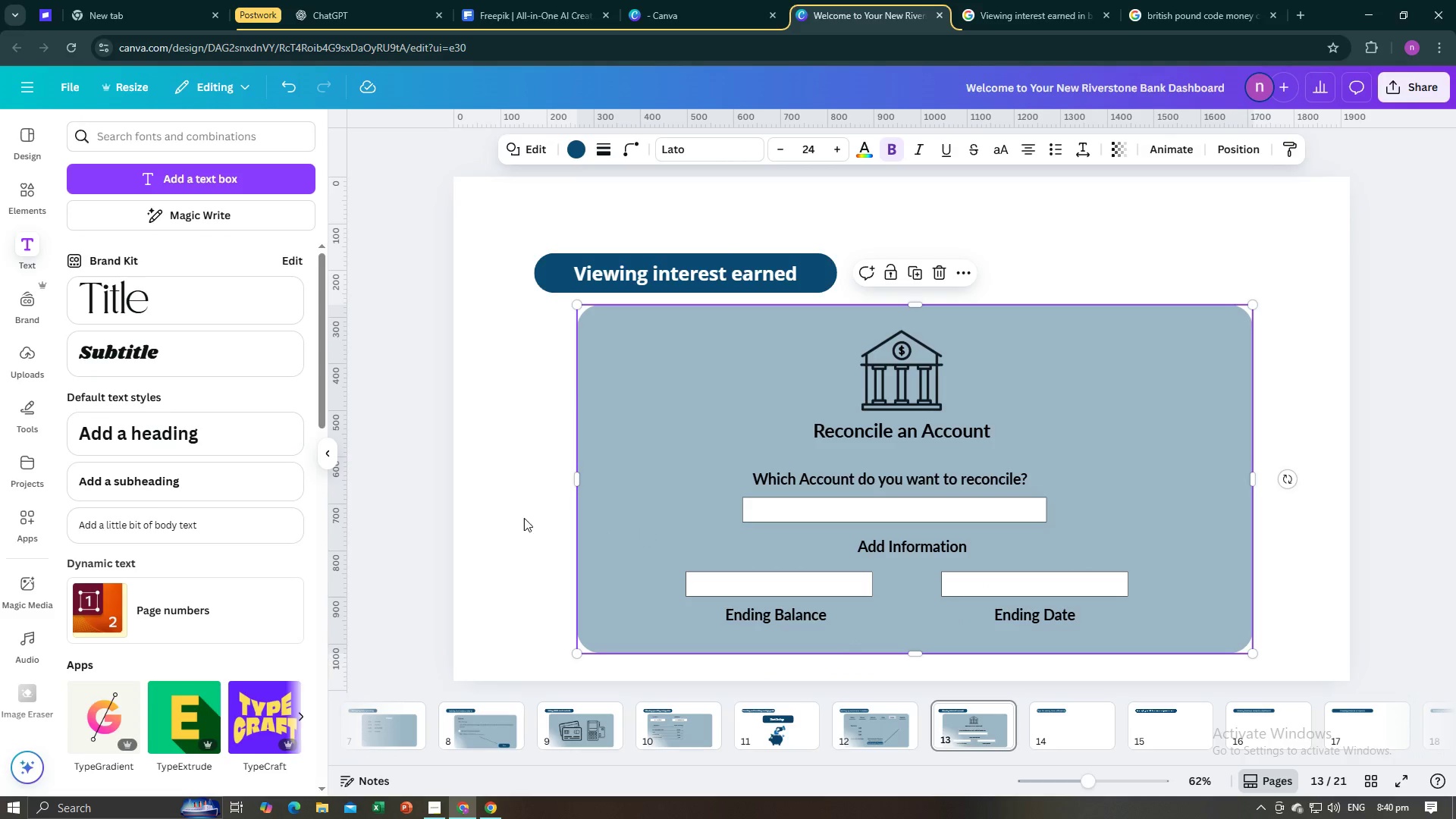 
wait(6.53)
 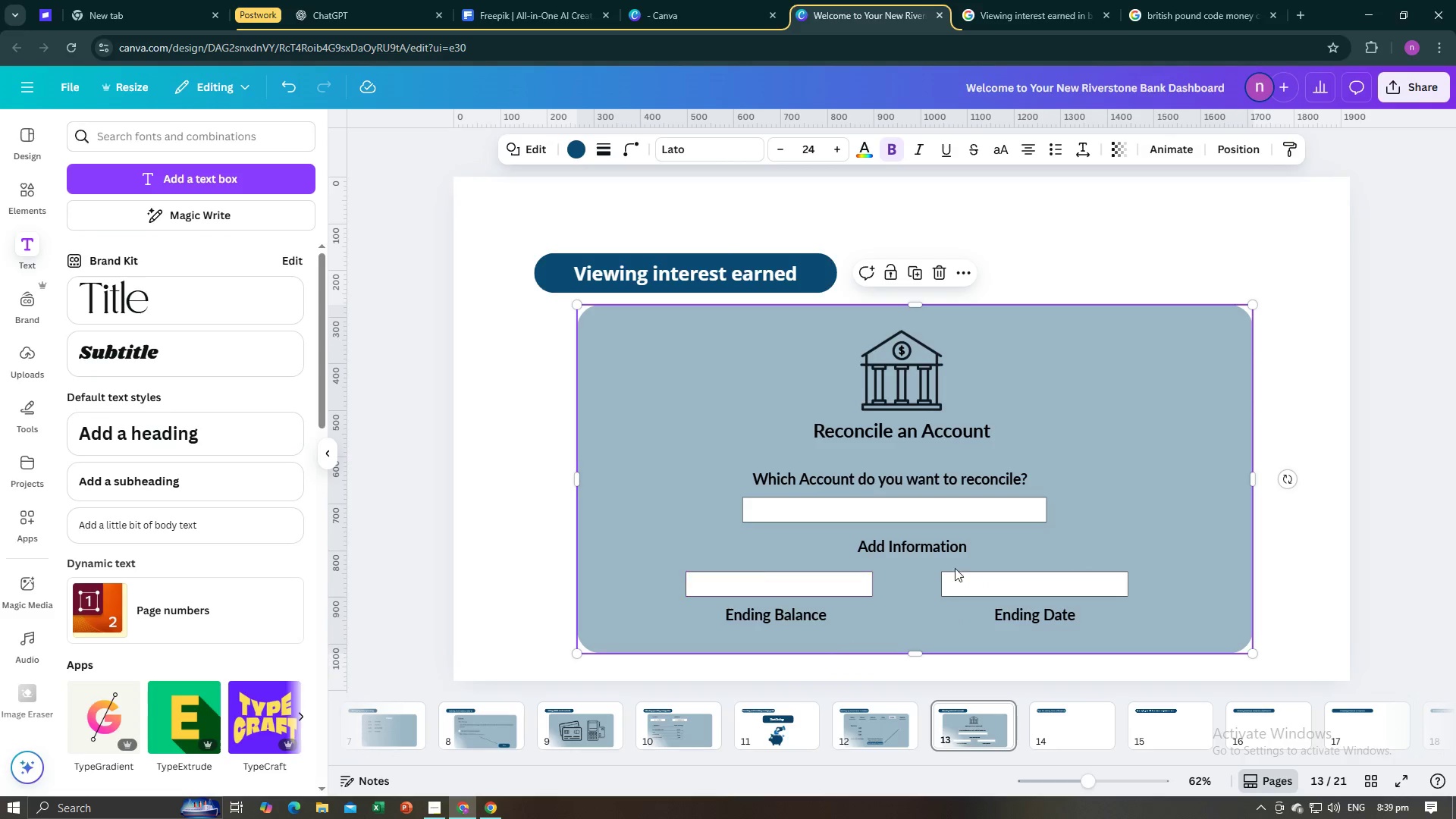 
left_click([18, 202])
 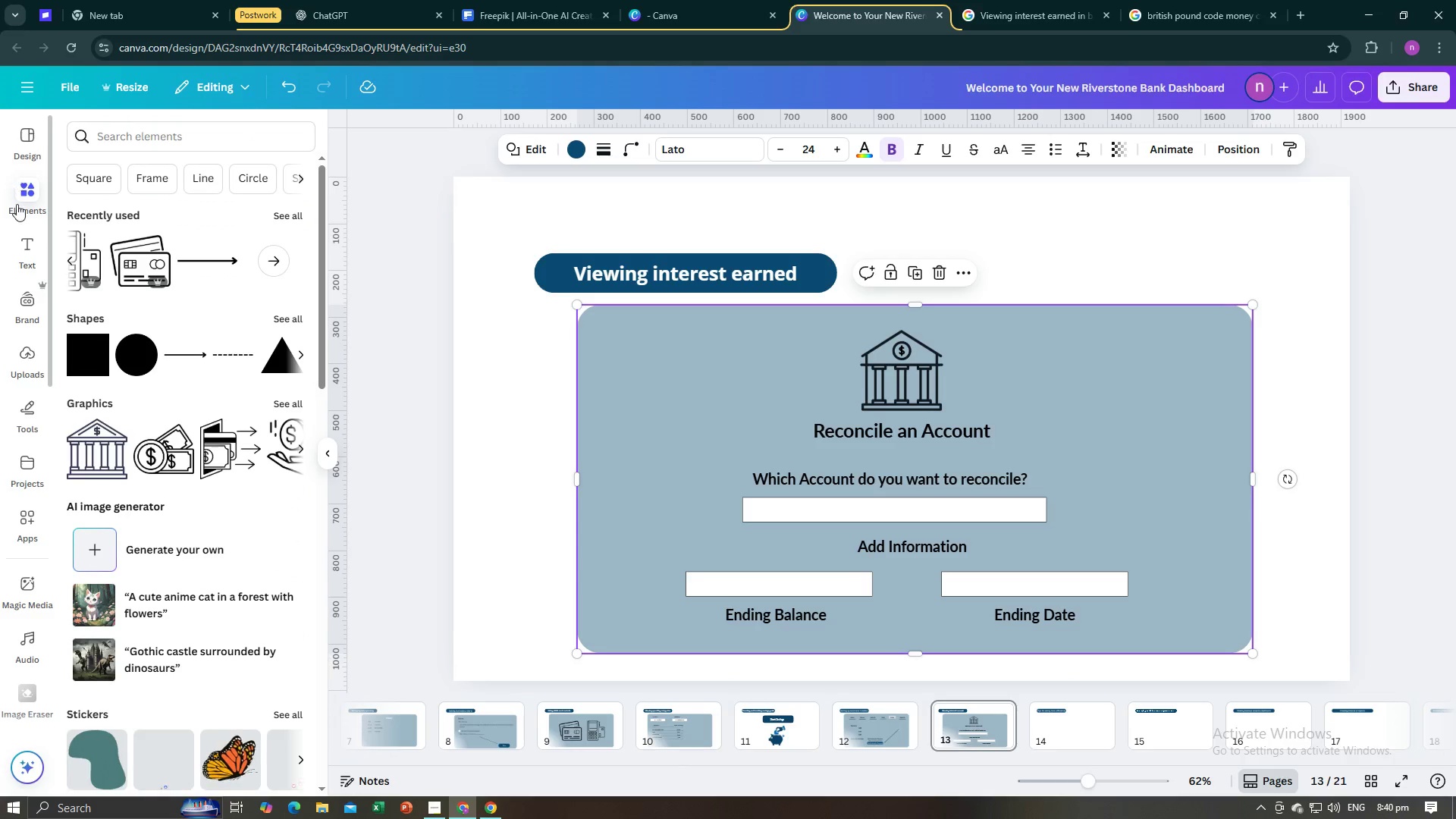 
left_click([21, 237])
 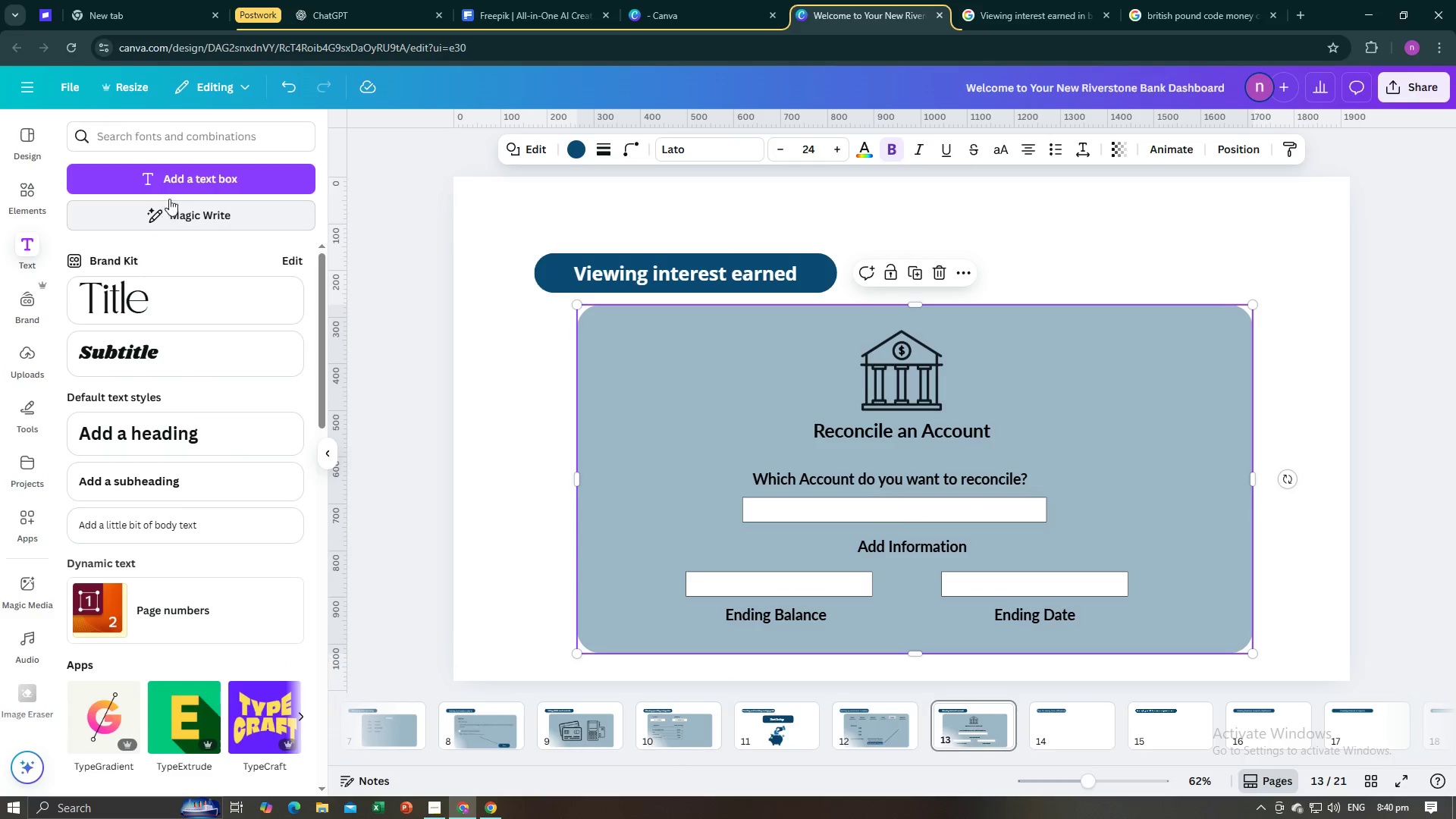 
left_click([196, 184])
 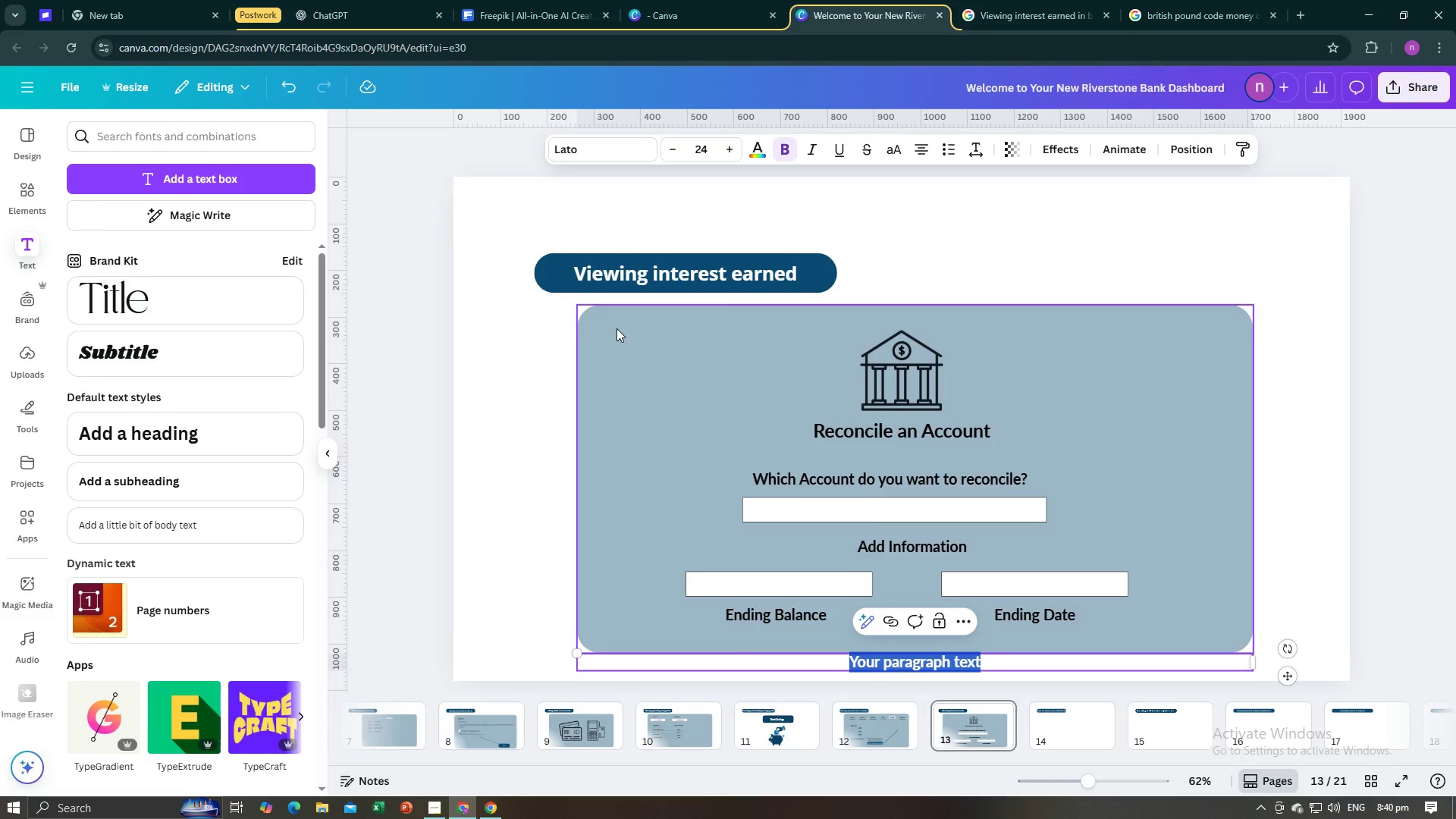 
key(Backspace)
 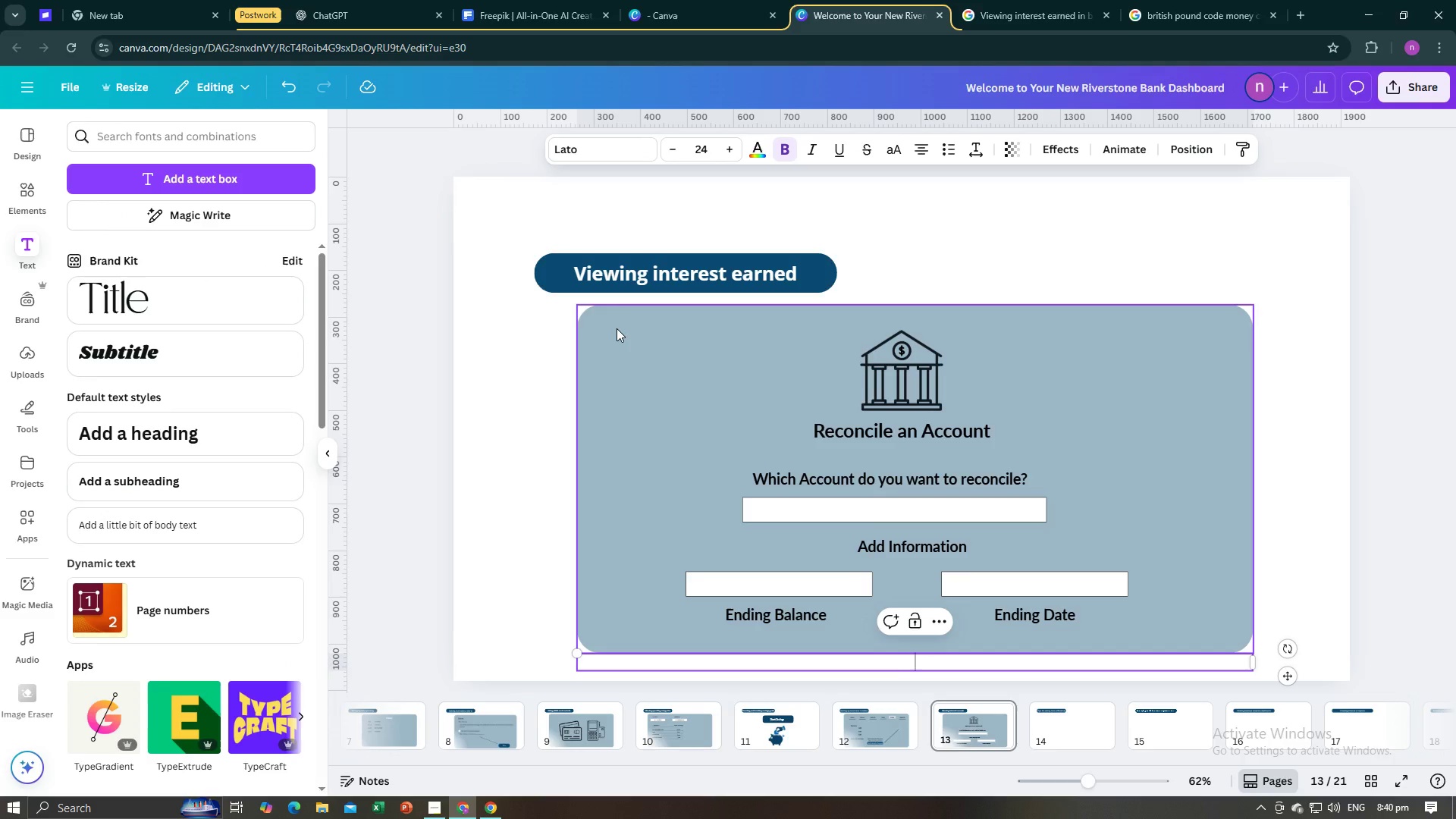 
key(Shift+8)
 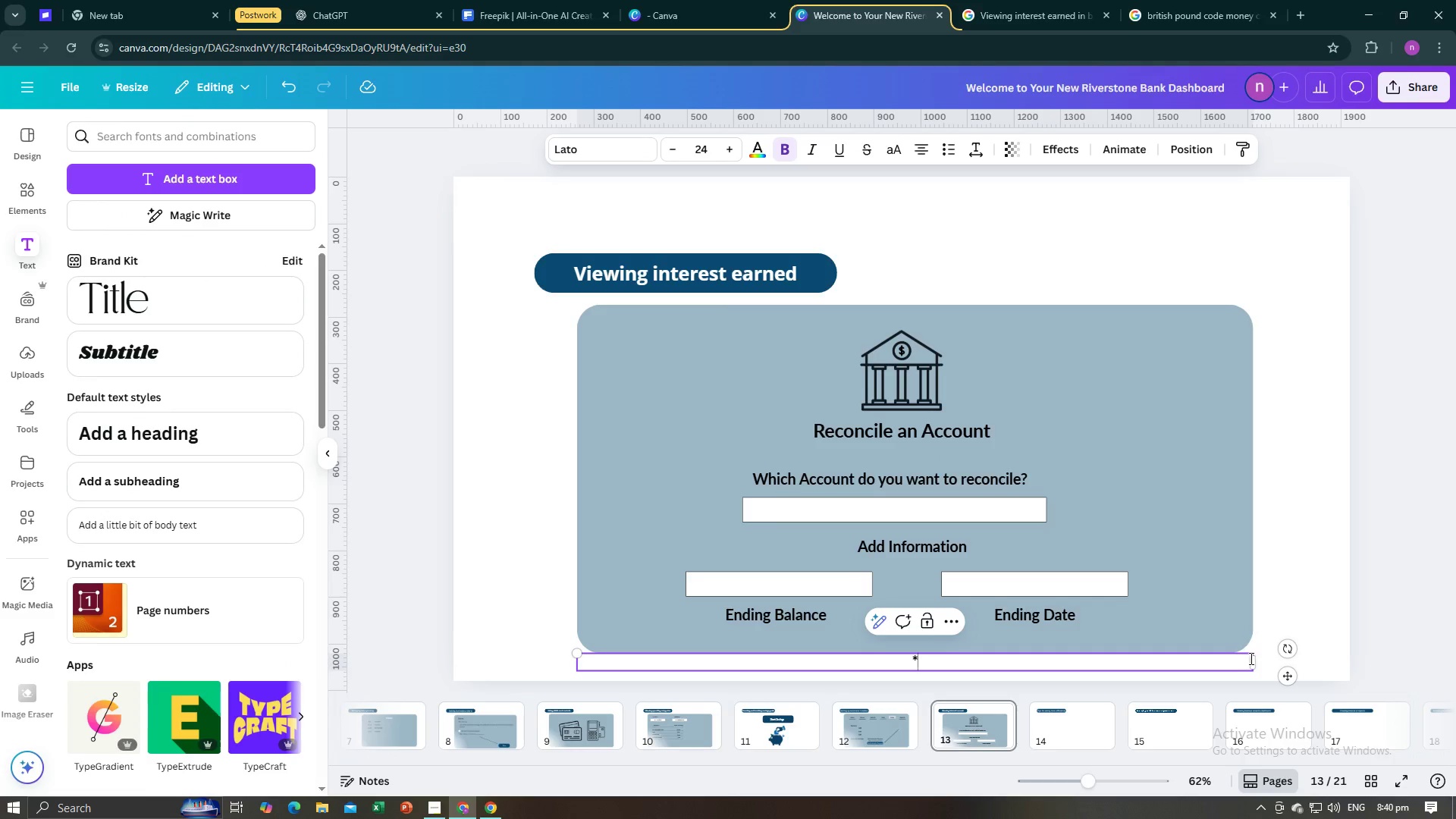 
left_click_drag(start_coordinate=[1254, 660], to_coordinate=[627, 641])
 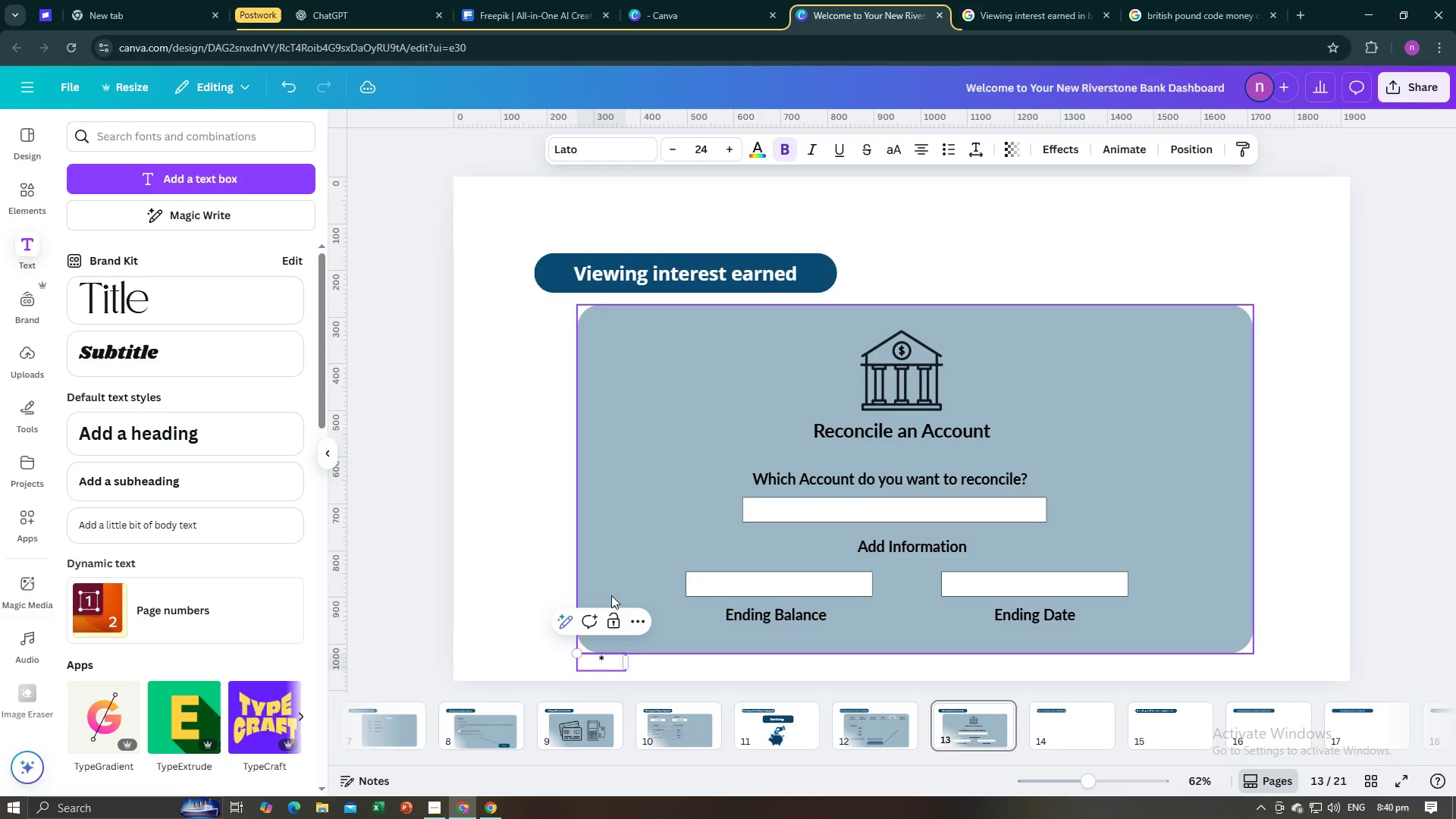 
left_click([611, 595])
 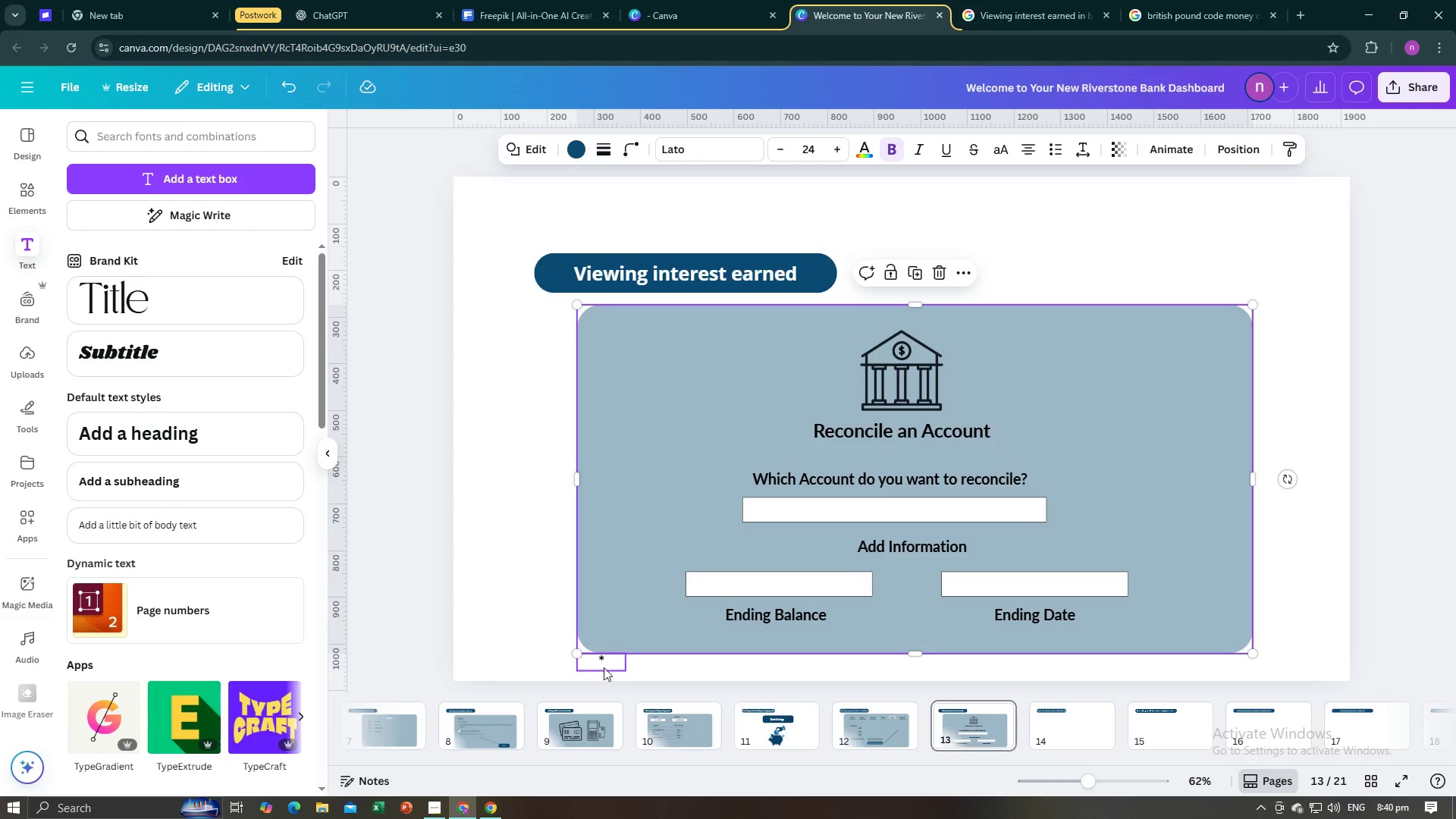 
left_click([604, 665])
 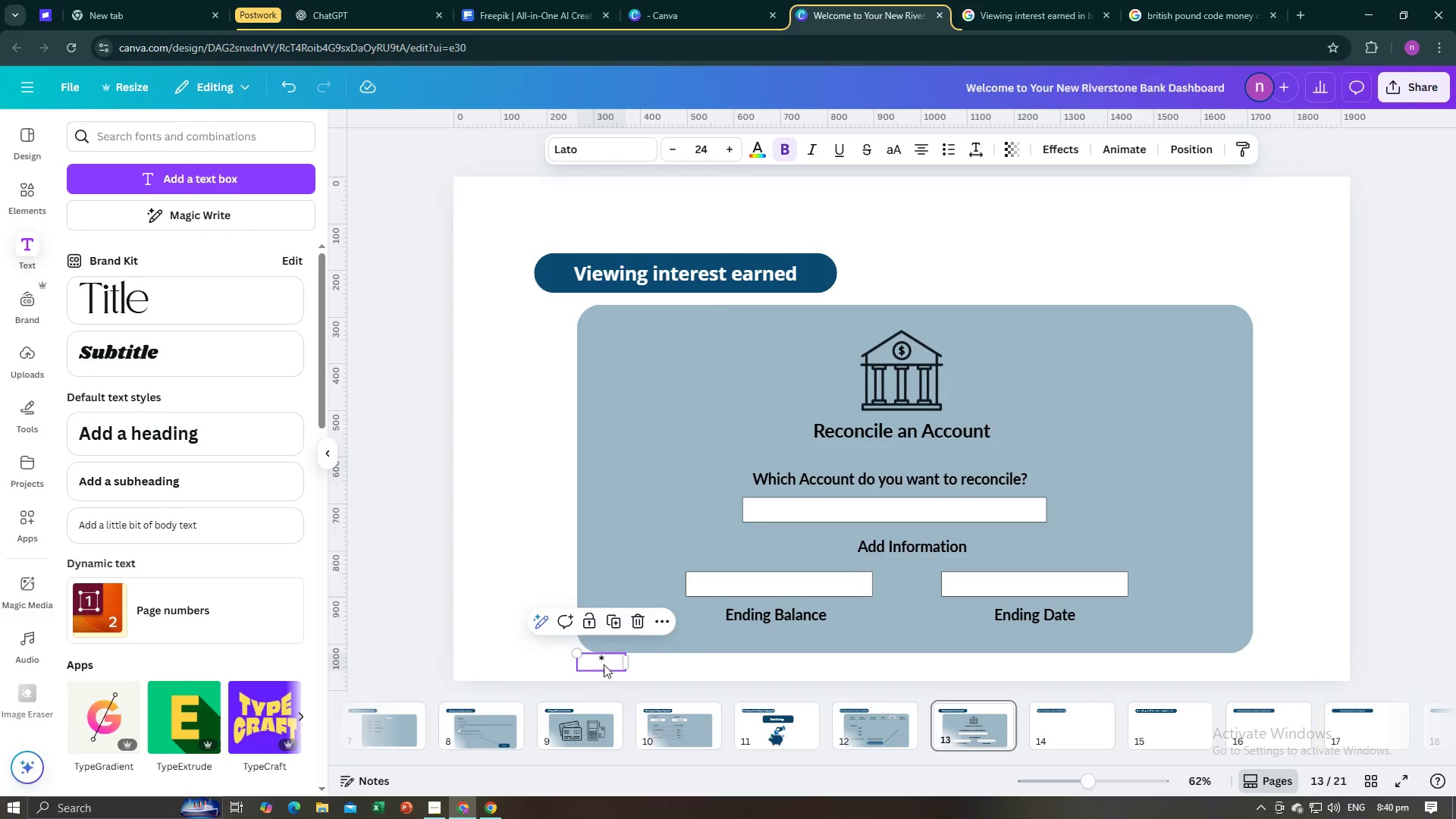 
left_click_drag(start_coordinate=[604, 664], to_coordinate=[885, 588])
 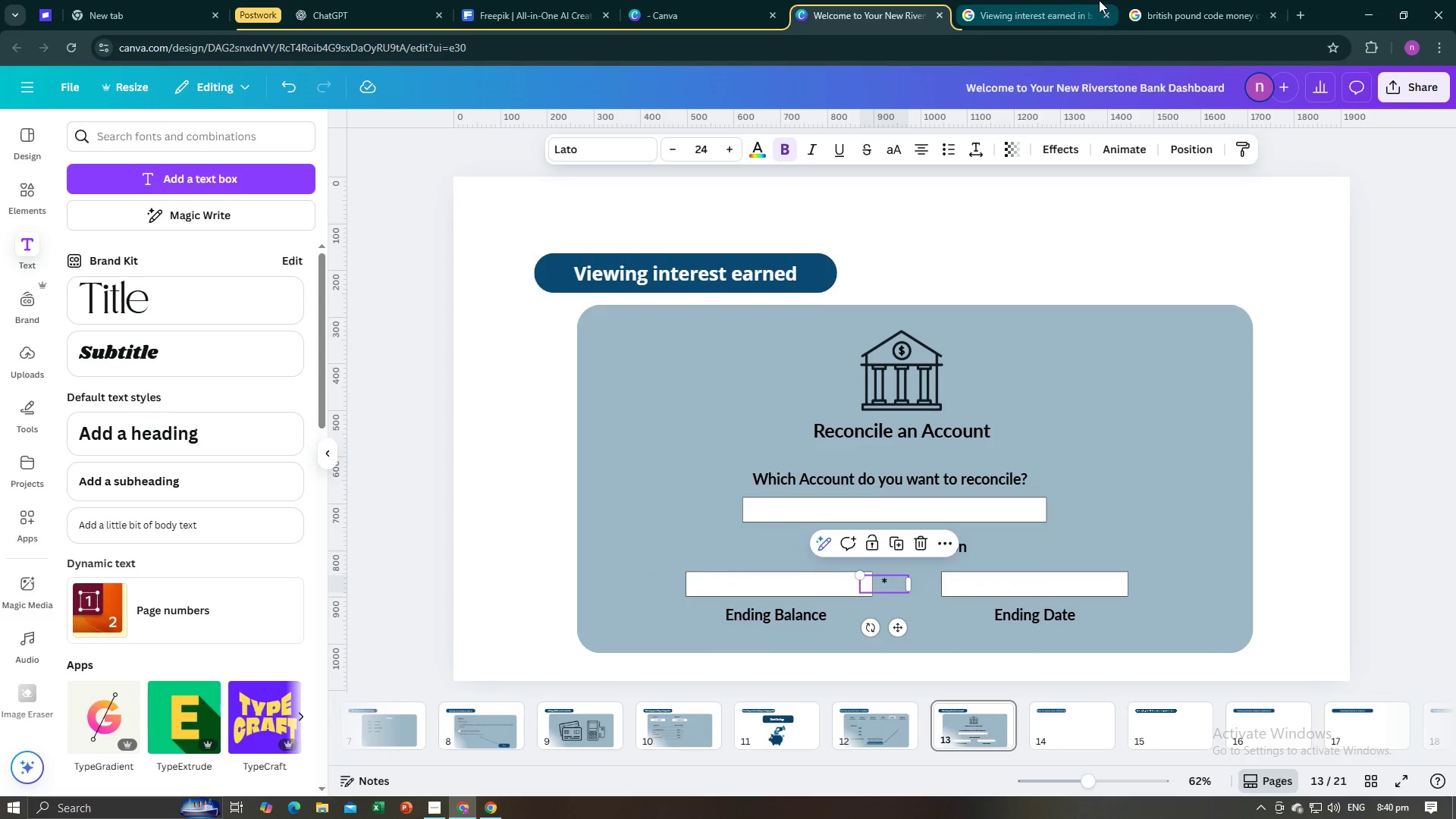 
left_click([1099, 0])
 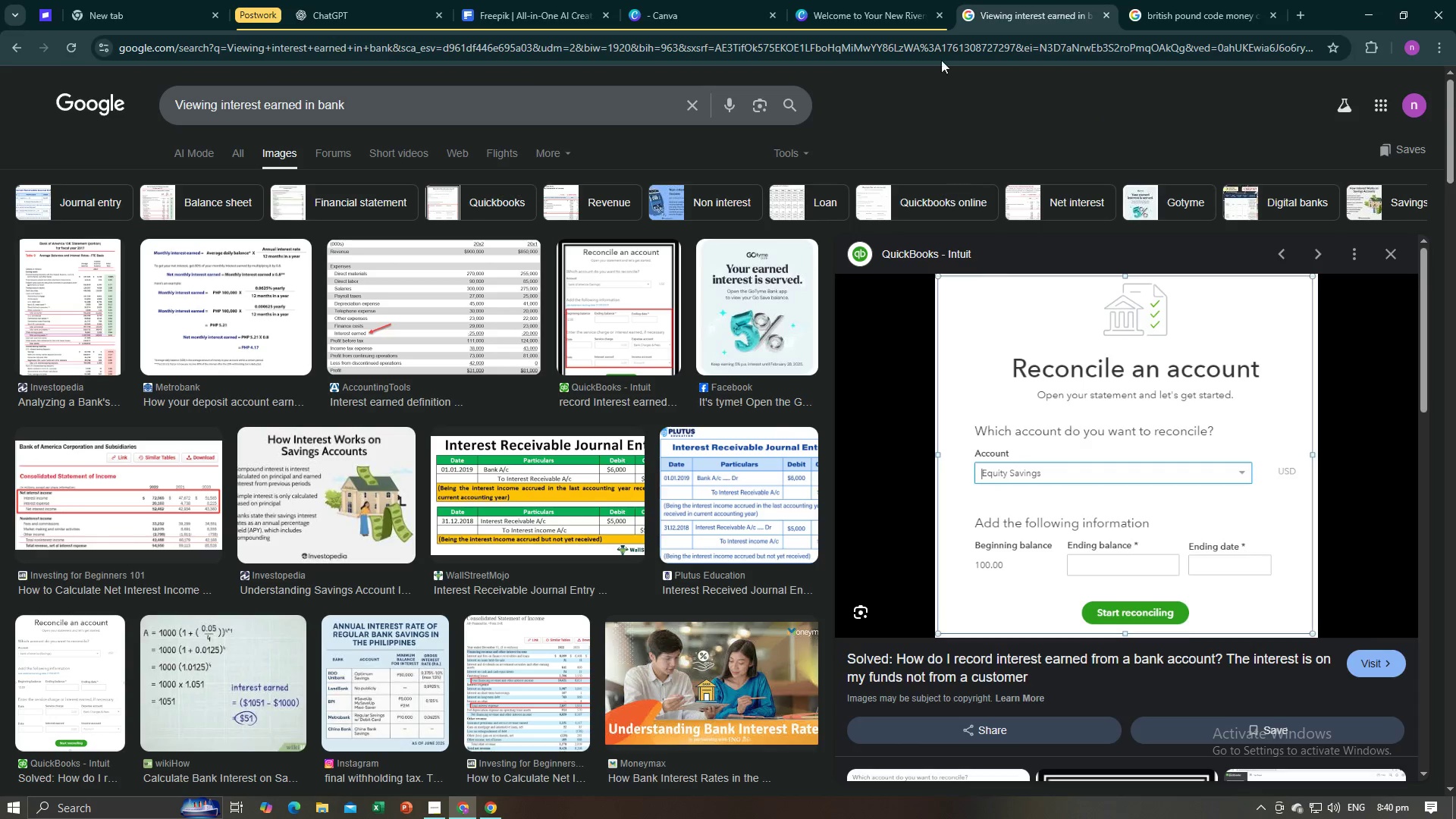 
left_click([896, 2])
 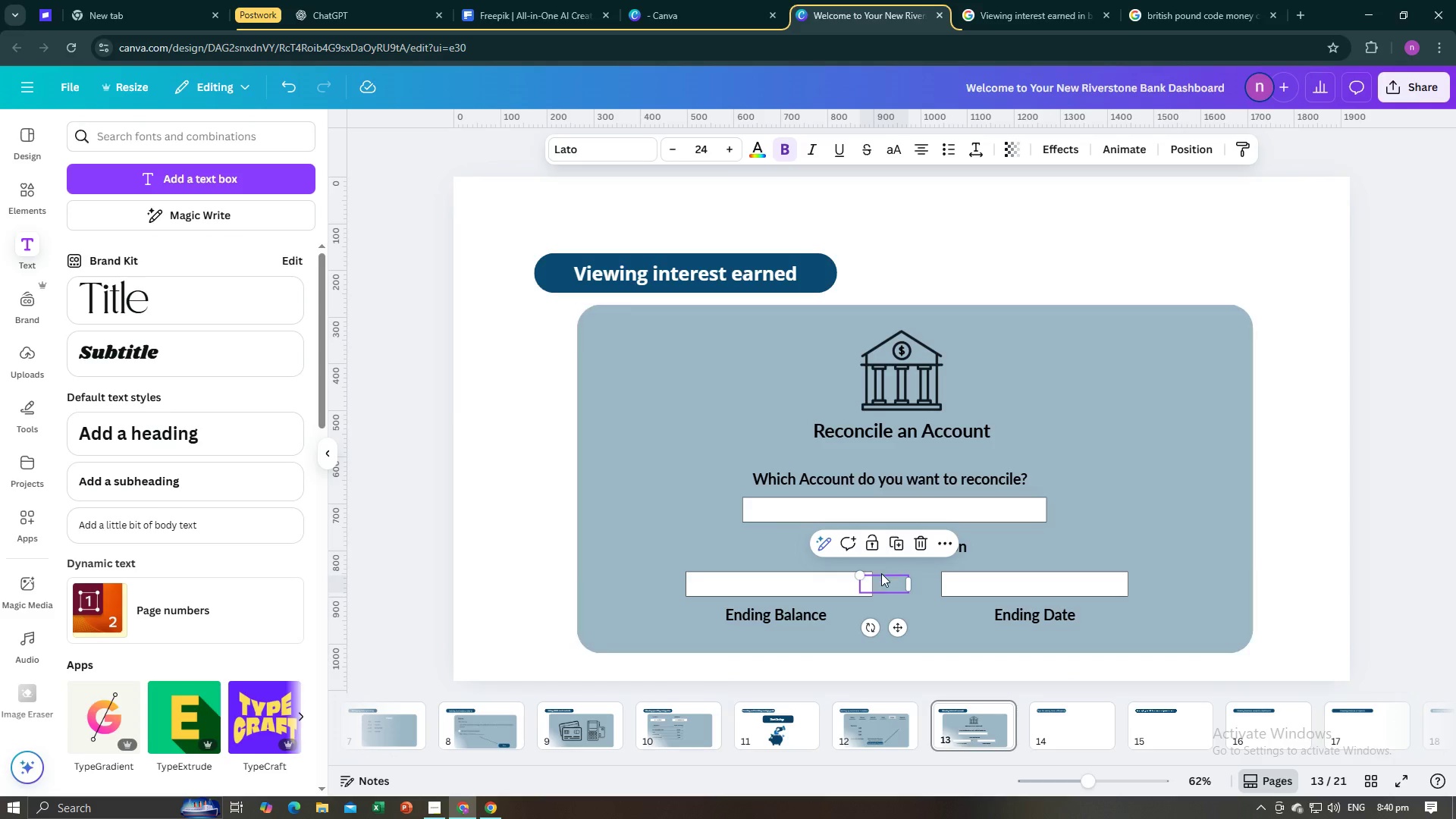 
left_click_drag(start_coordinate=[881, 576], to_coordinate=[829, 608])
 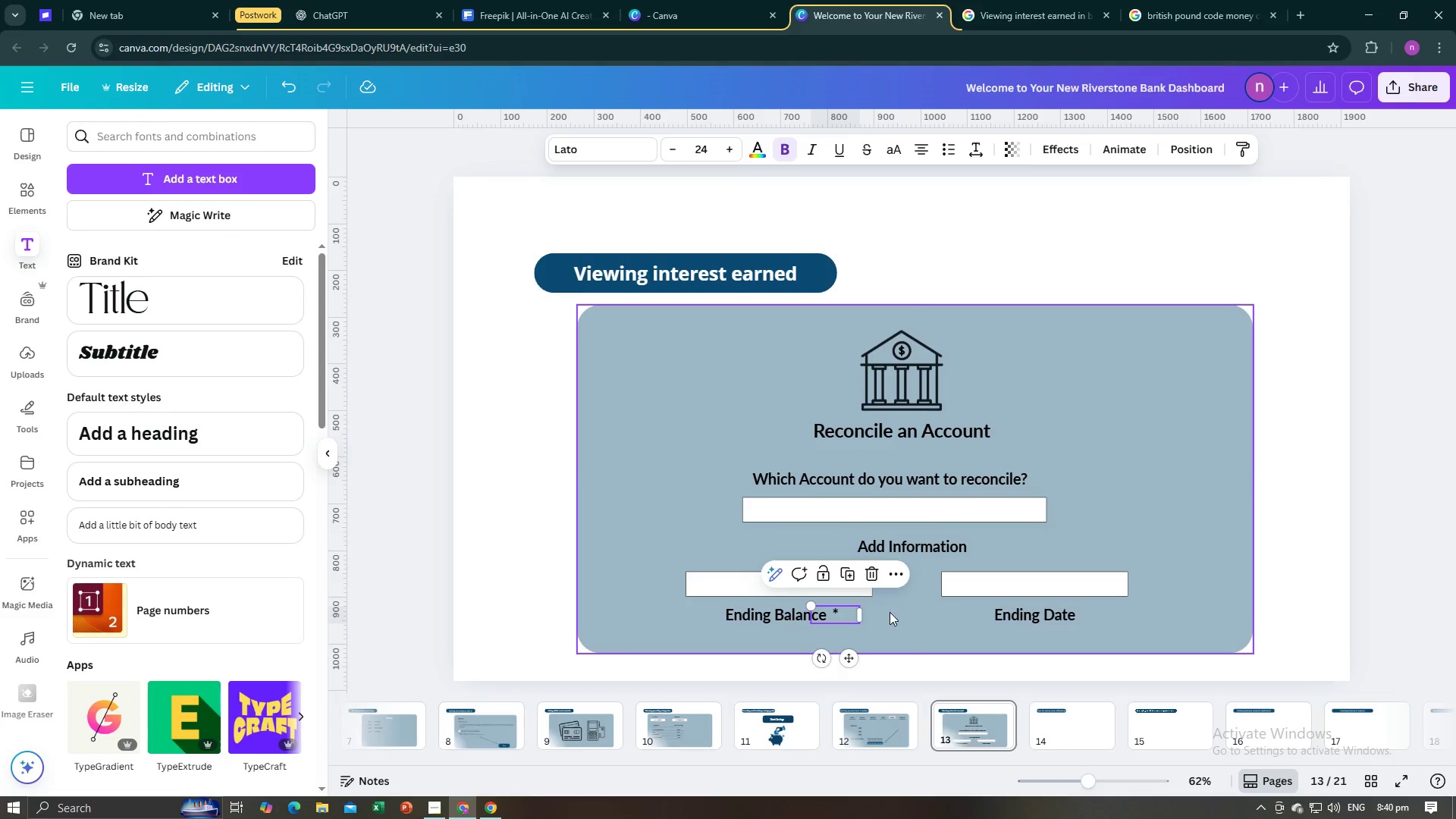 
left_click([895, 613])
 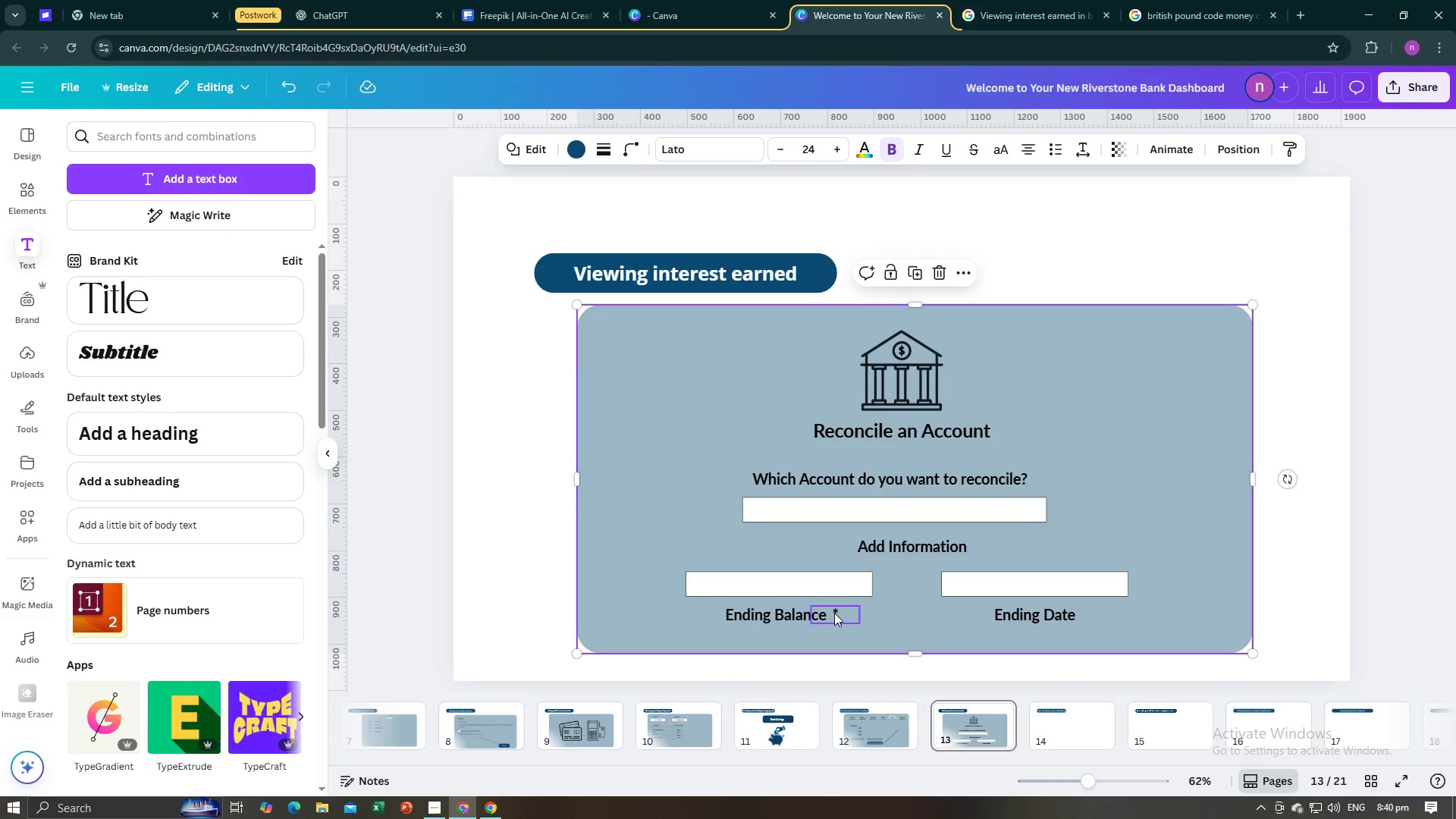 
left_click([834, 613])
 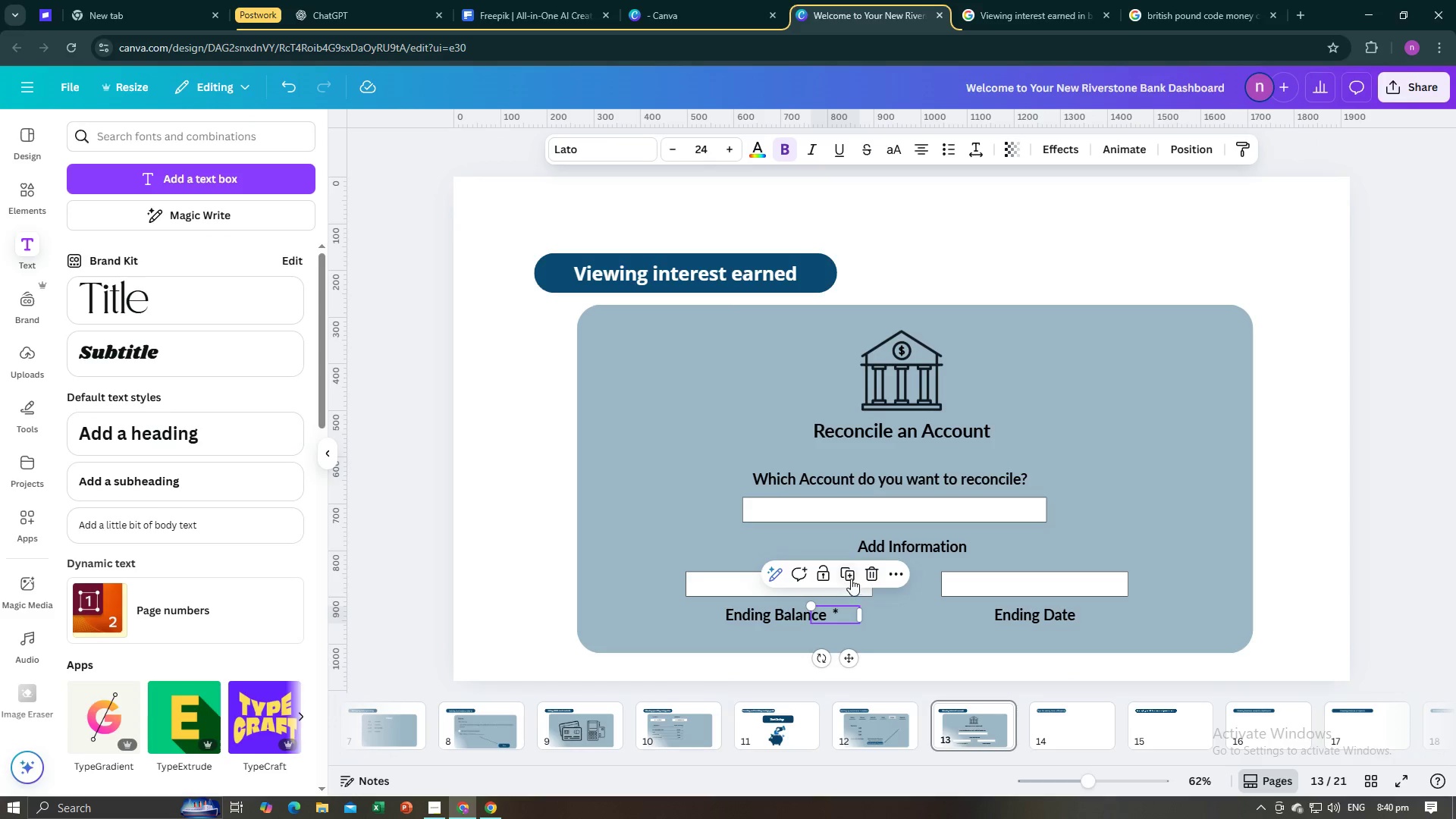 
left_click([851, 574])
 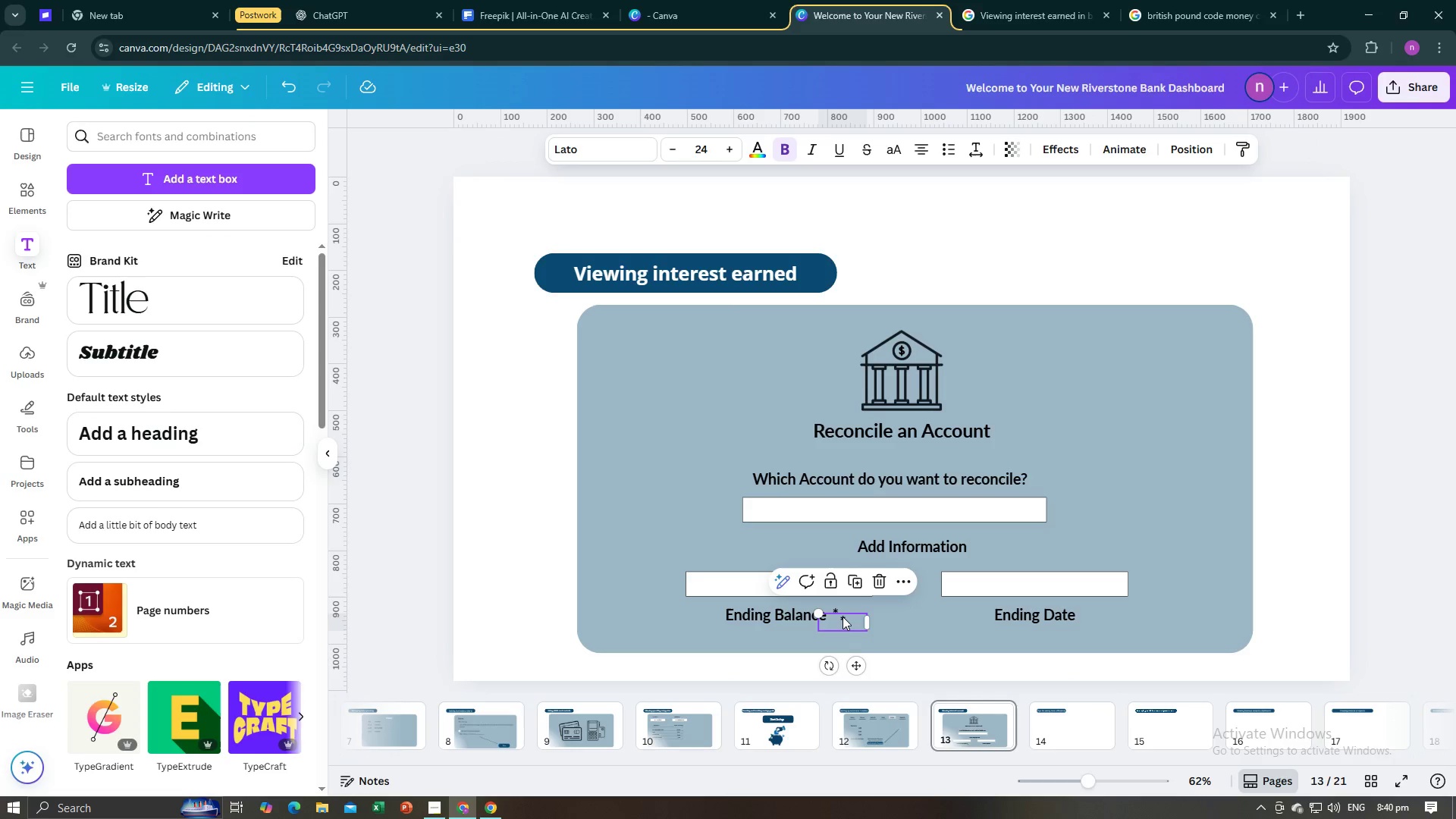 
left_click_drag(start_coordinate=[843, 617], to_coordinate=[1081, 611])
 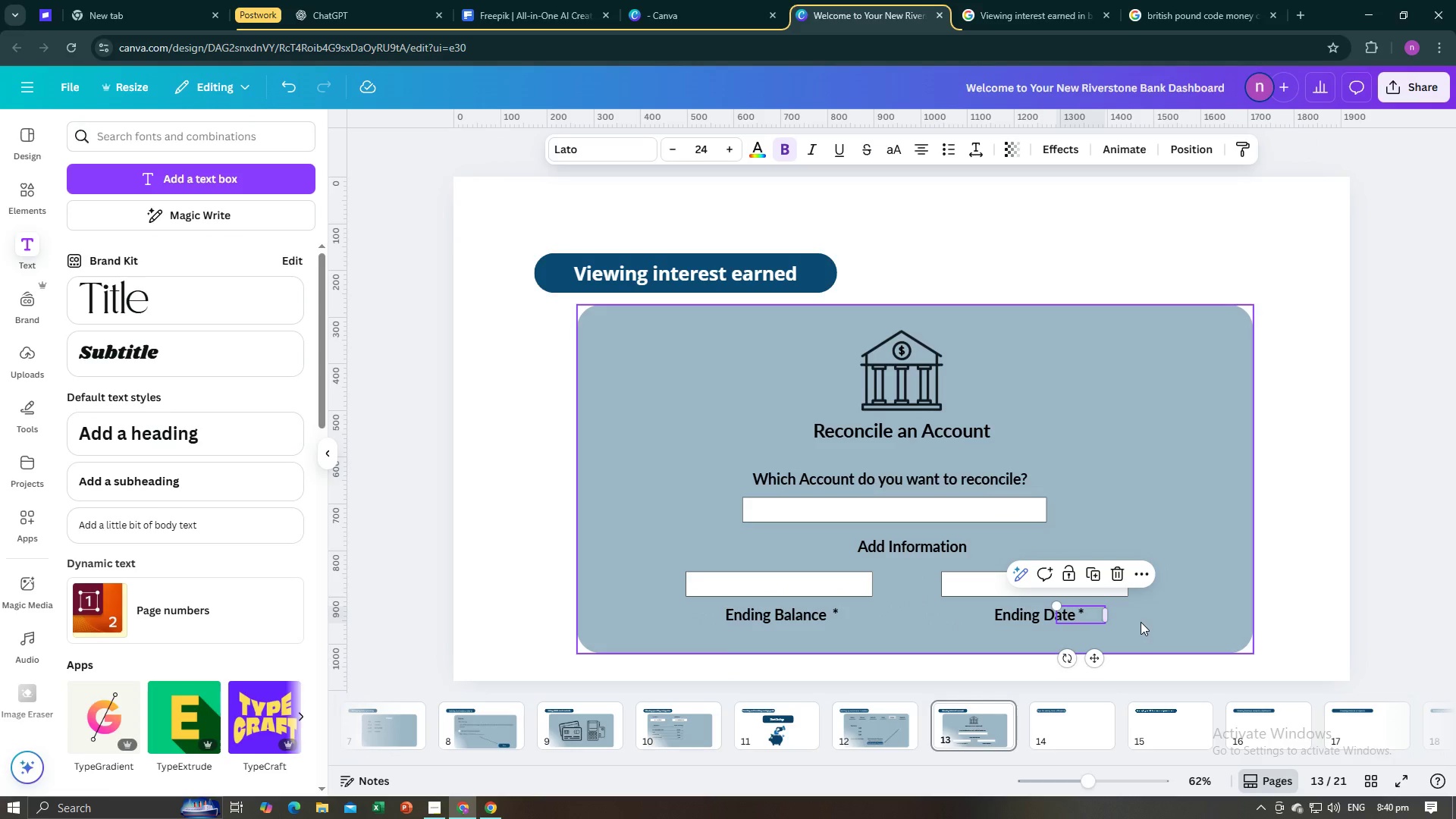 
left_click([1141, 622])
 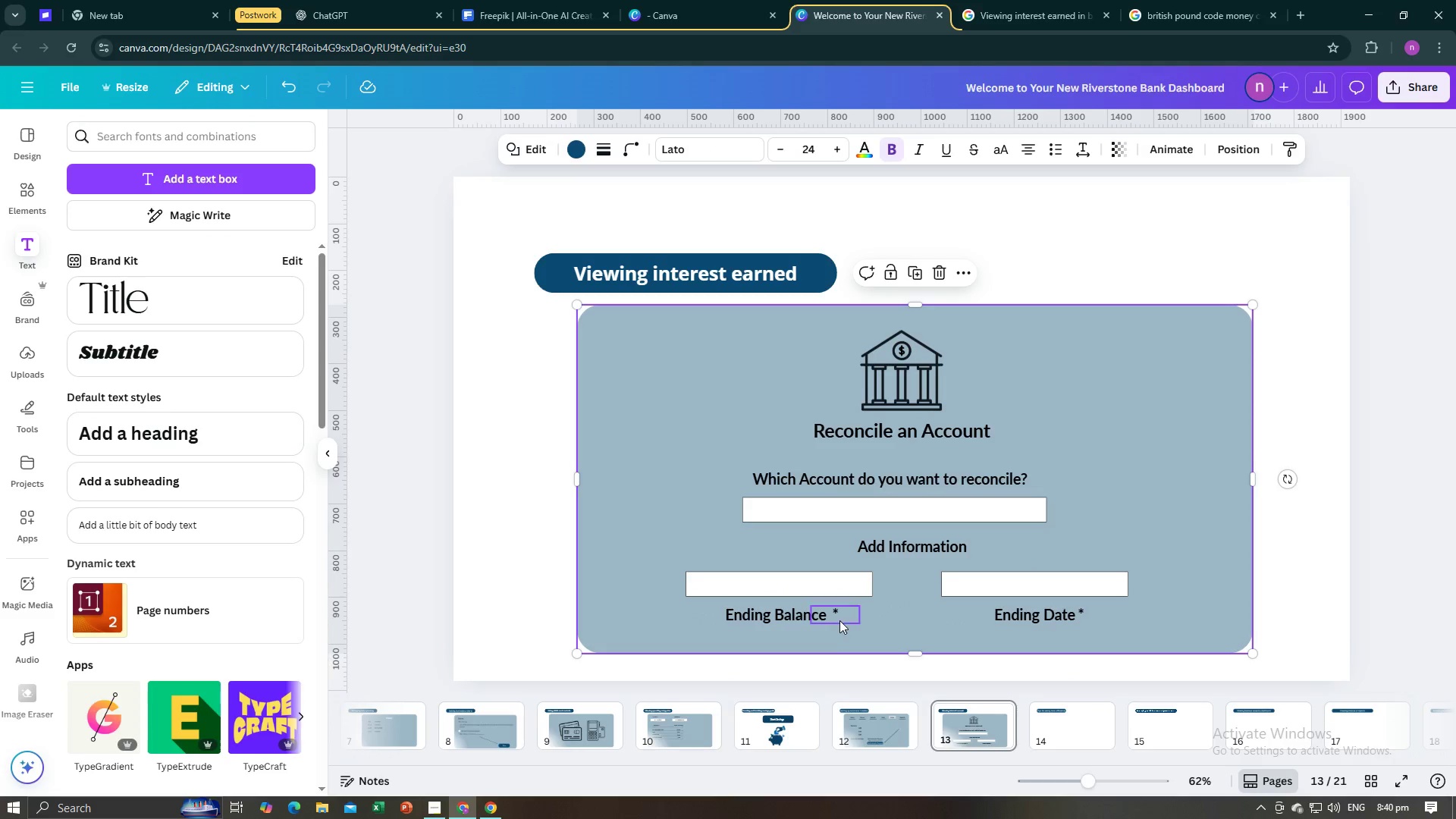 
left_click([839, 613])
 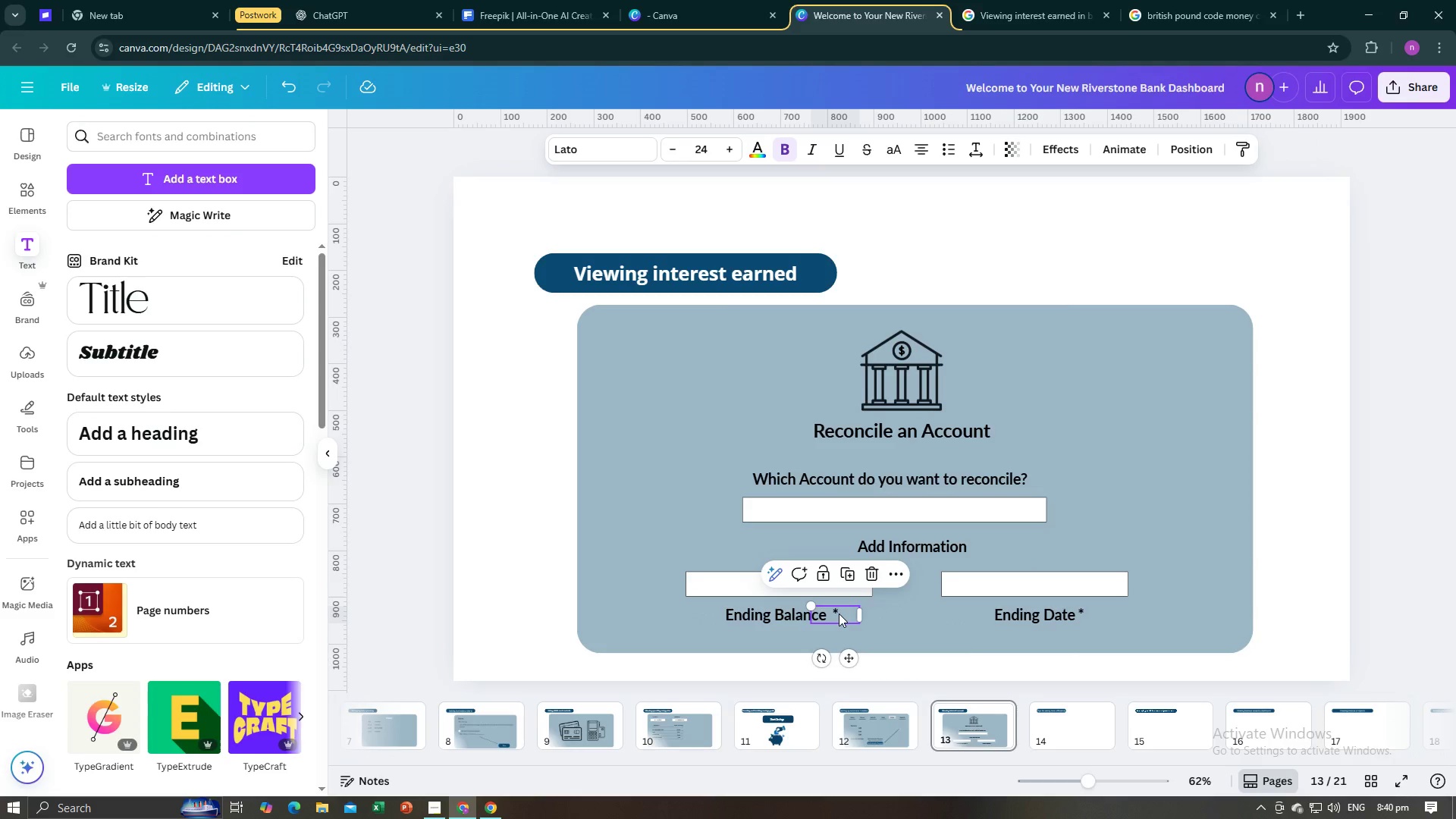 
left_click_drag(start_coordinate=[839, 613], to_coordinate=[835, 613])
 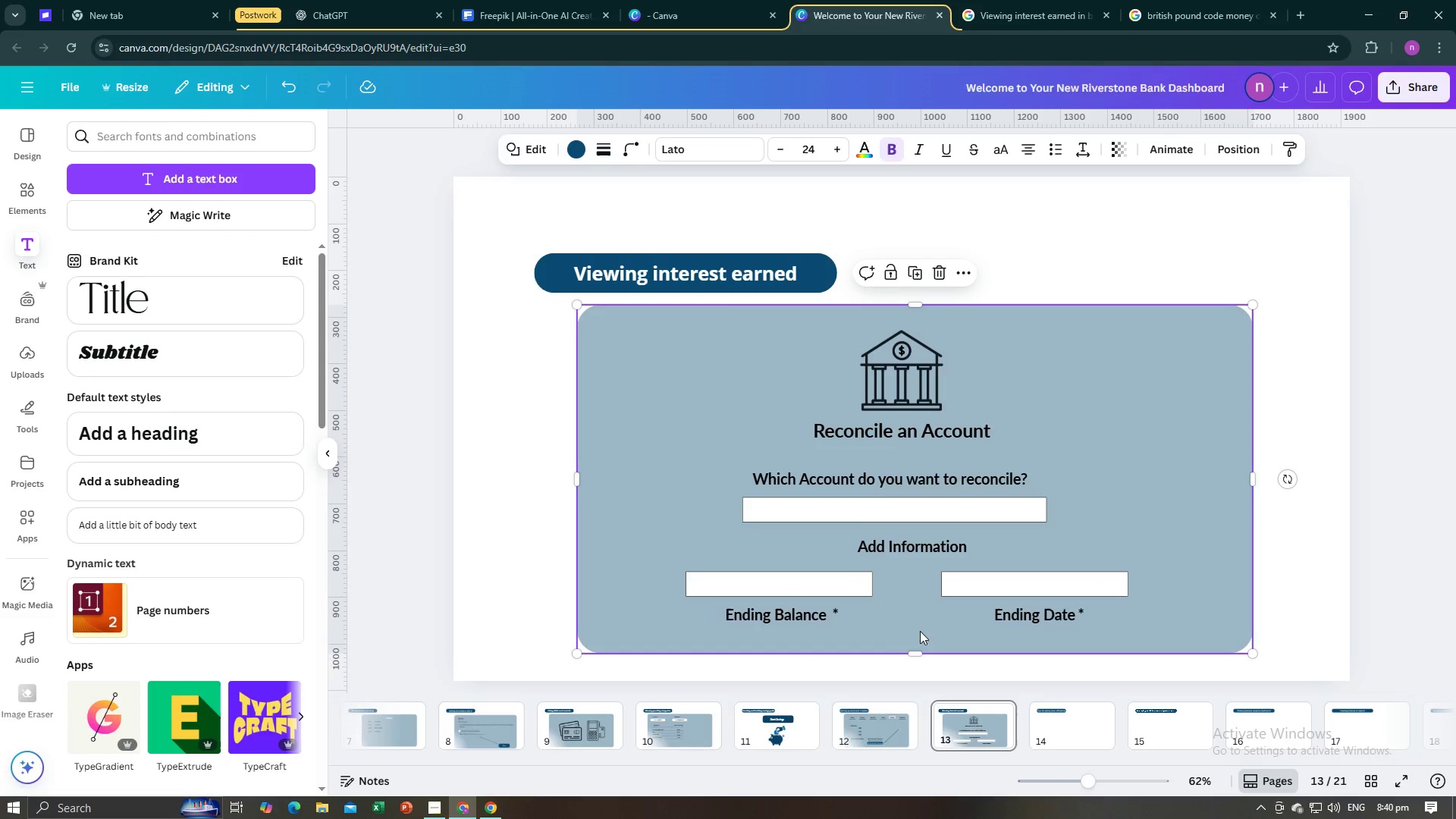 
left_click([920, 631])
 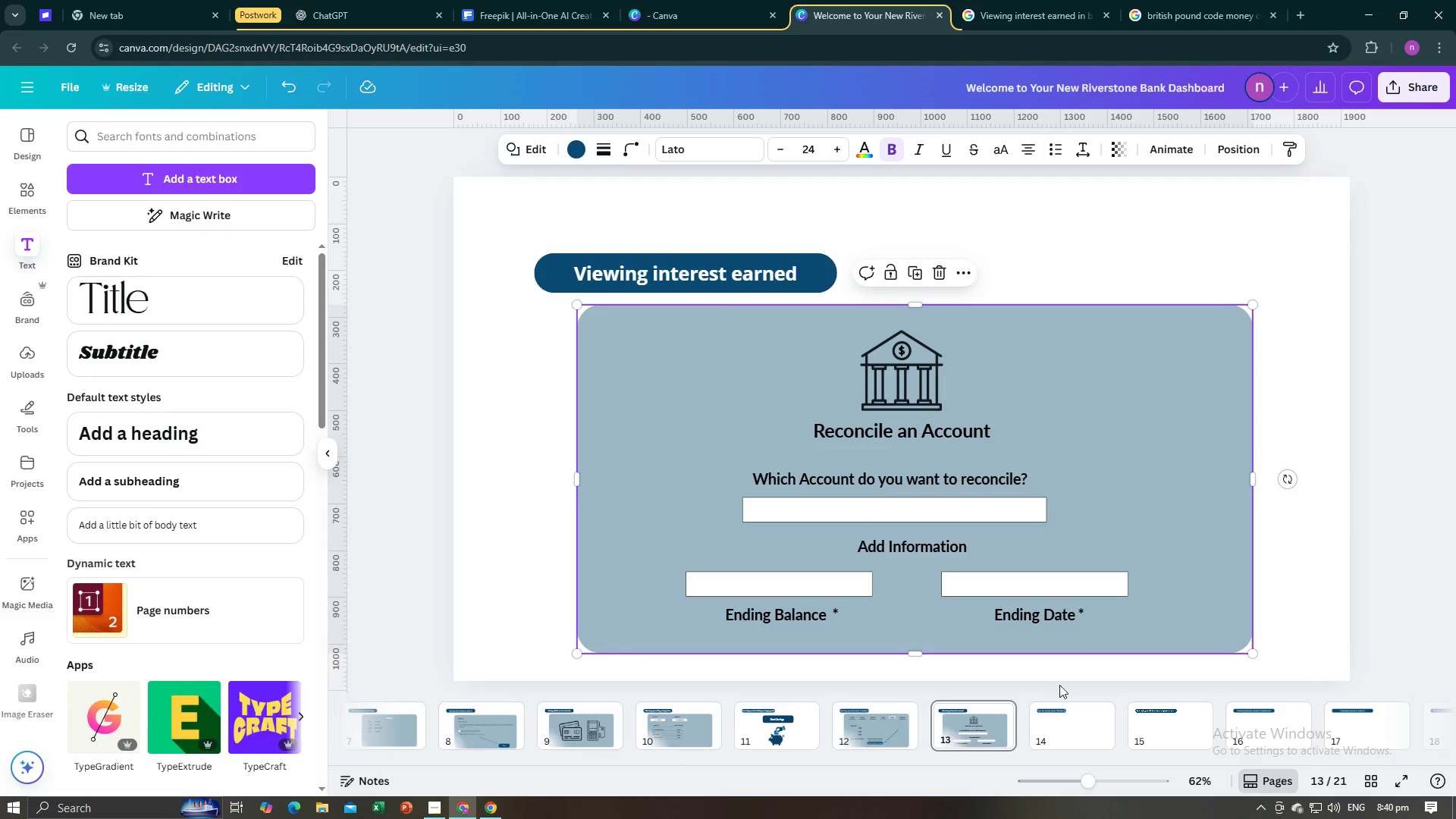 
left_click([1183, 619])
 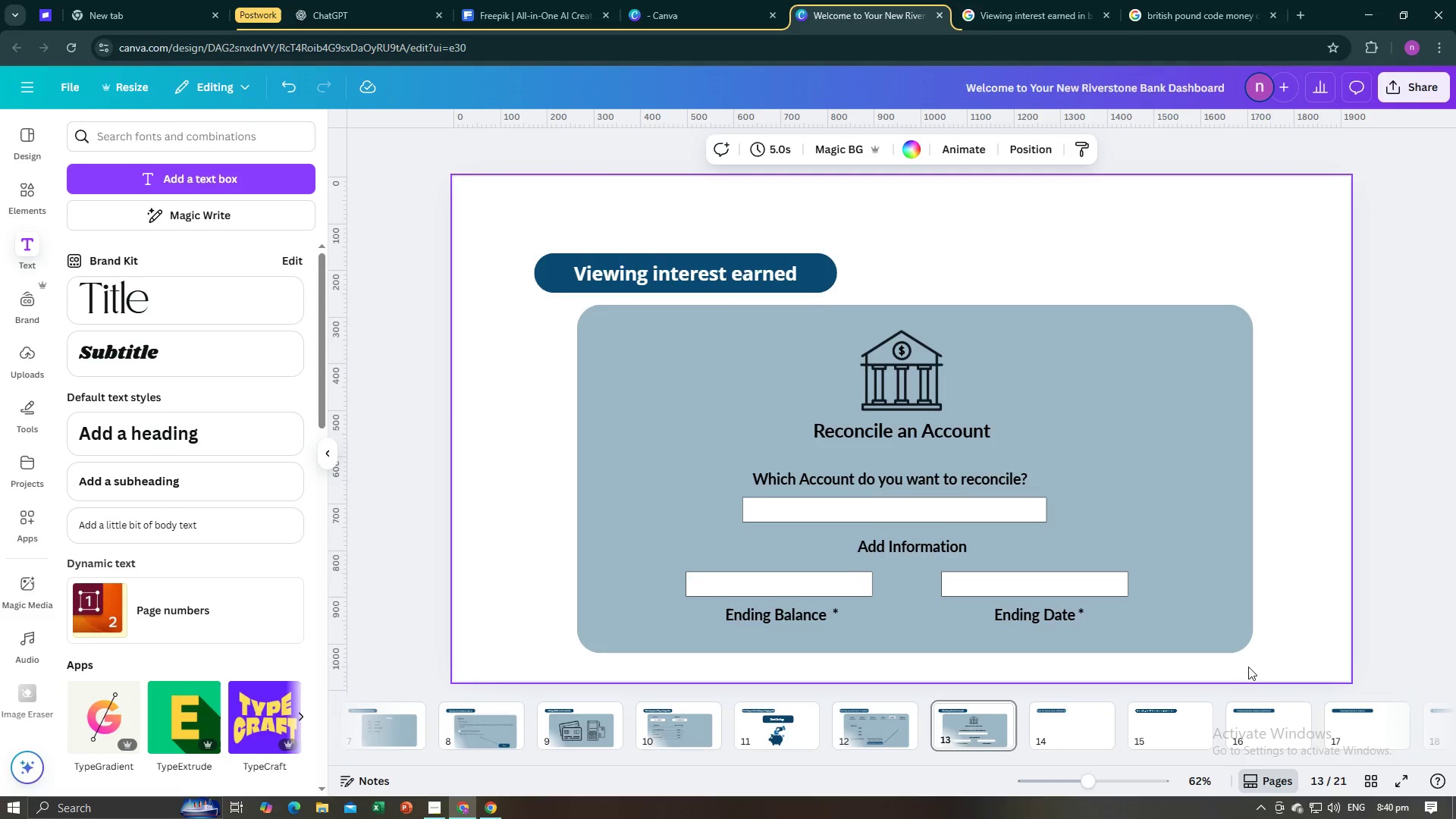 
left_click([1078, 731])
 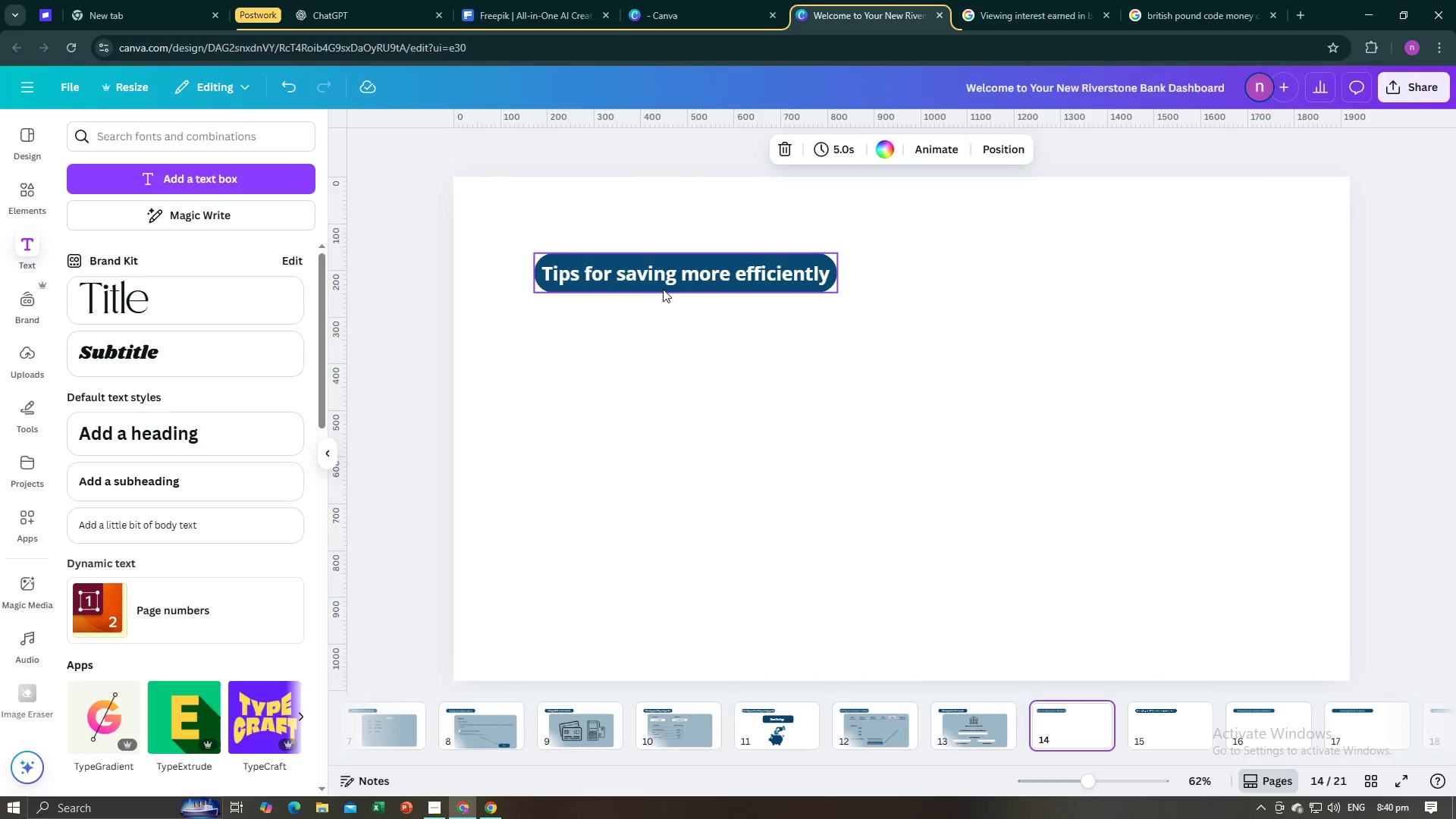 
double_click([673, 274])
 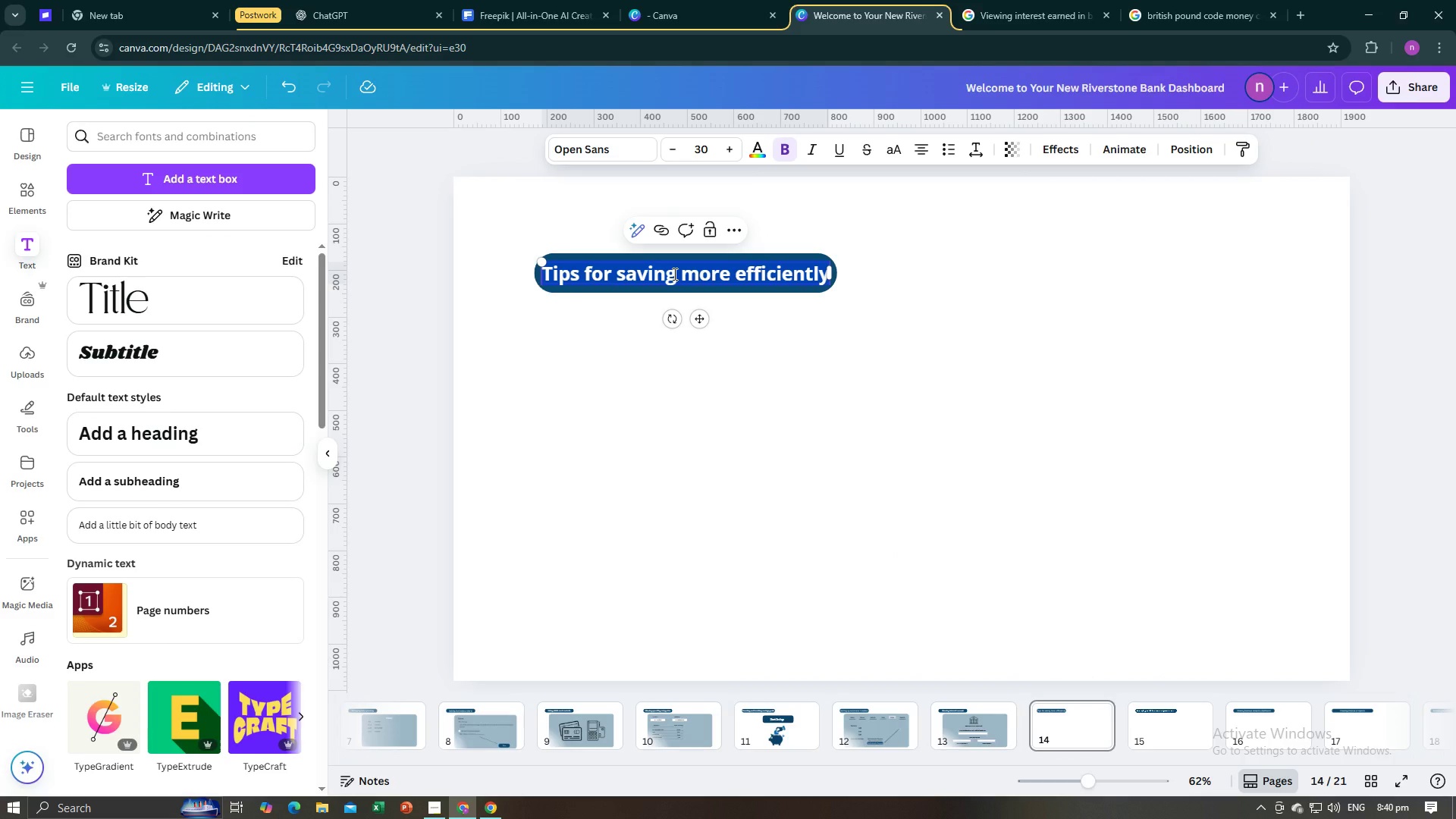 
key(Control+C)
 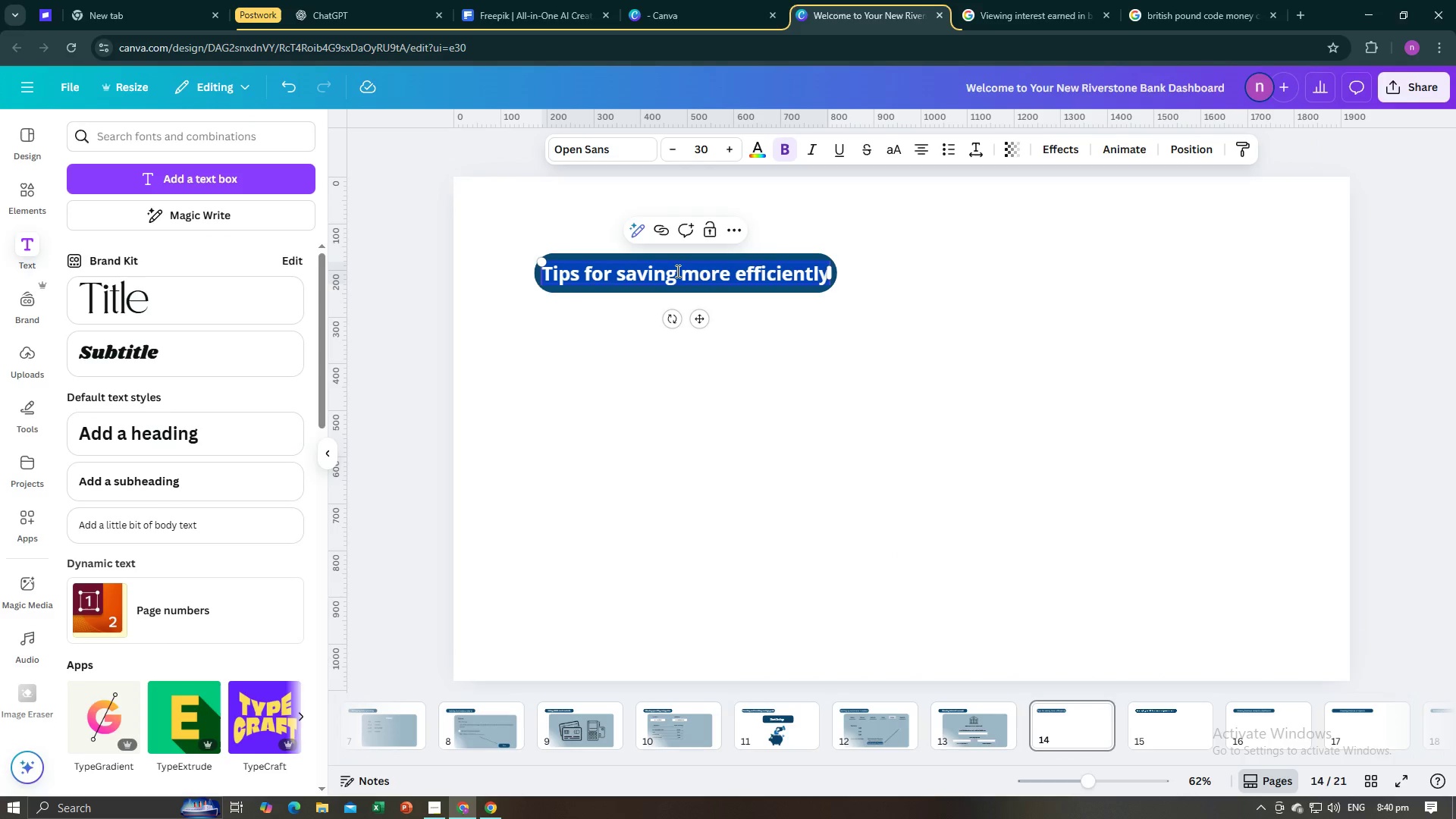 
key(Control+C)
 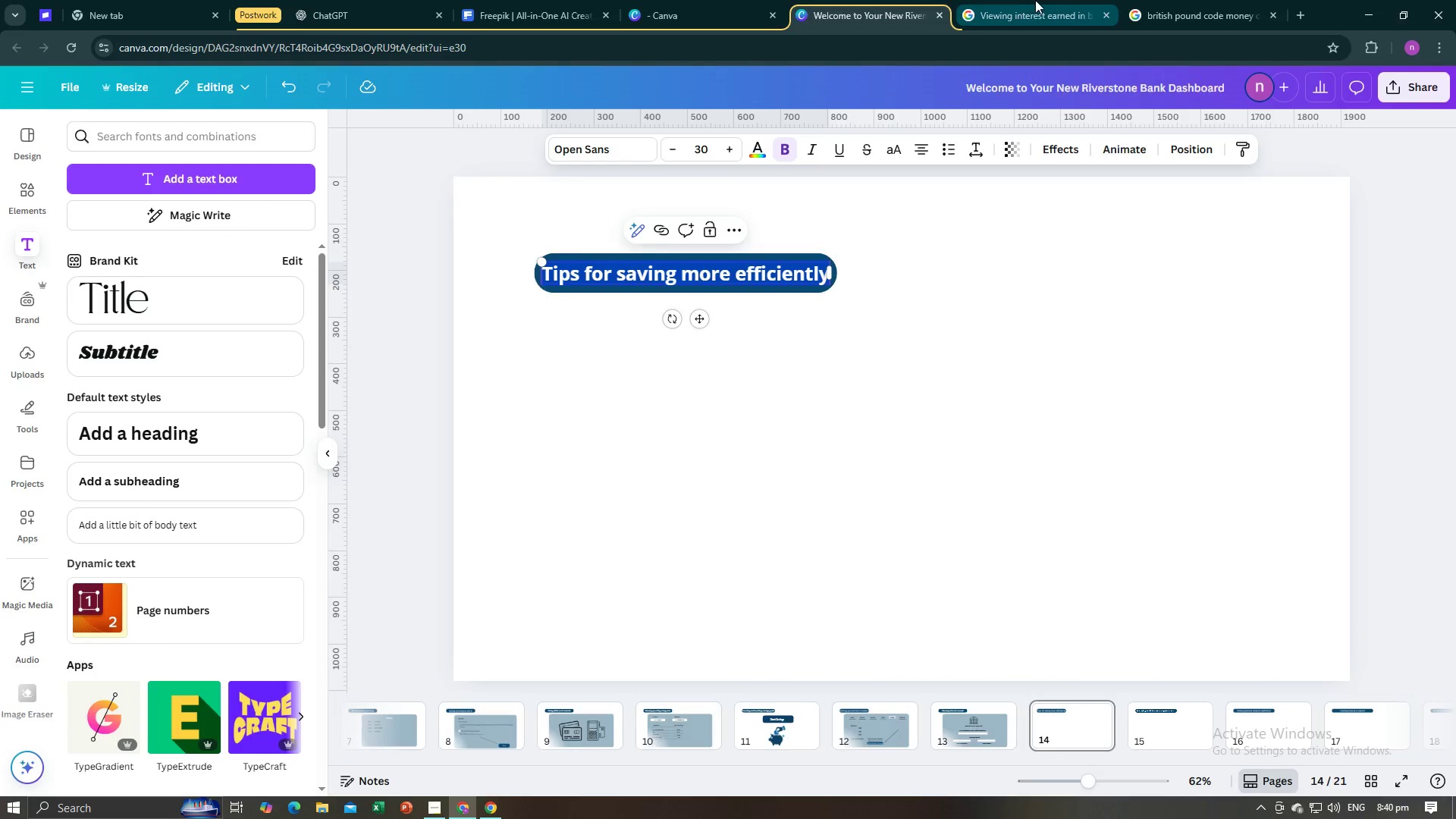 
left_click([1035, 0])
 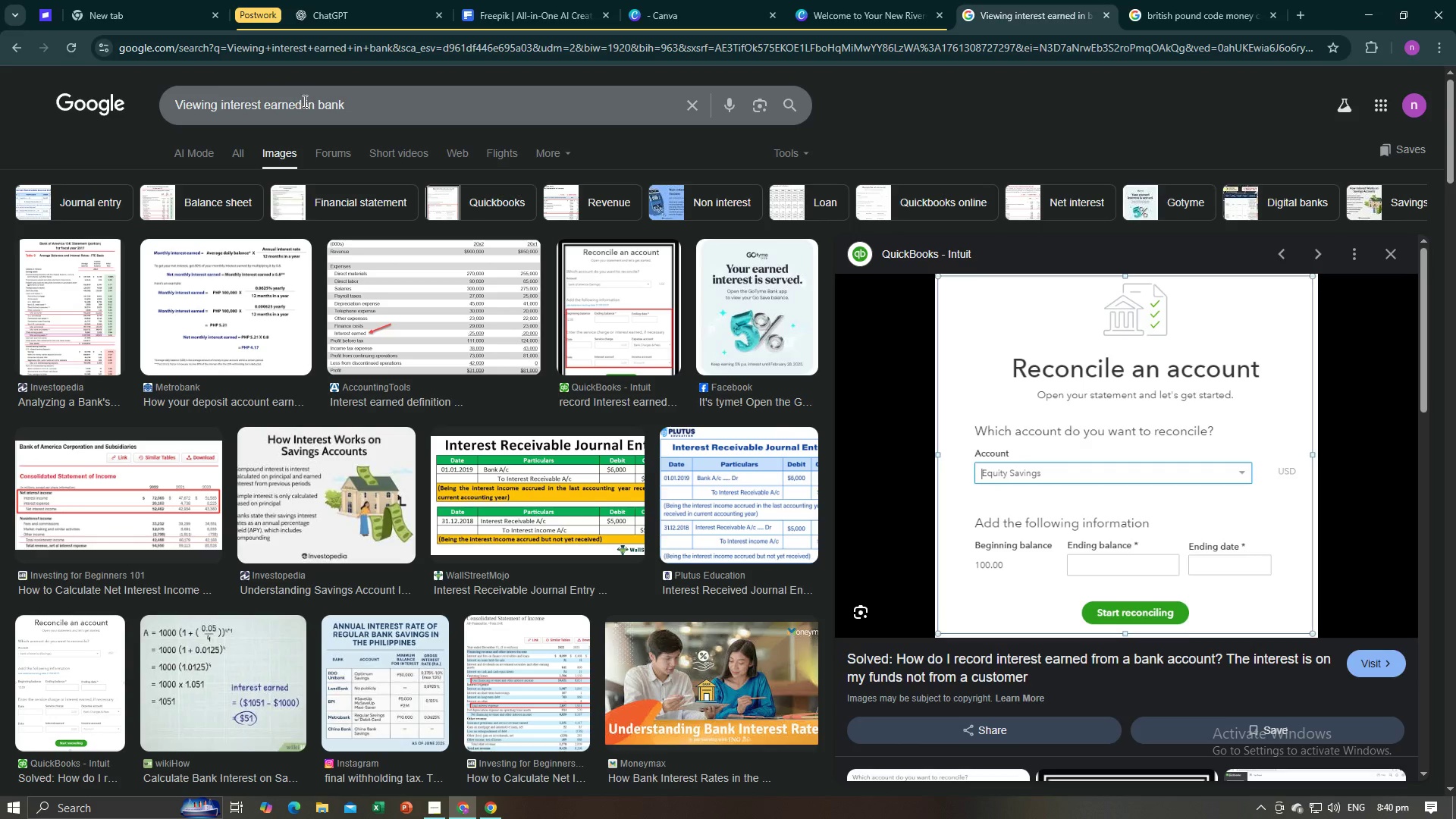 
left_click_drag(start_coordinate=[305, 102], to_coordinate=[142, 103])
 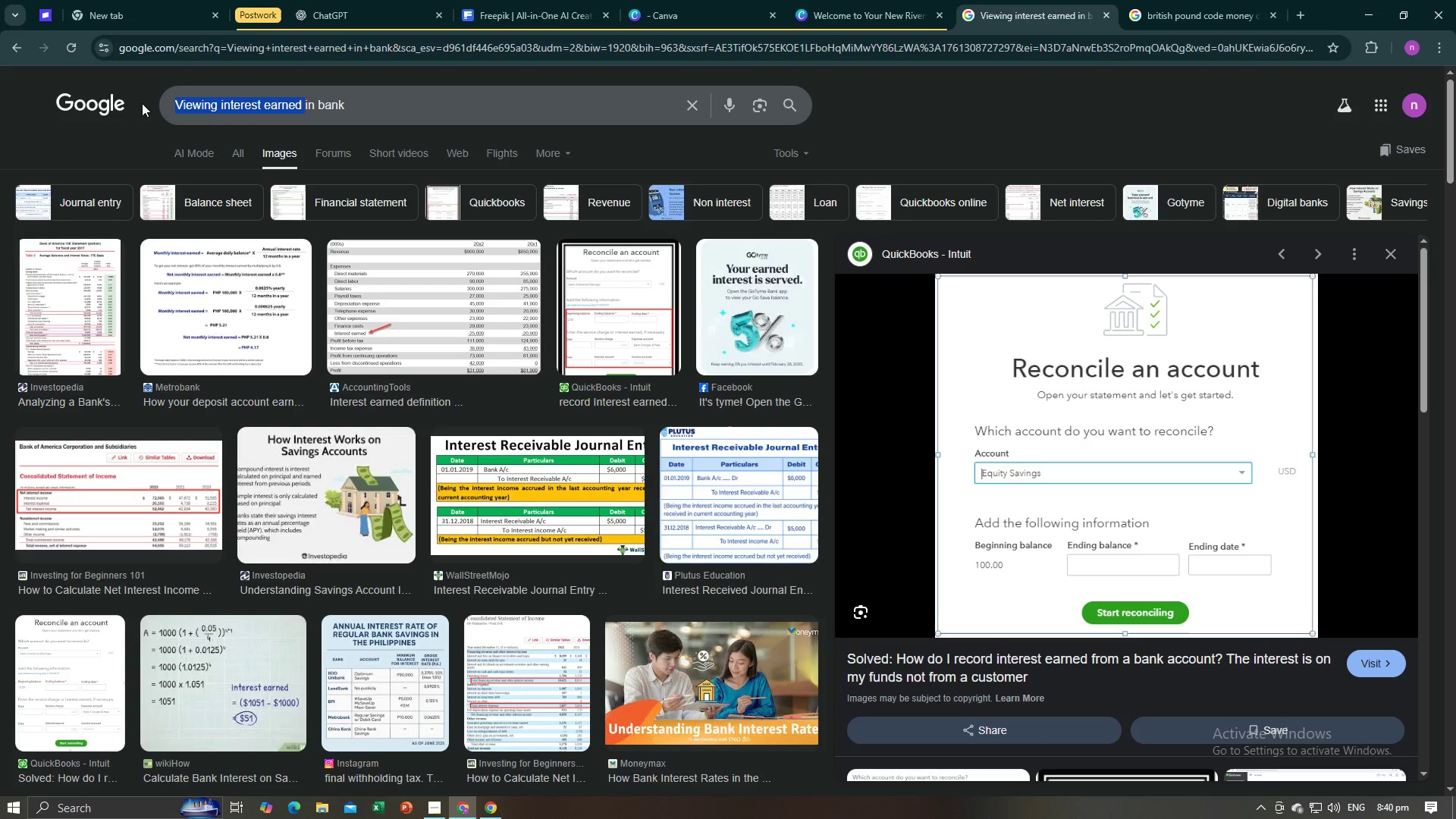 
key(Control+V)
 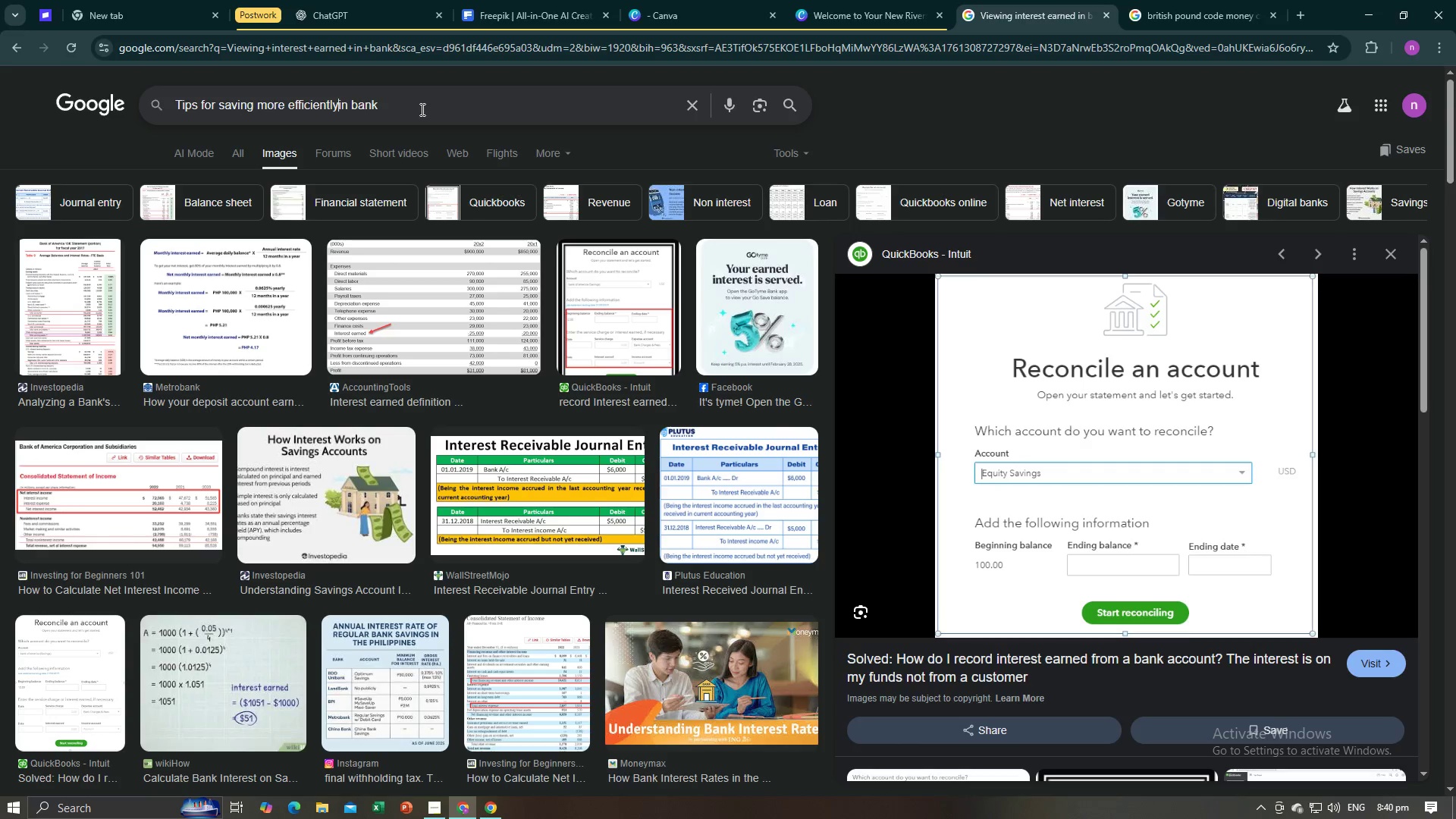 
key(Space)
 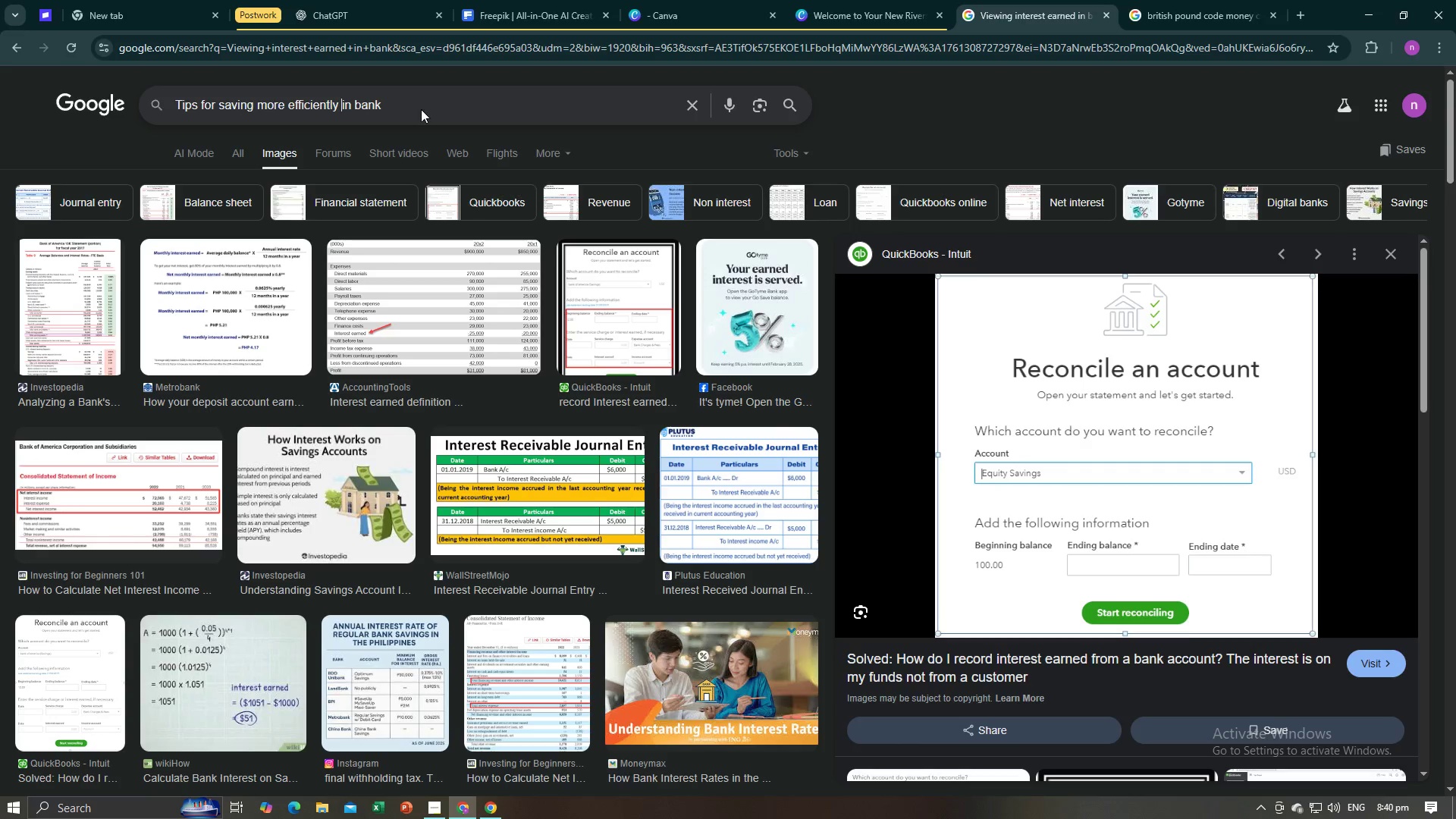 
key(Enter)
 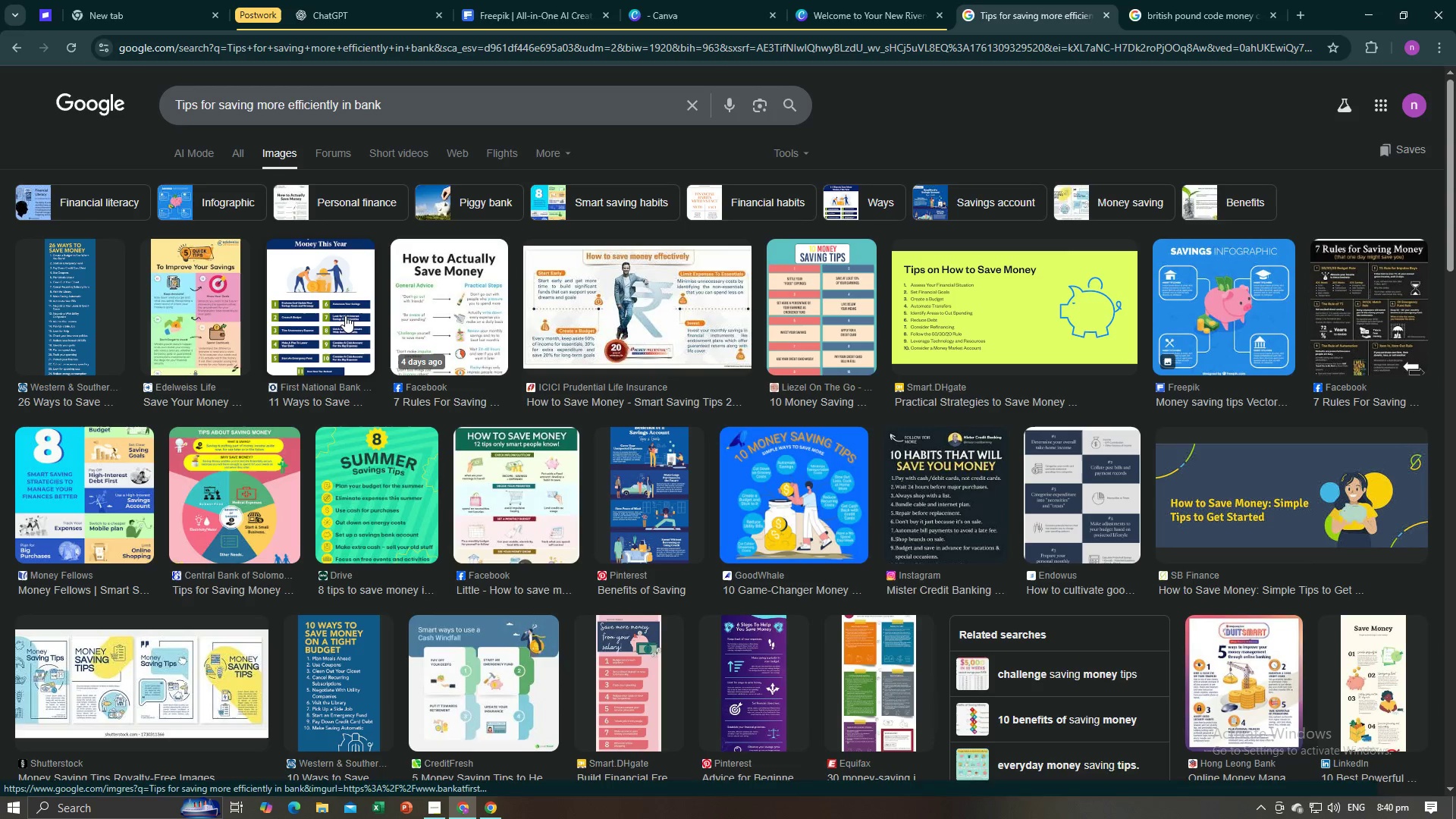 
wait(6.52)
 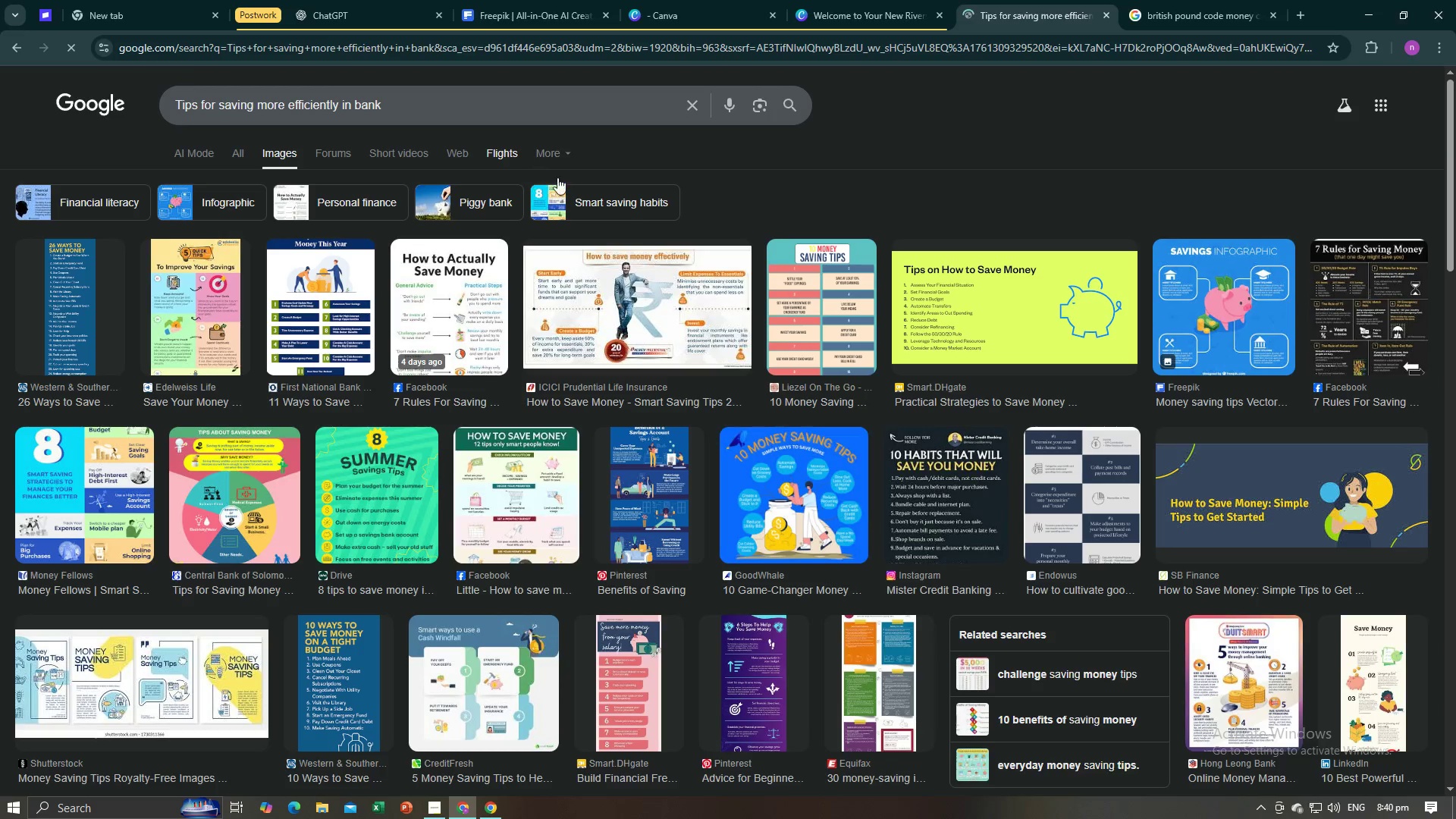 
left_click([850, 0])
 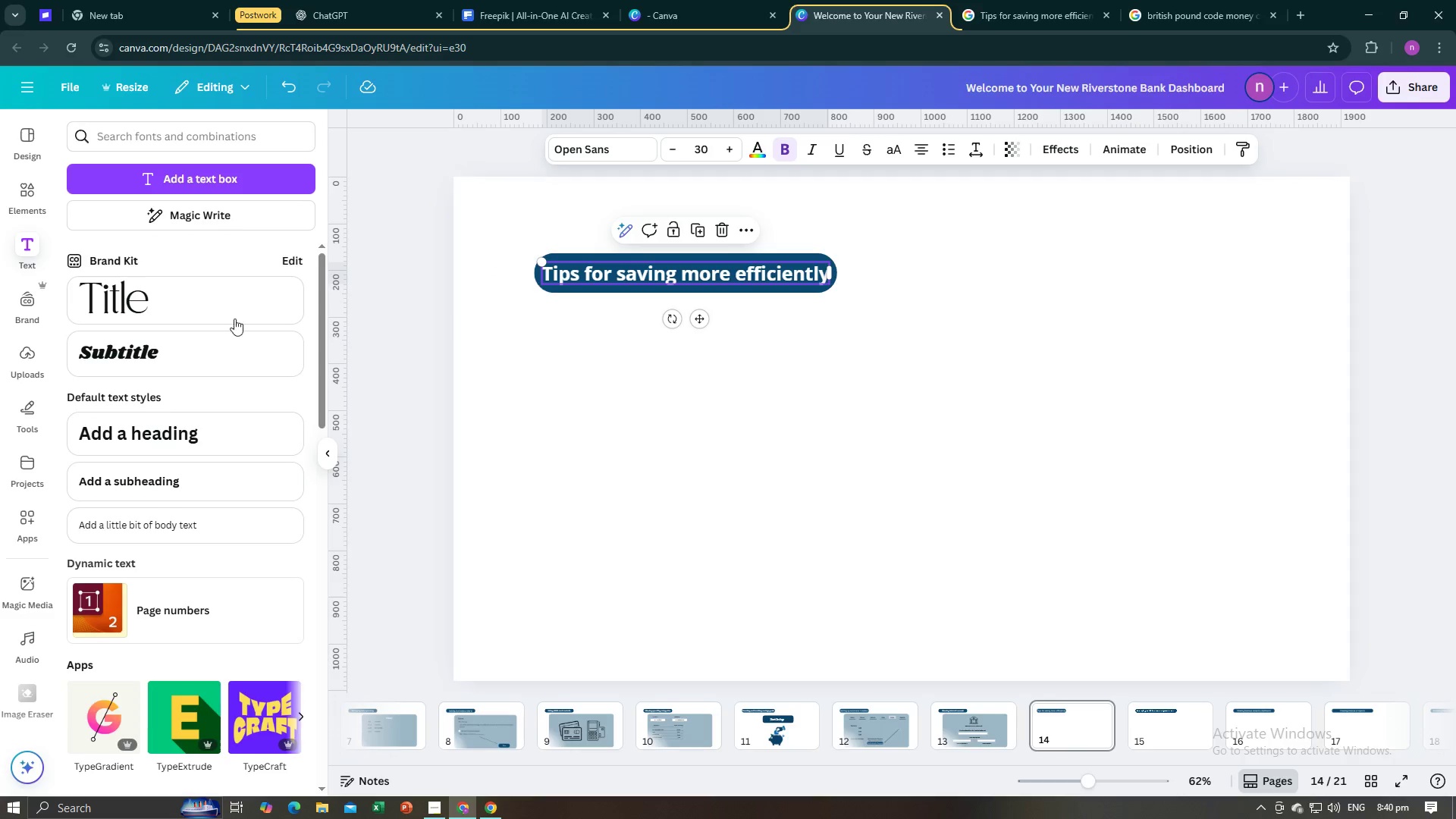 
left_click([524, 444])
 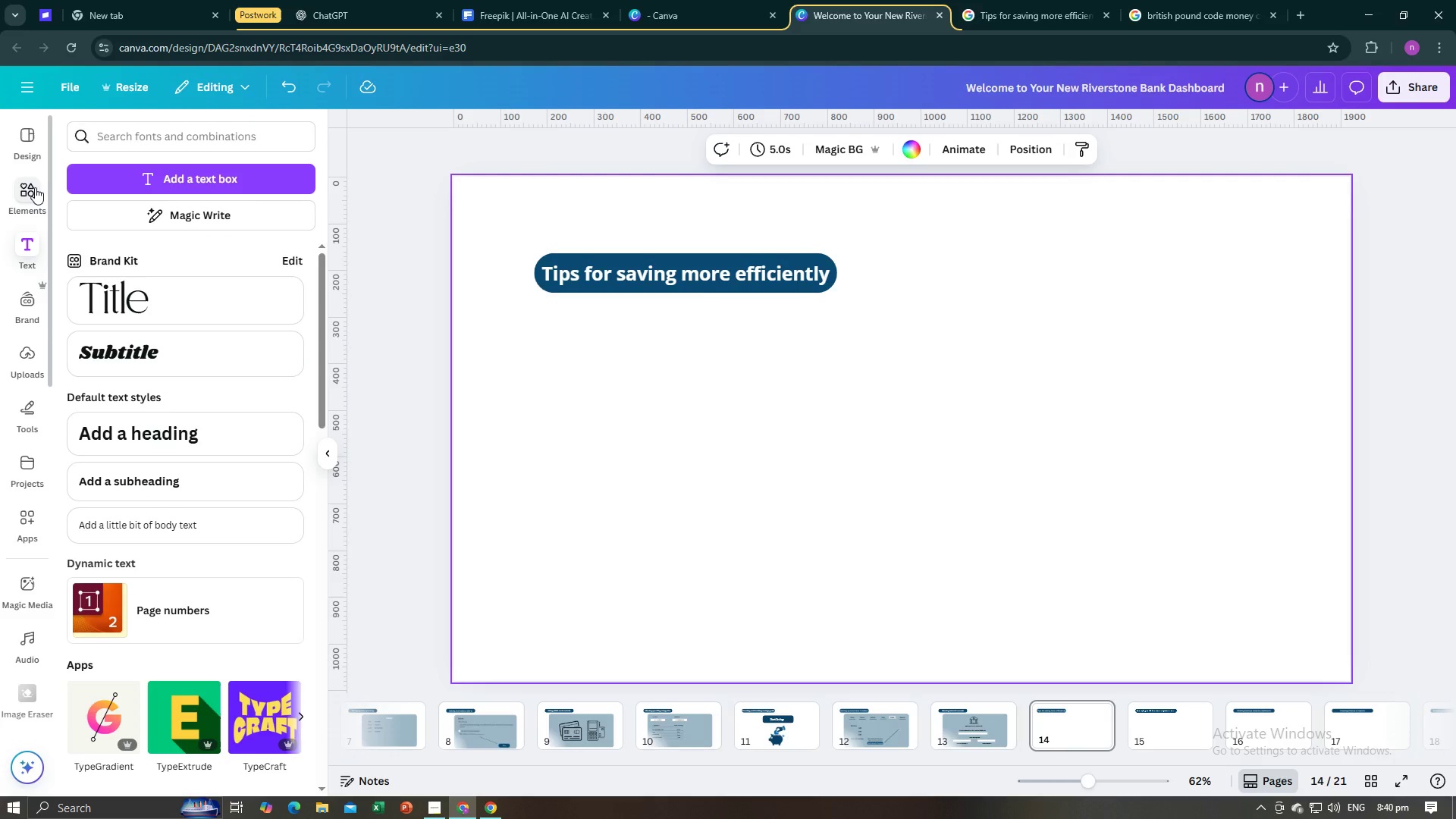 
left_click([34, 186])
 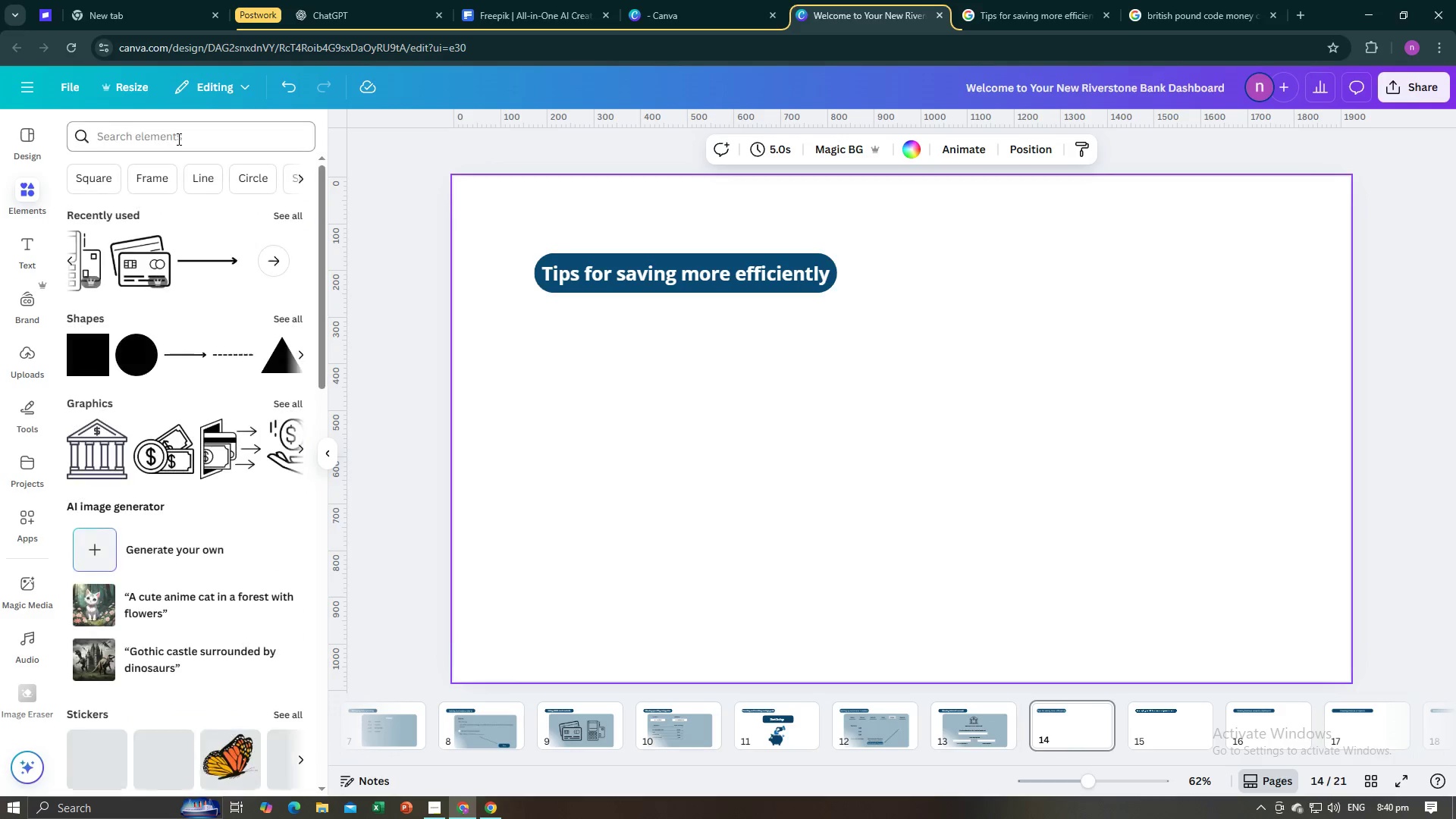 
left_click([177, 139])
 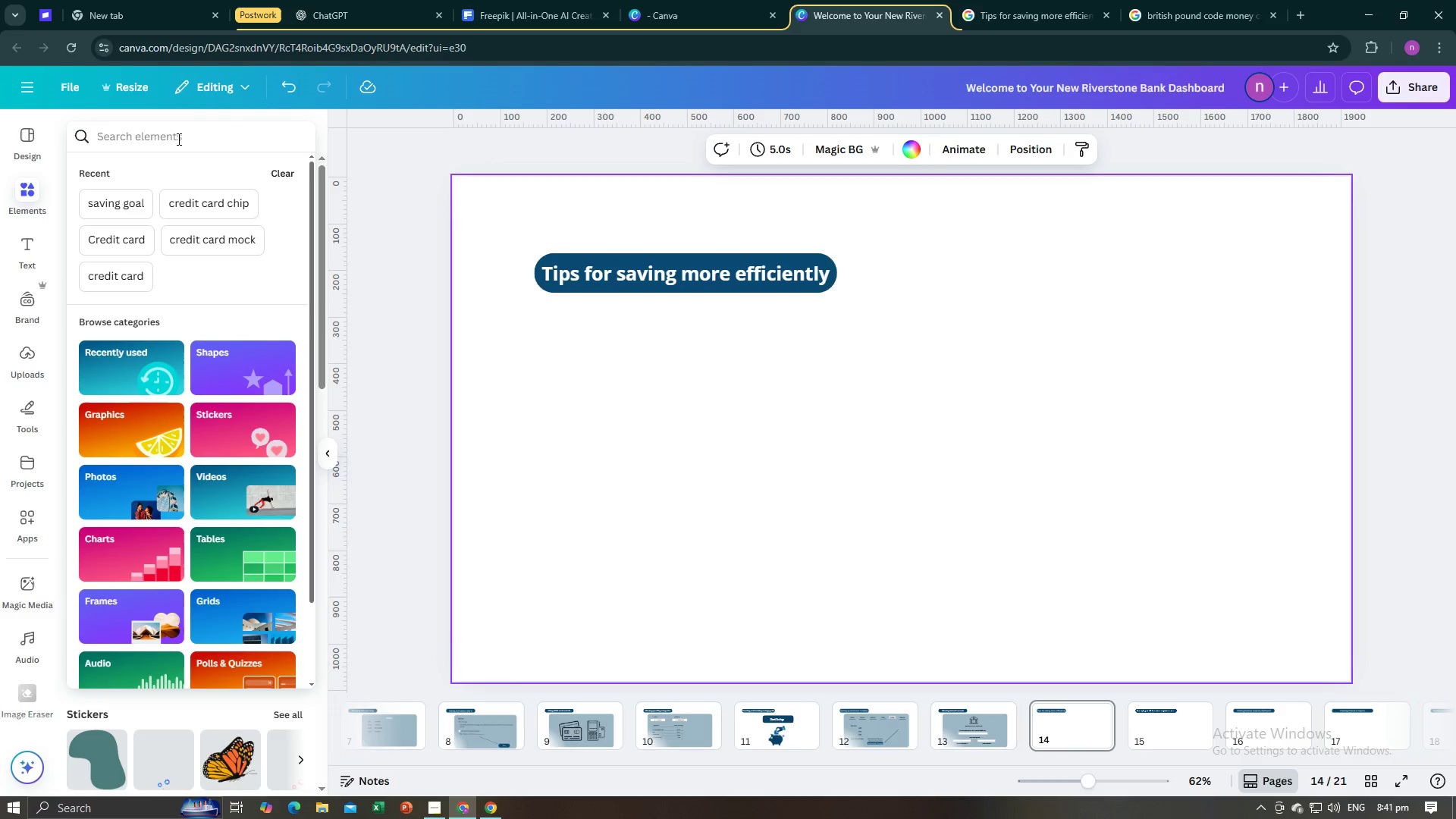 
key(Control+V)
 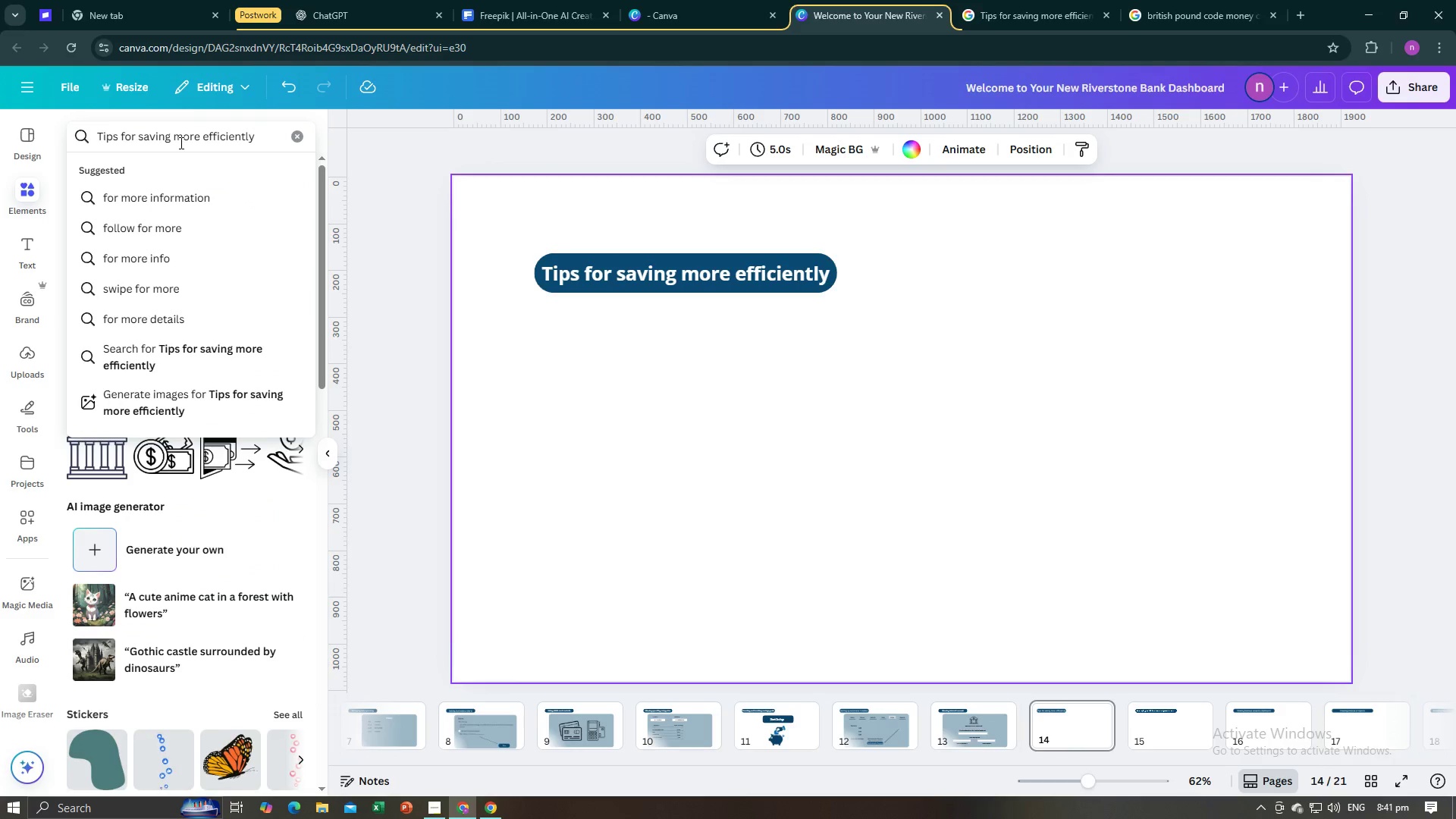 
key(Enter)
 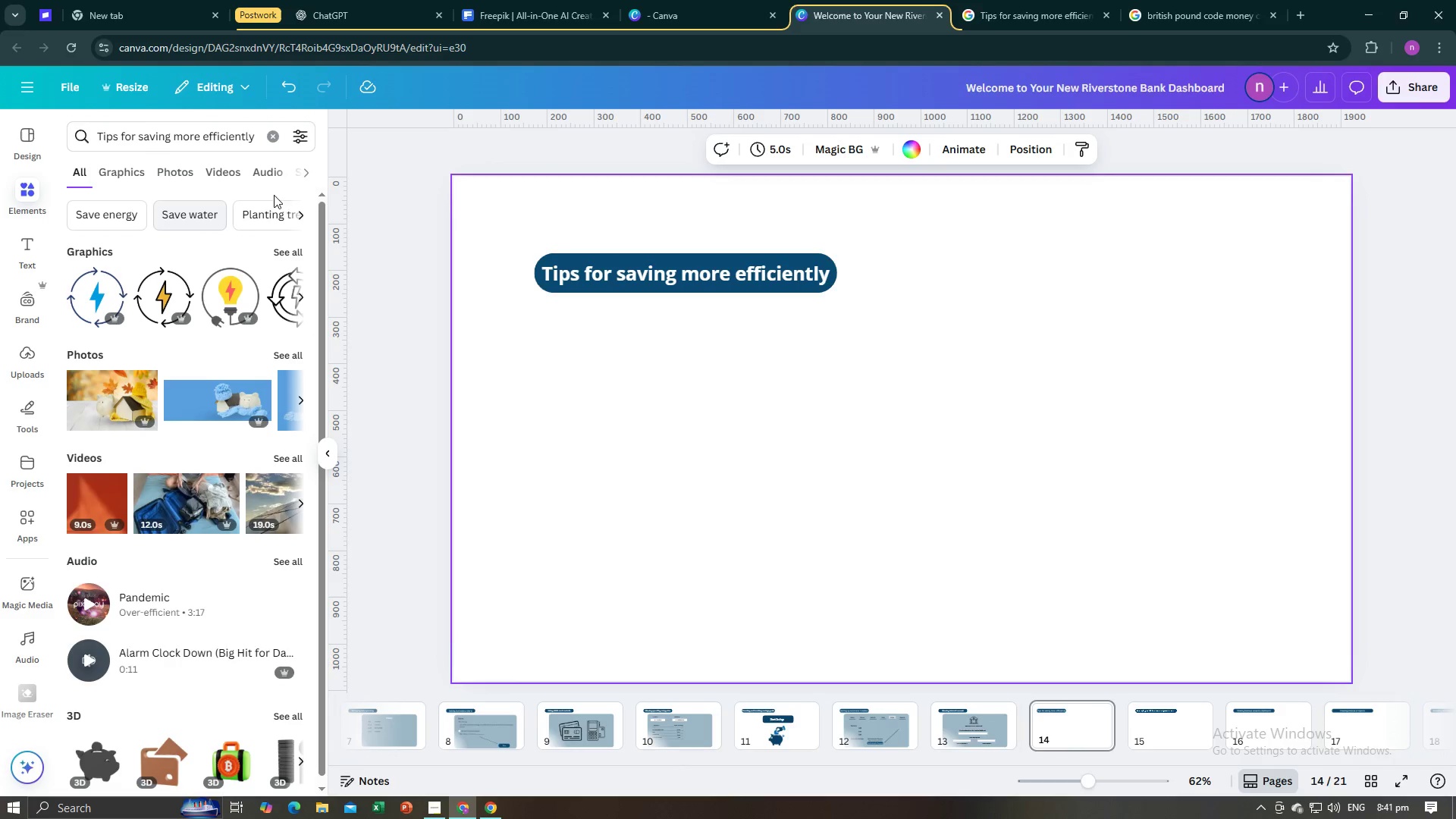 
wait(5.14)
 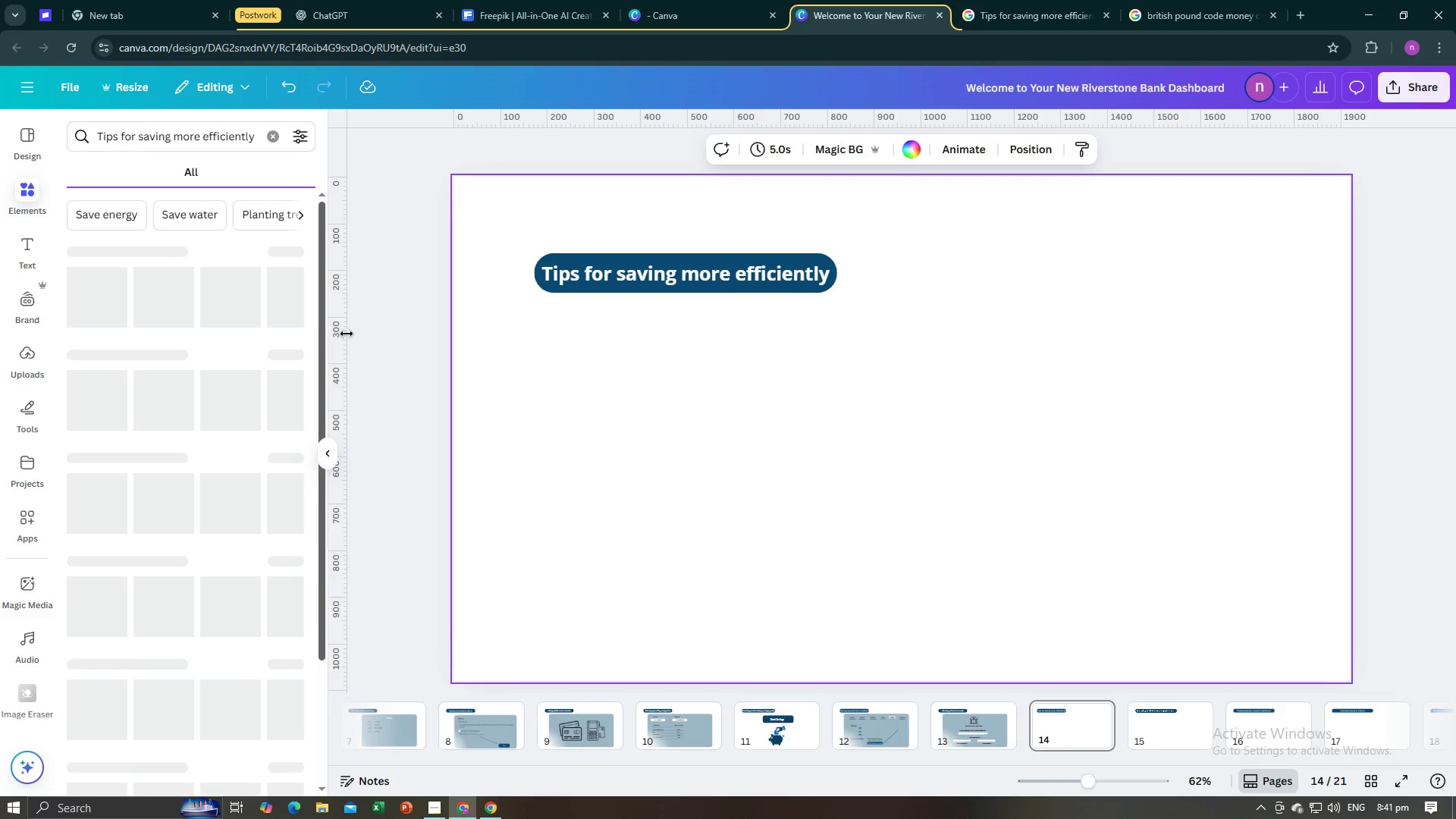 
left_click([300, 210])
 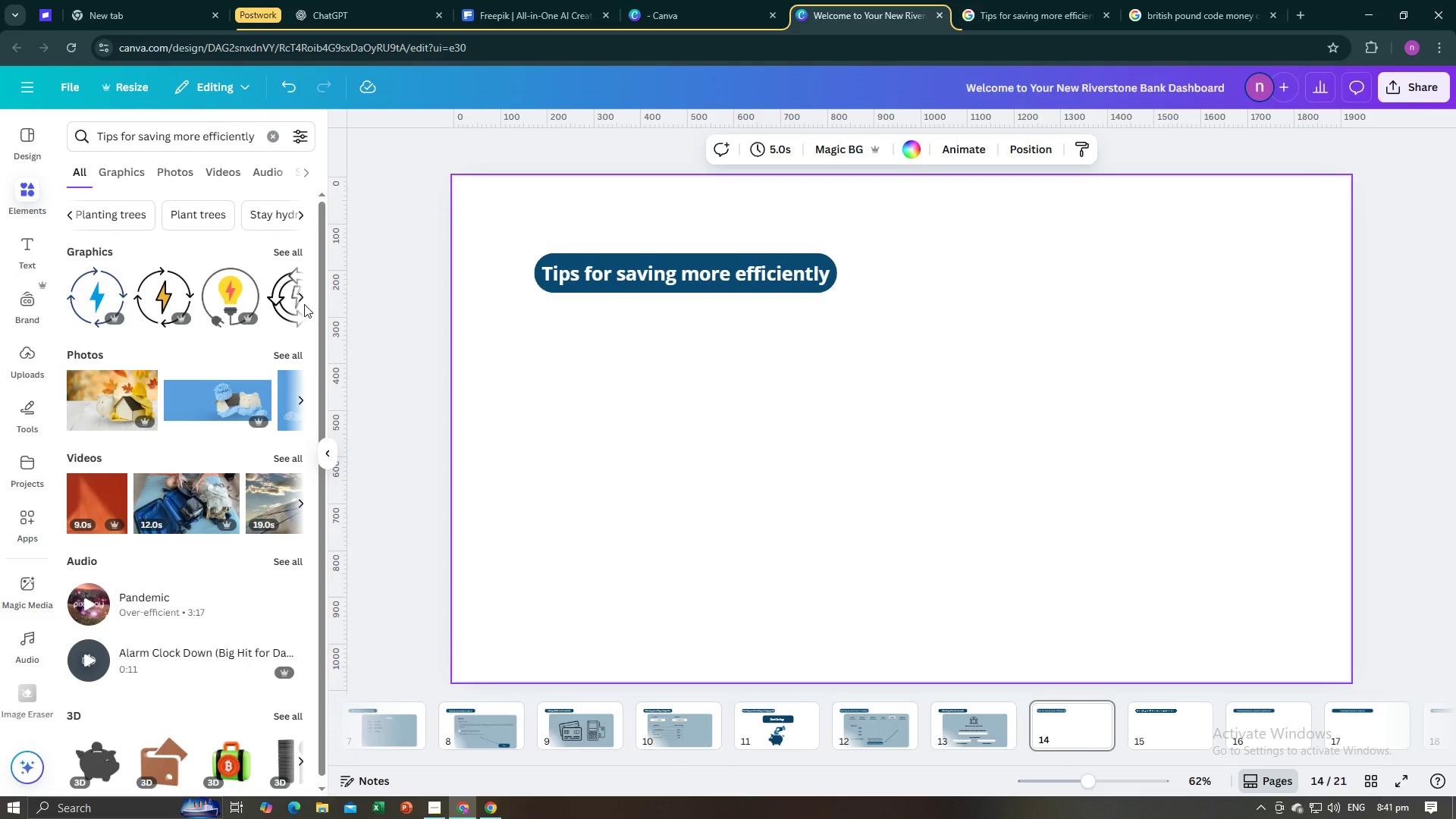 
double_click([299, 294])
 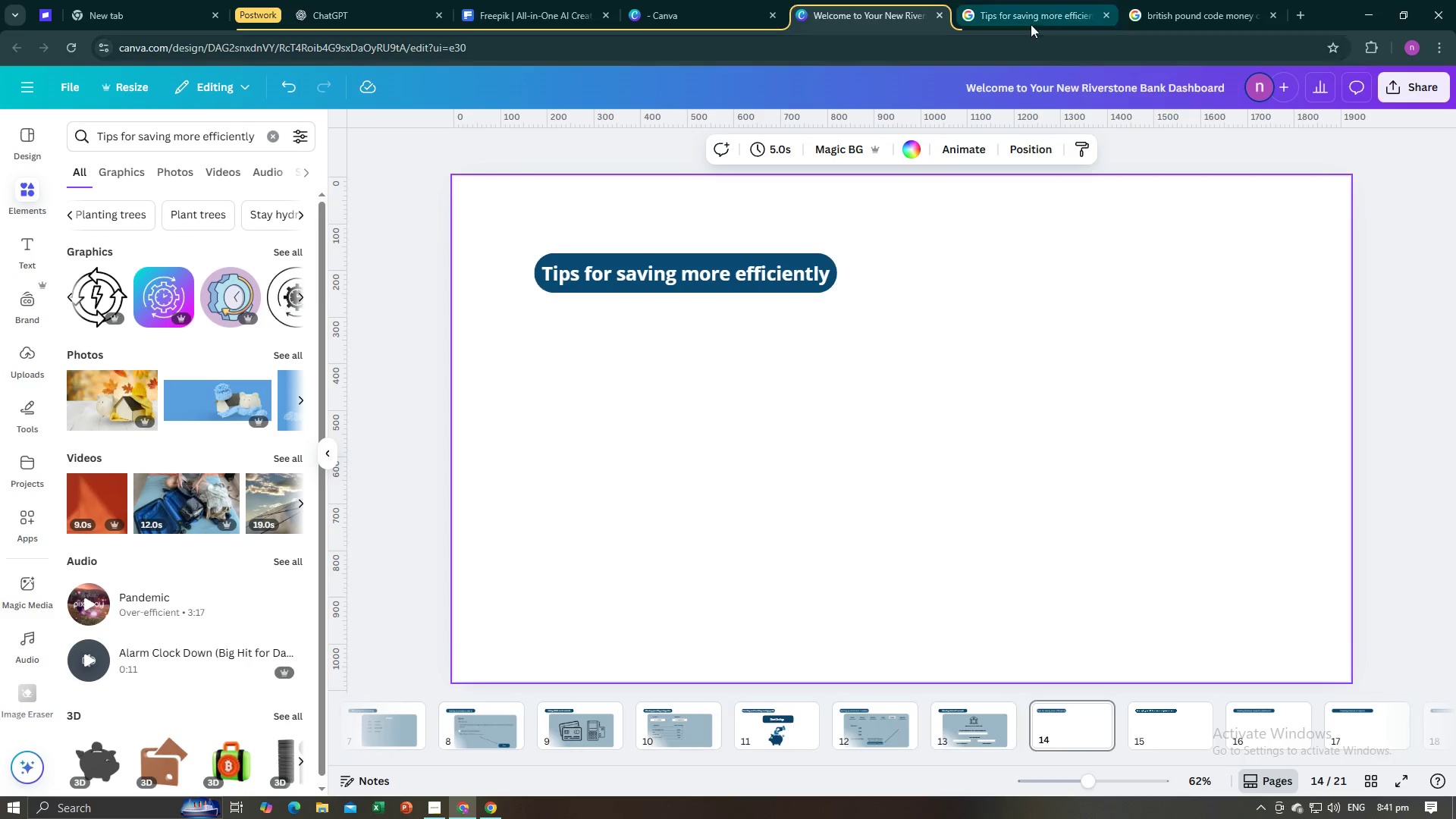 
left_click([1034, 20])
 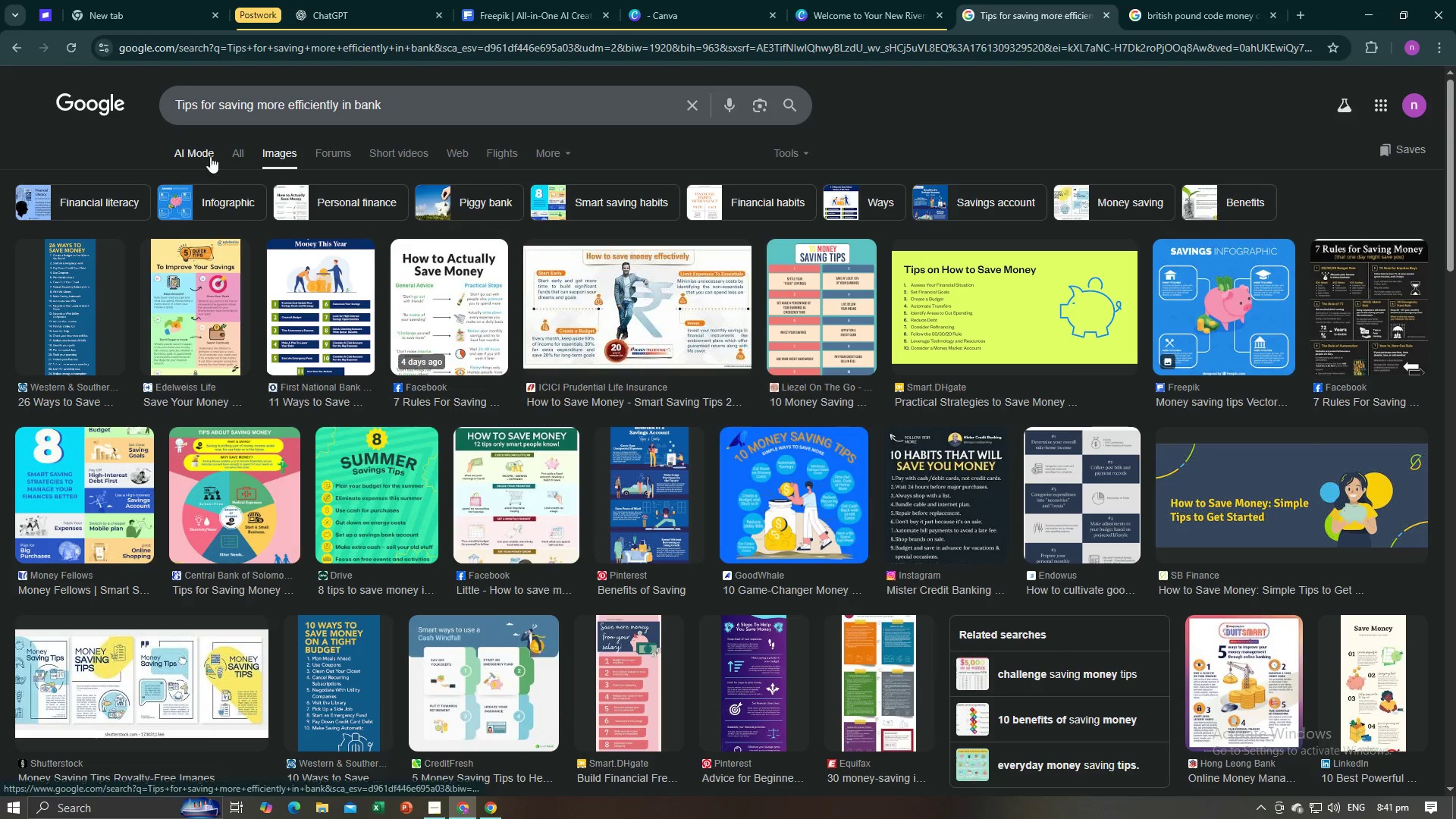 
left_click([239, 161])
 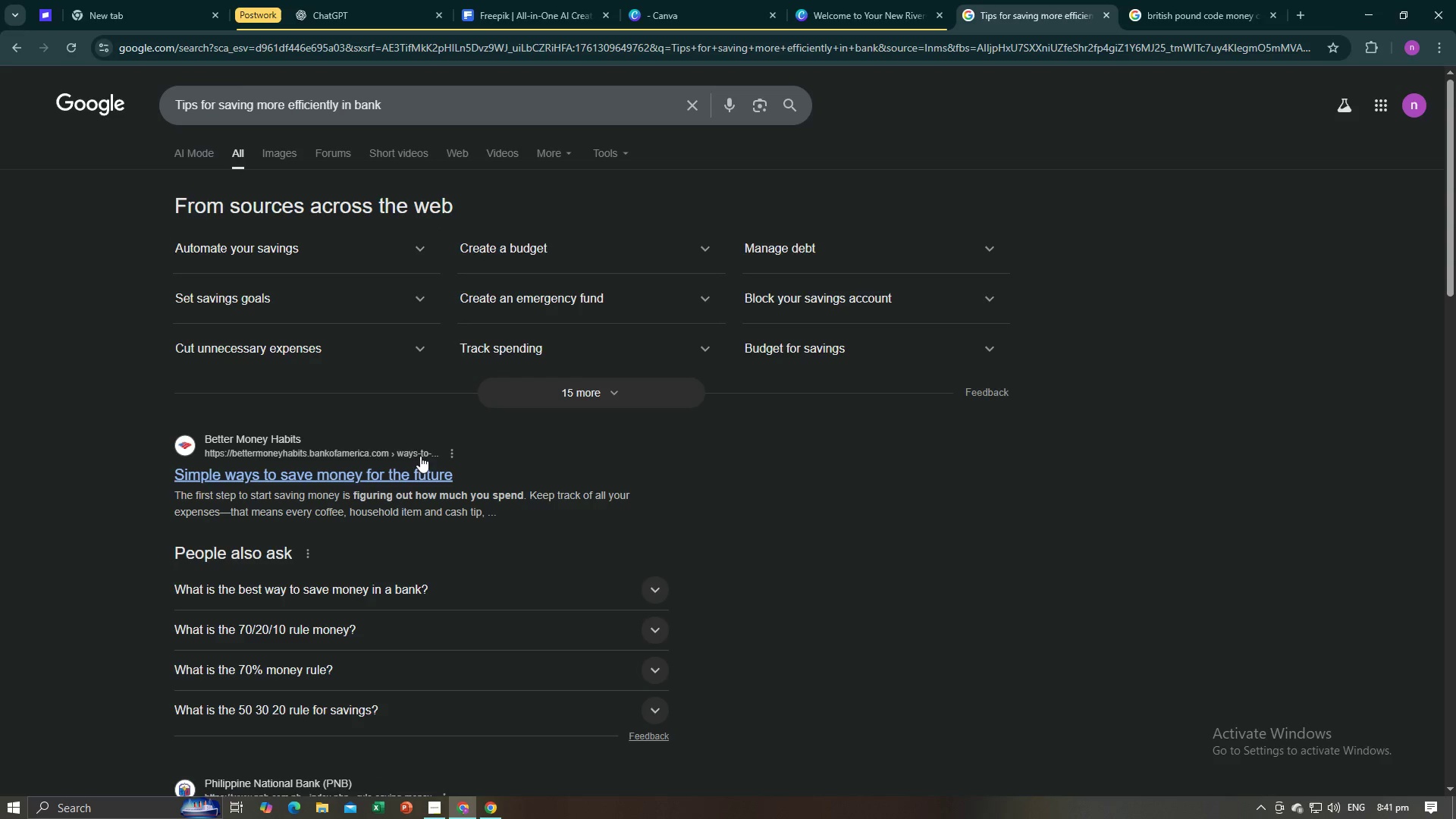 
left_click([408, 237])
 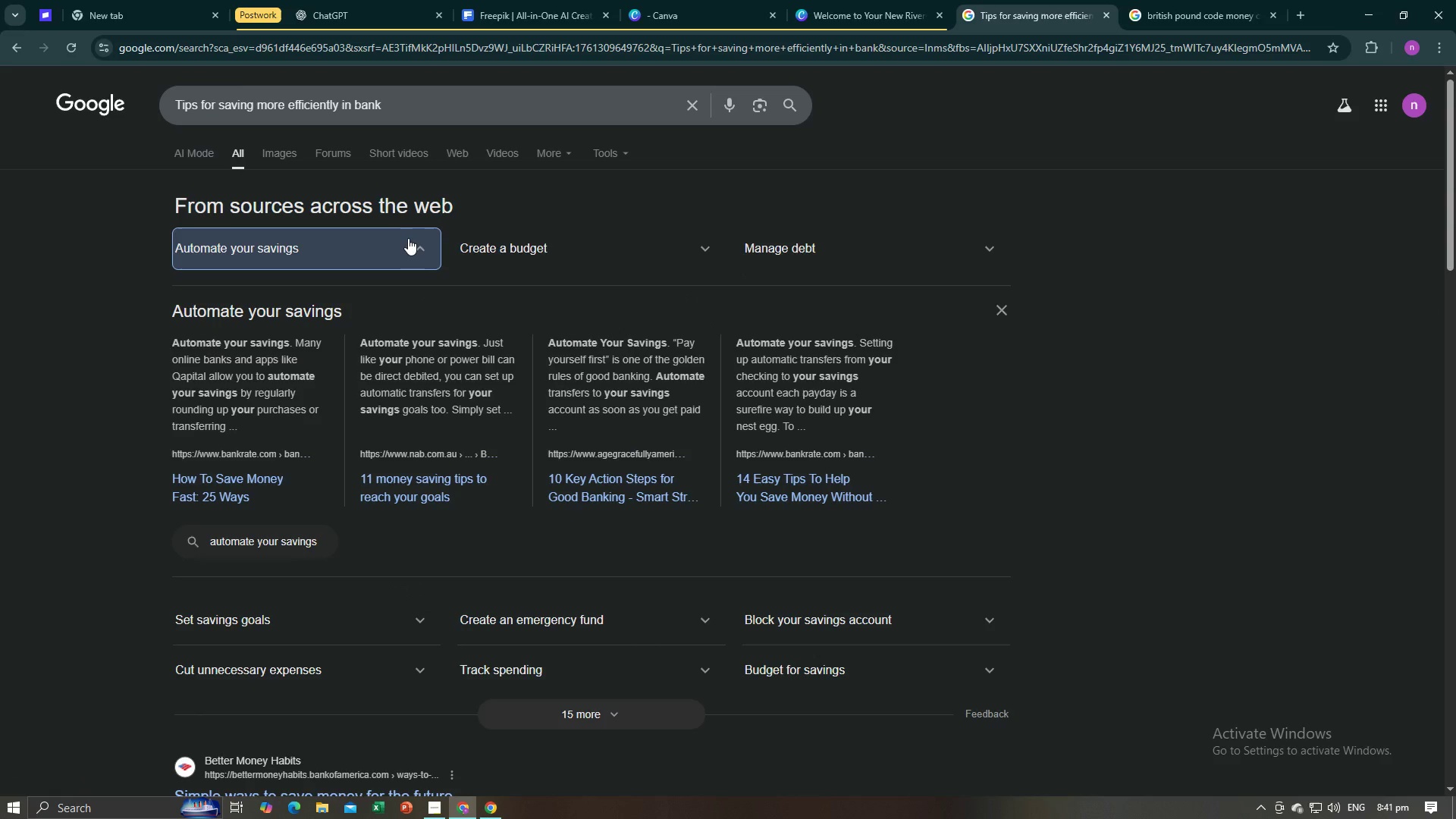 
left_click([410, 240])
 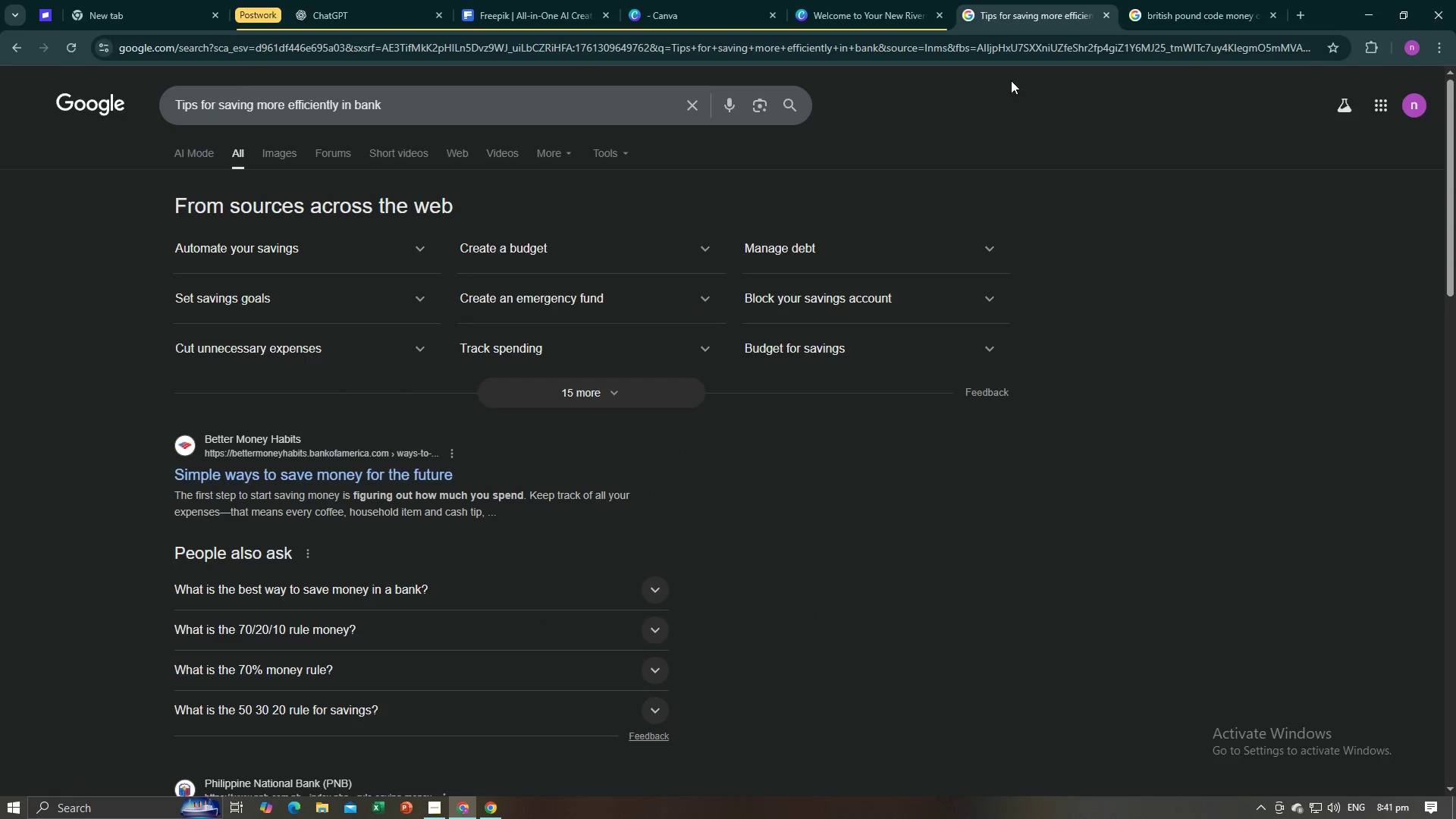 
mouse_move([906, 16])
 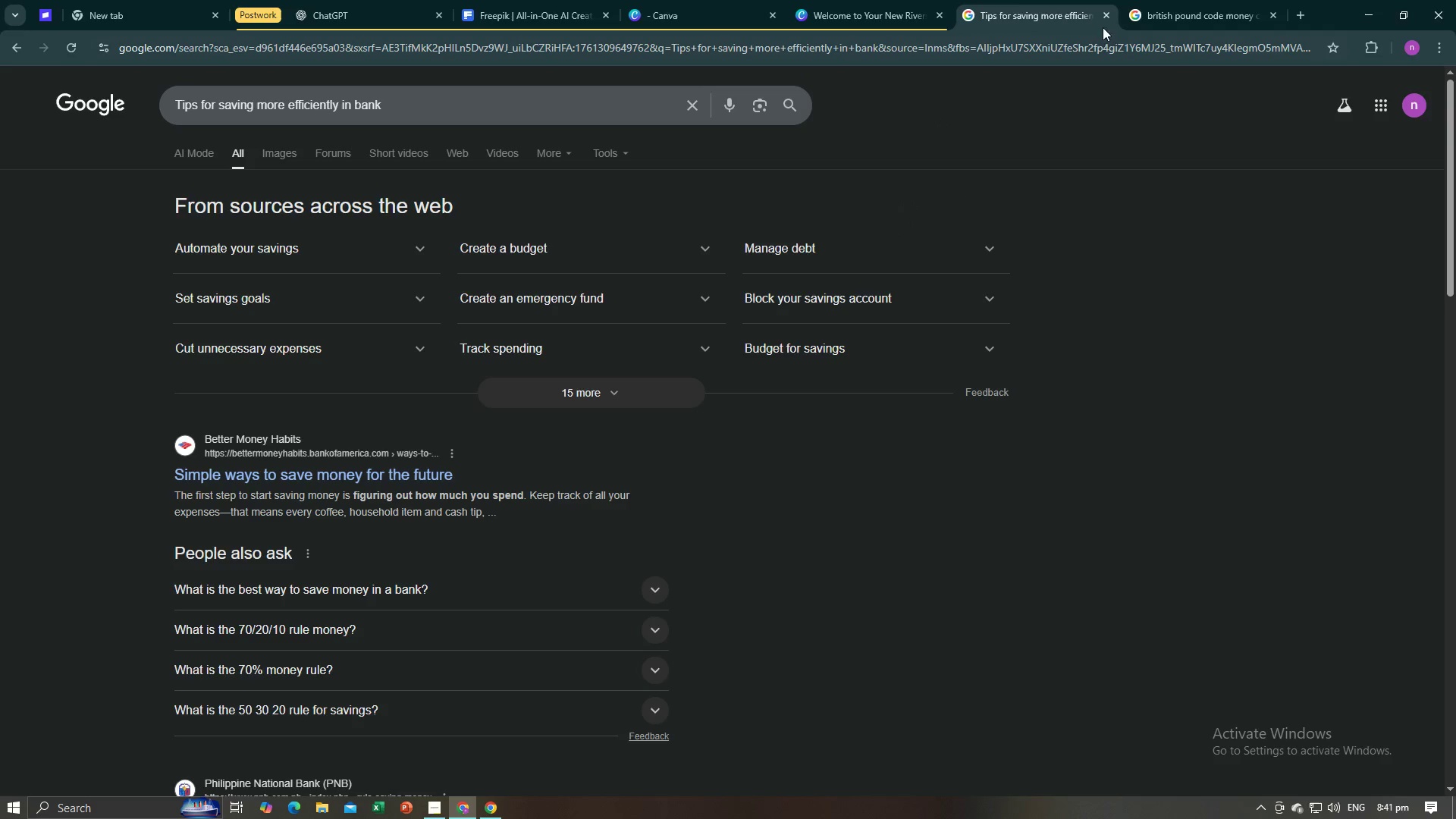 
key(Alt+AltLeft)
 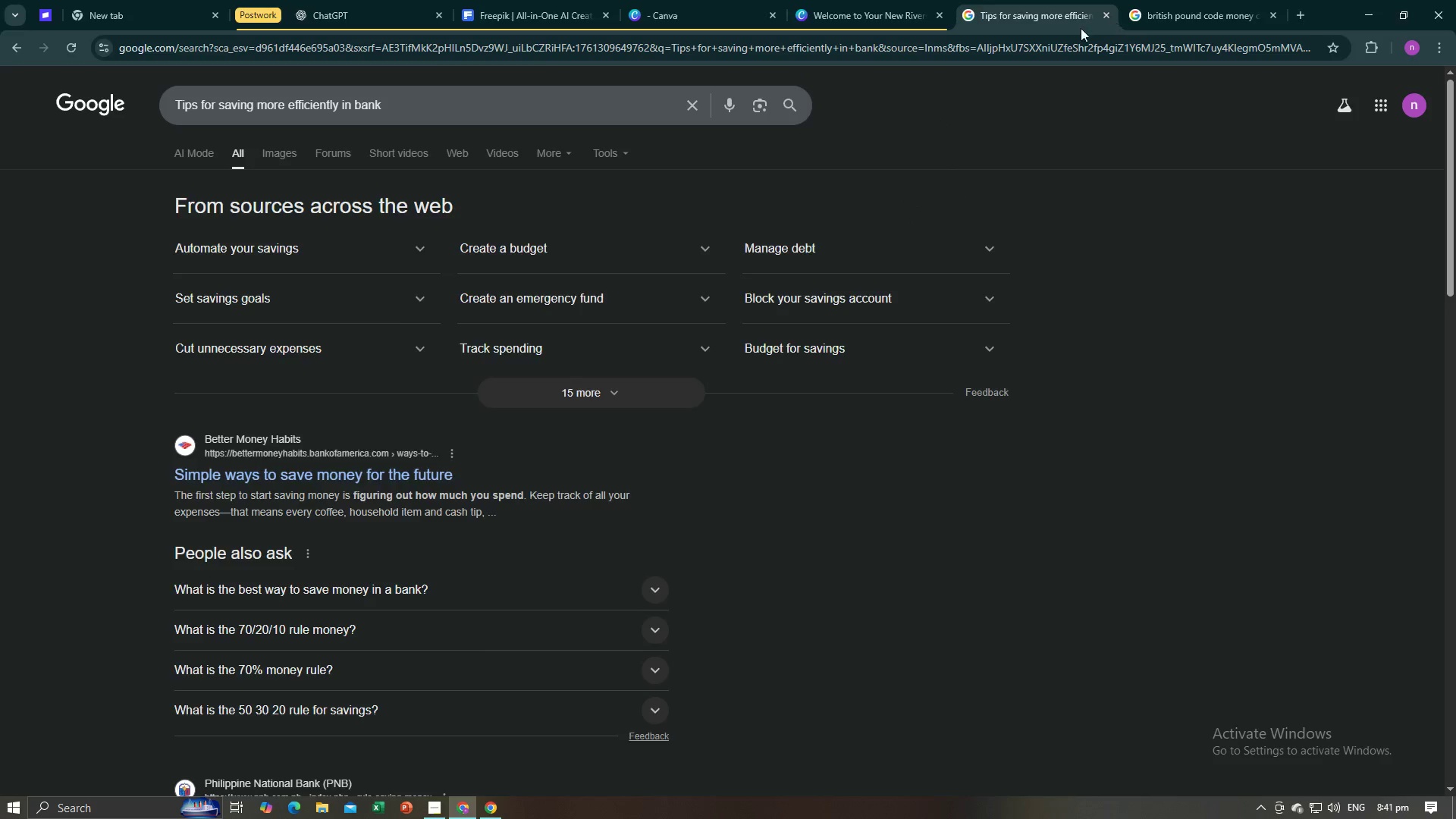 
key(Alt+Tab)
 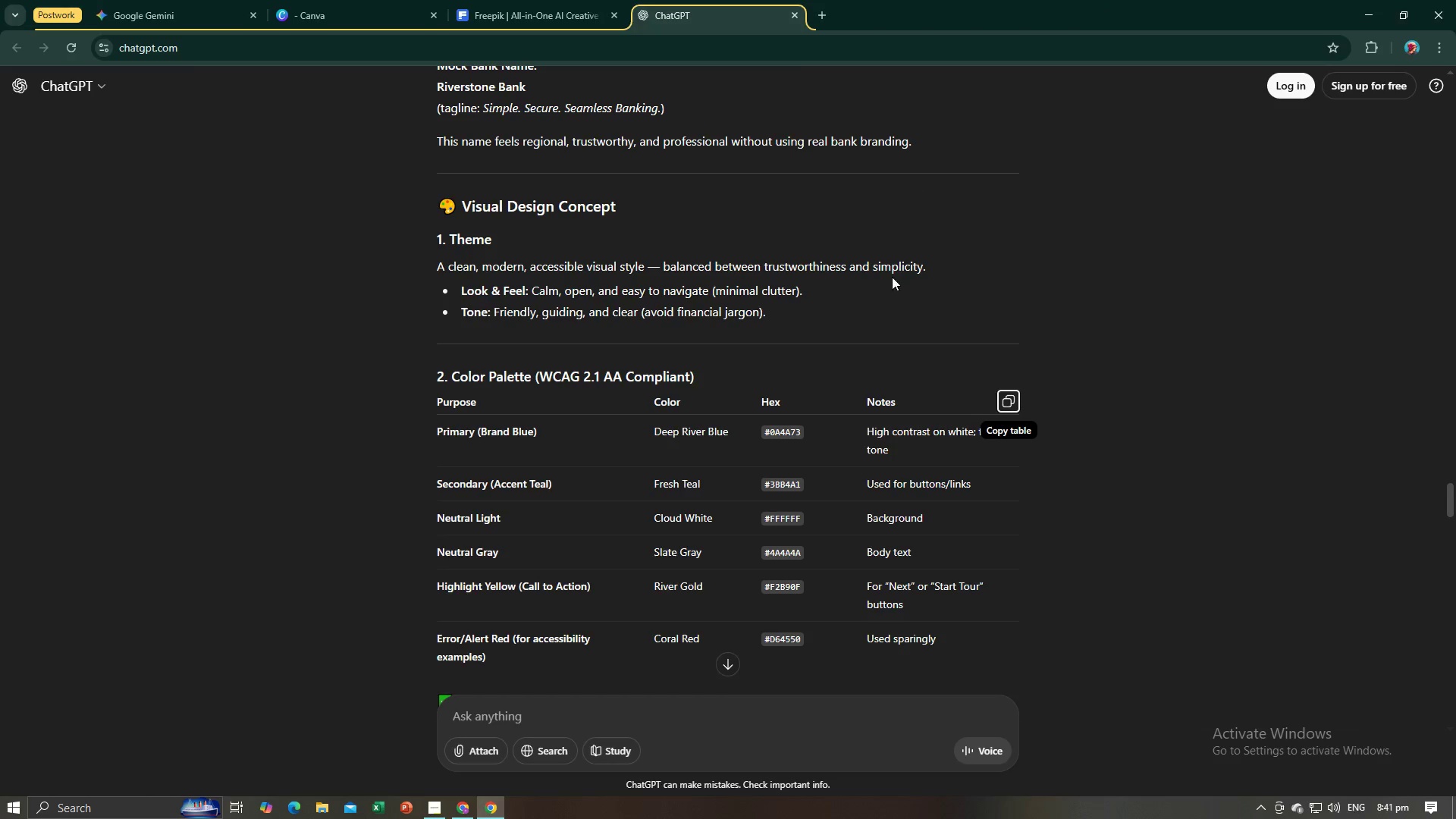 
key(Alt+AltLeft)
 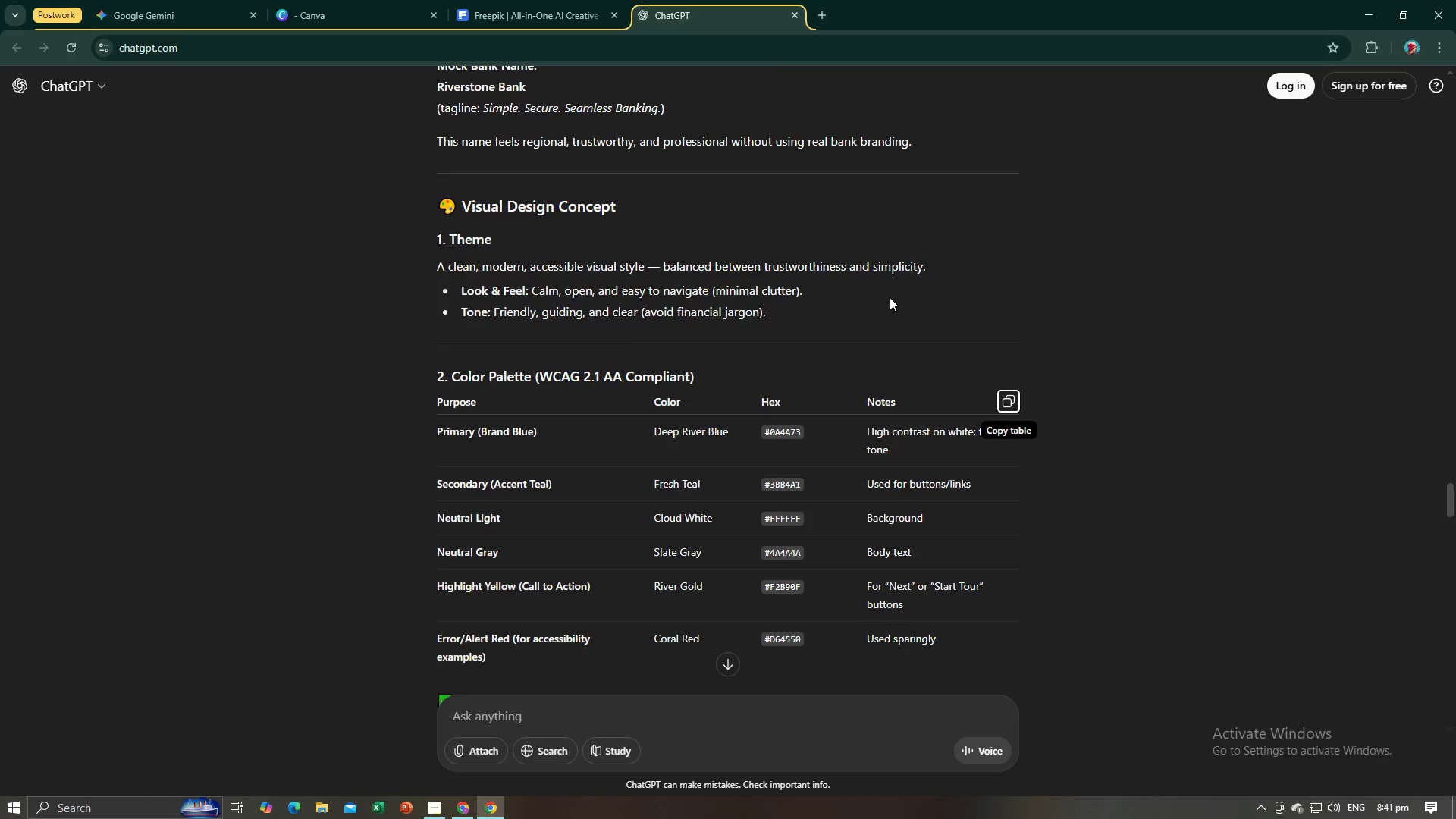 
key(Alt+Tab)
 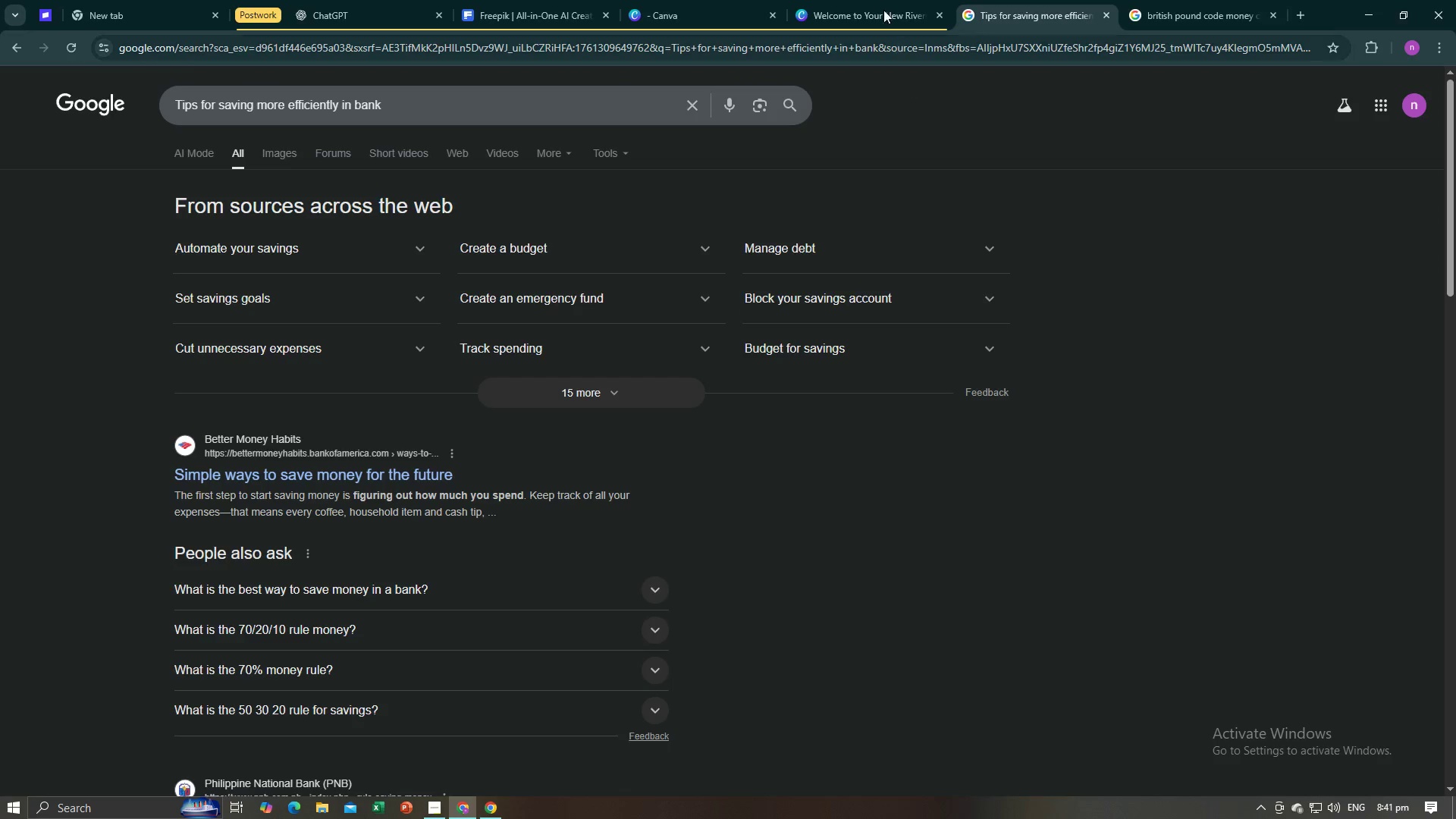 
left_click([872, 0])
 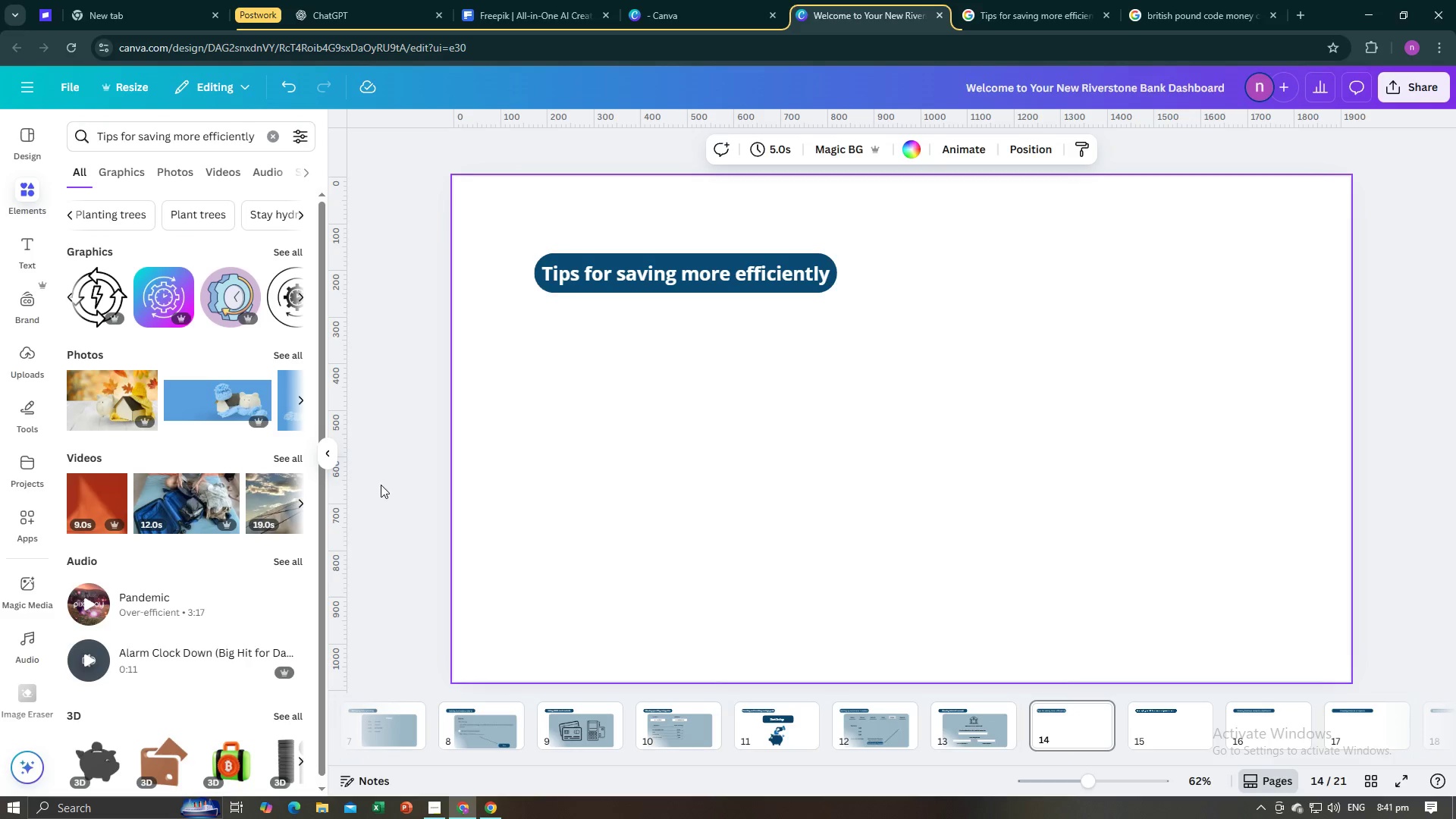 
left_click([381, 485])
 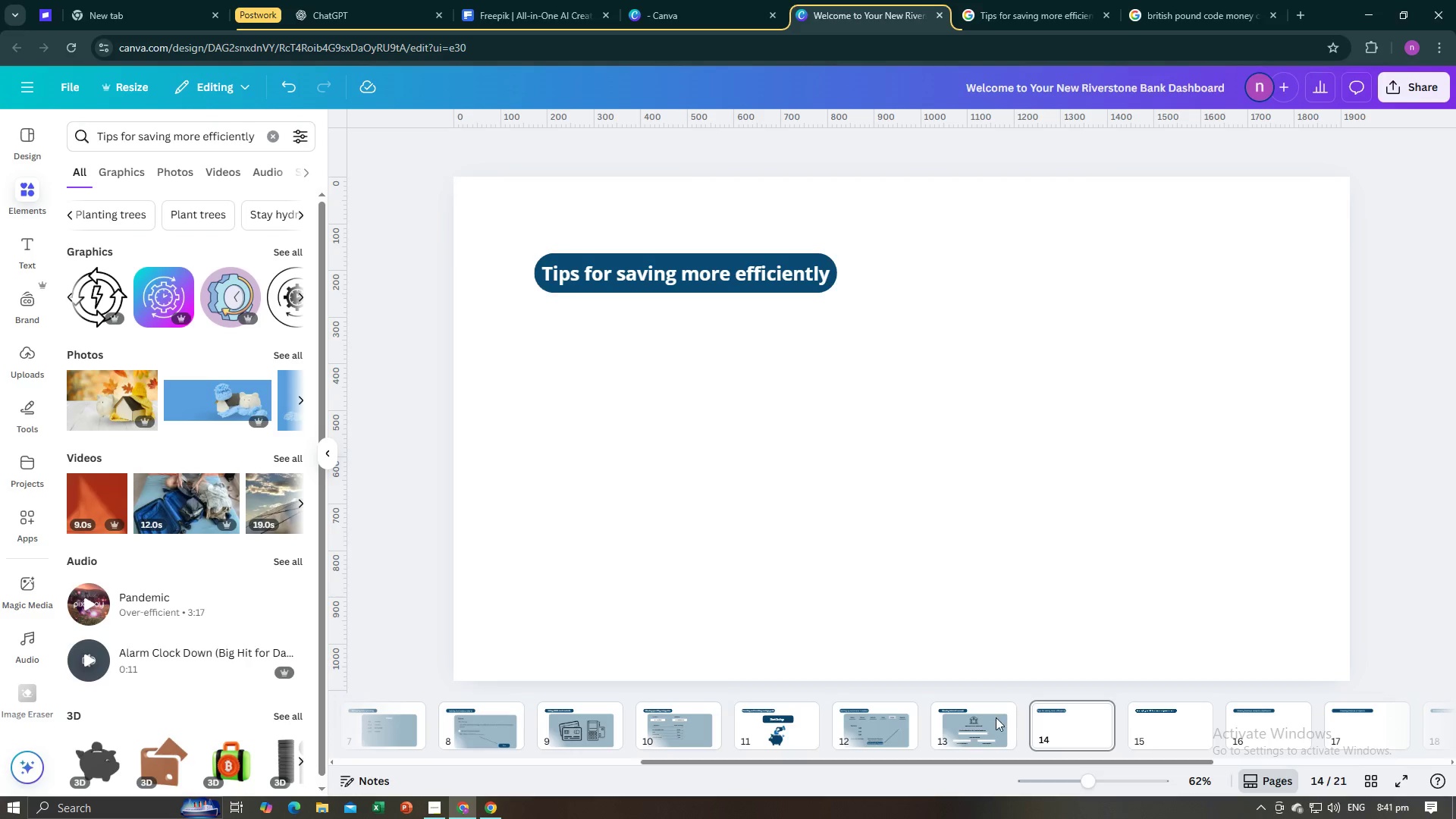 
left_click([993, 730])
 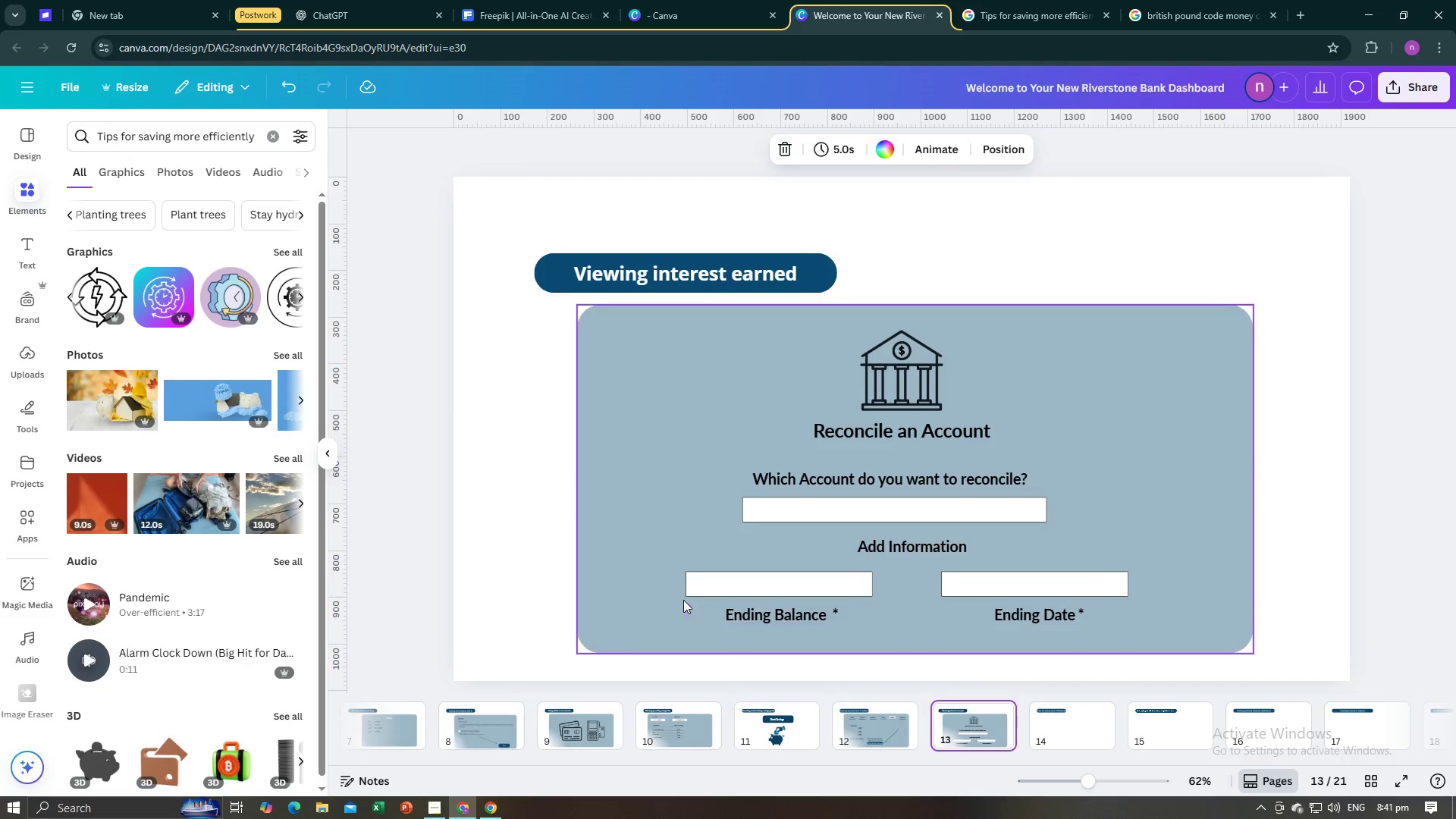 
left_click([641, 592])
 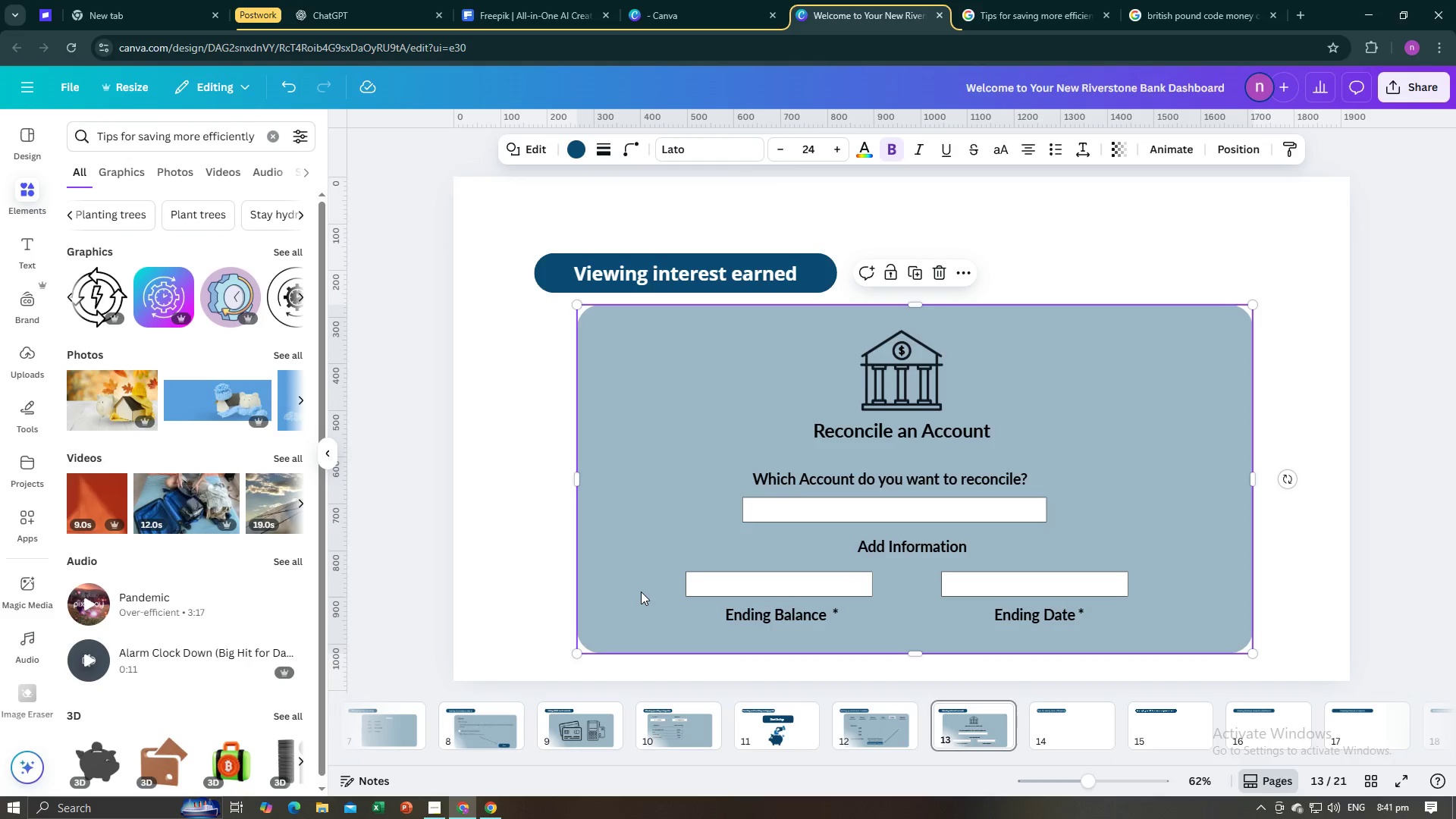 
key(Control+C)
 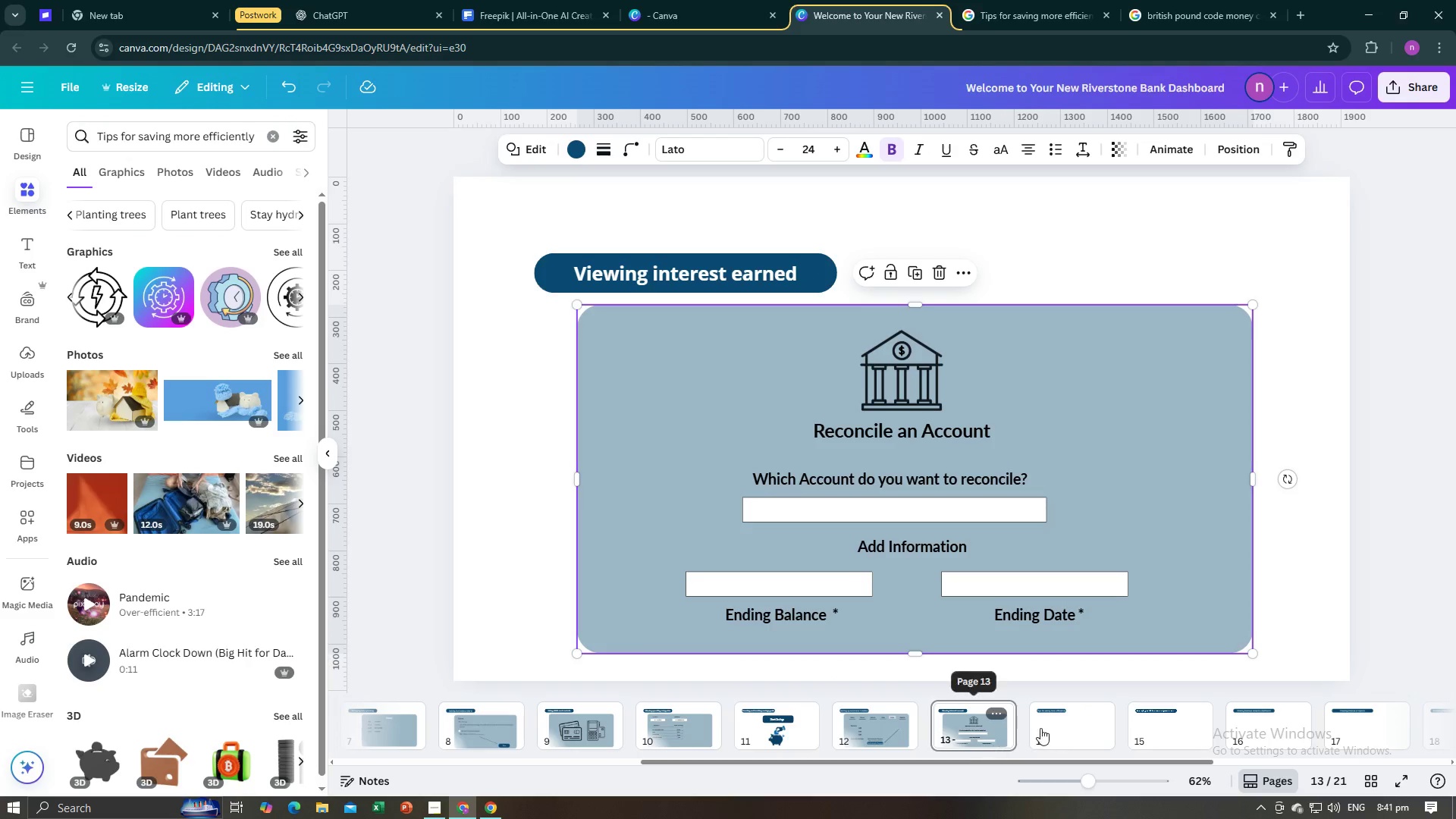 
left_click([1044, 728])
 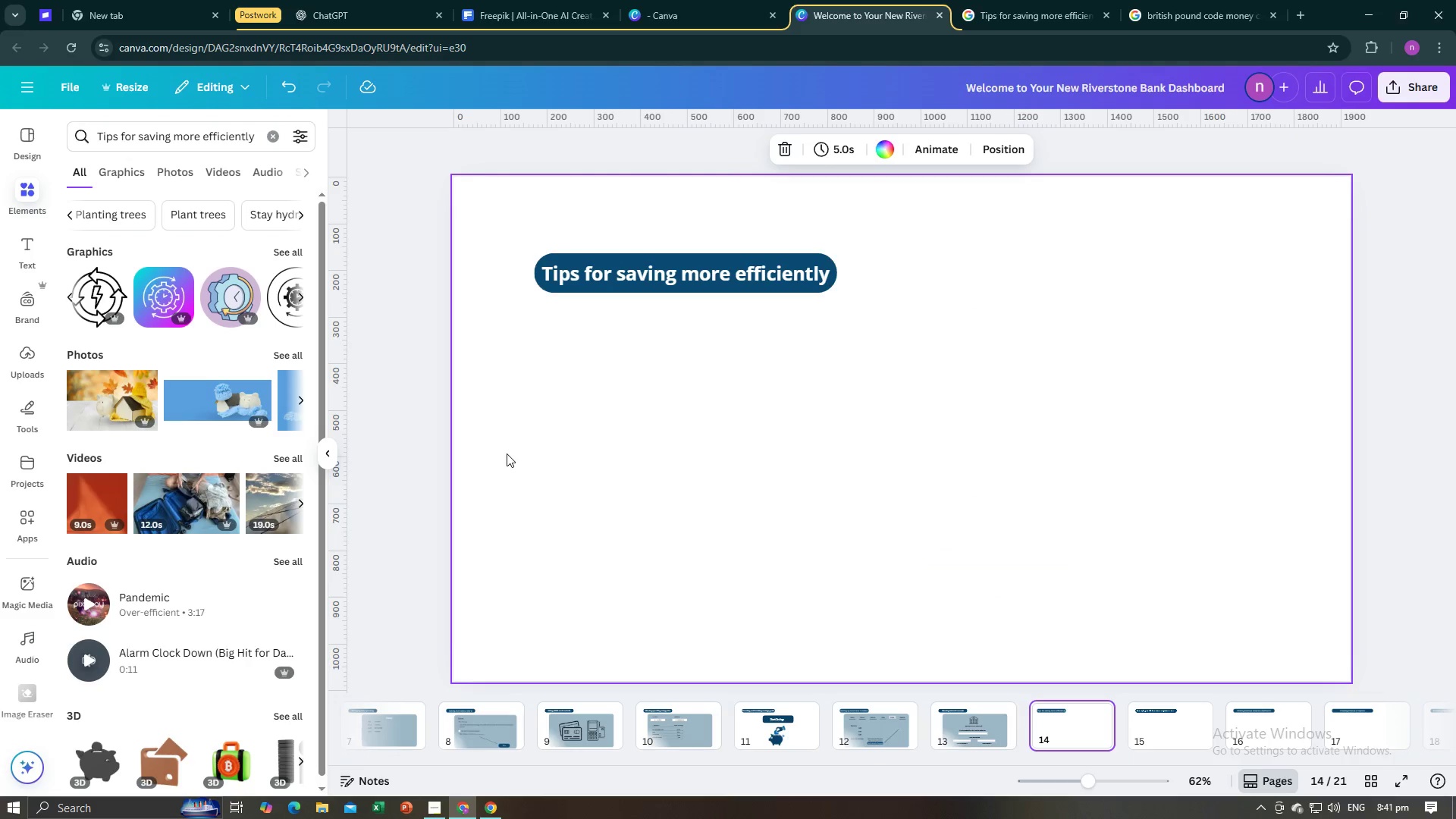 
left_click([507, 453])
 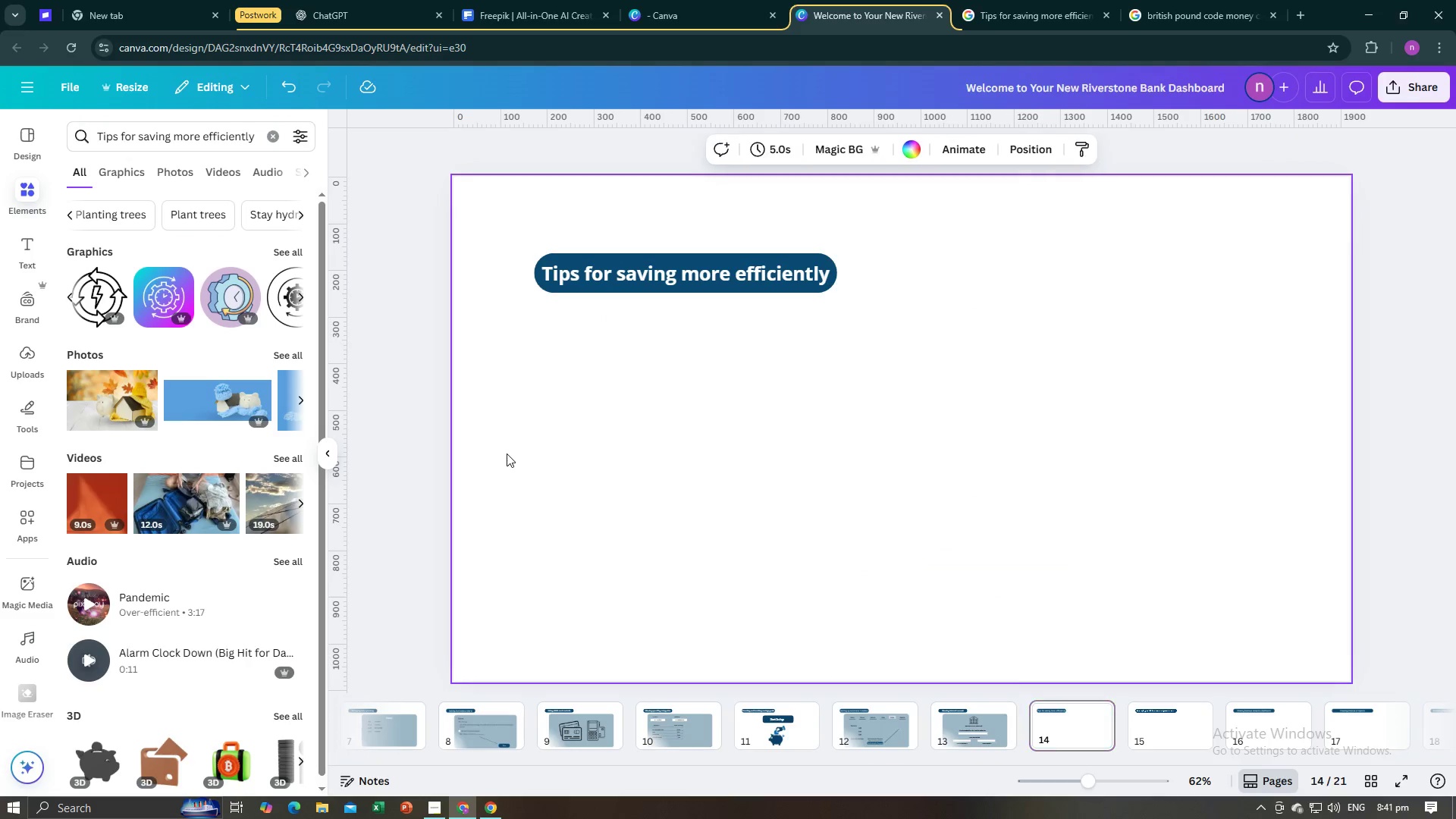 
key(Control+V)
 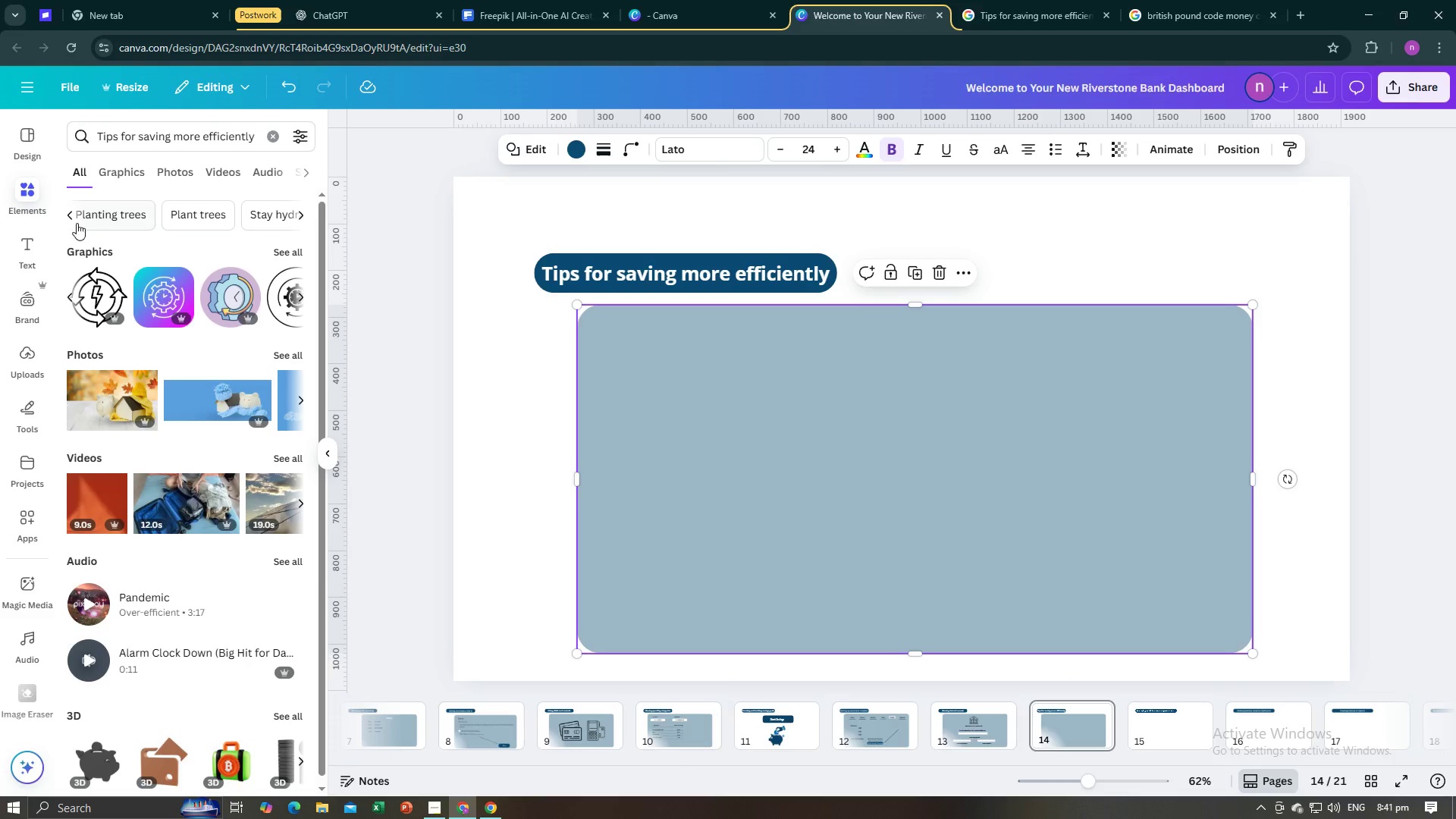 
left_click([23, 267])
 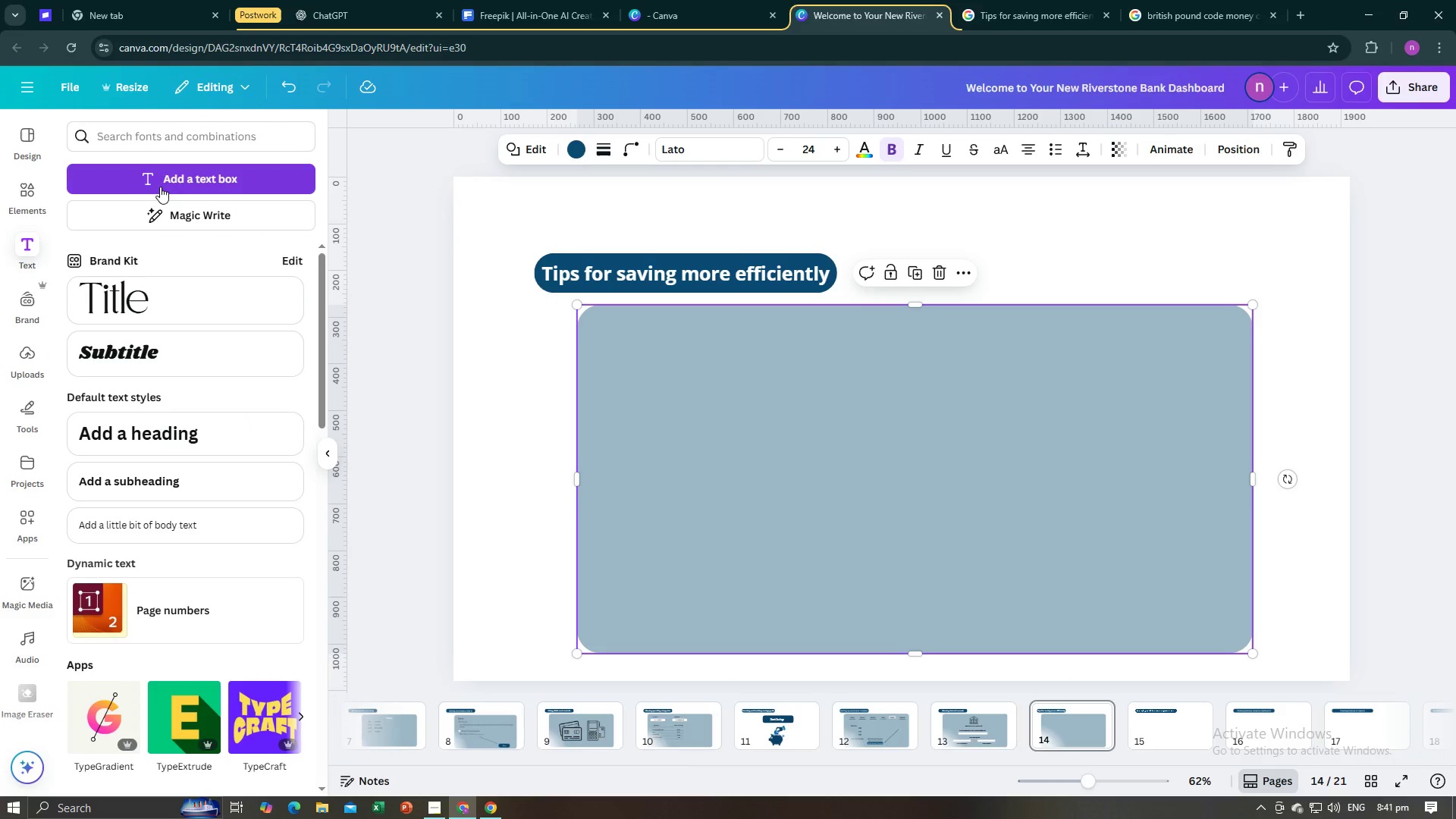 
left_click([160, 187])
 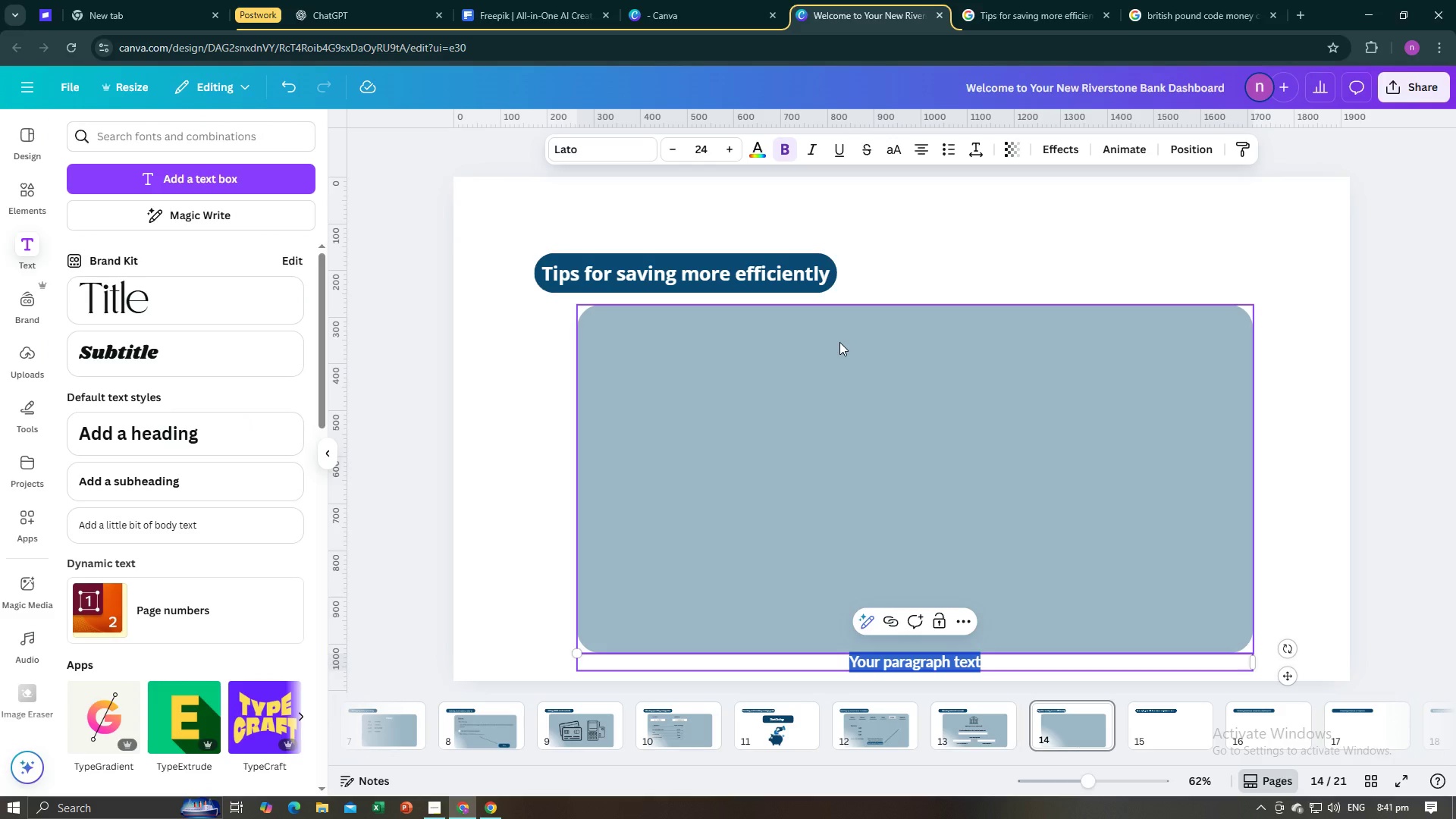 
type(Tips )
key(Backspace)
key(Backspace)
key(Backspace)
key(Backspace)
key(Backspace)
key(Backspace)
 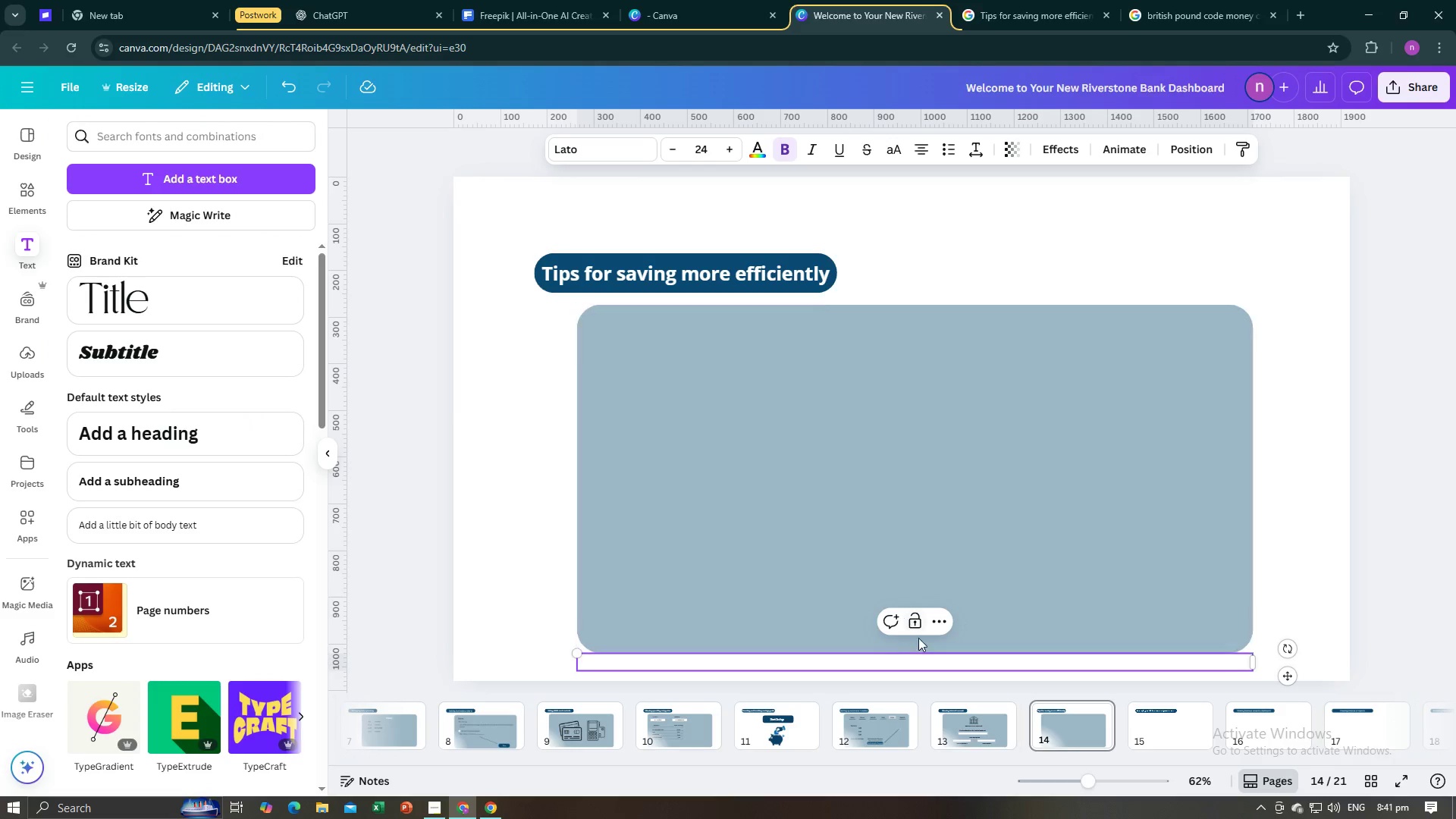 
left_click([553, 574])
 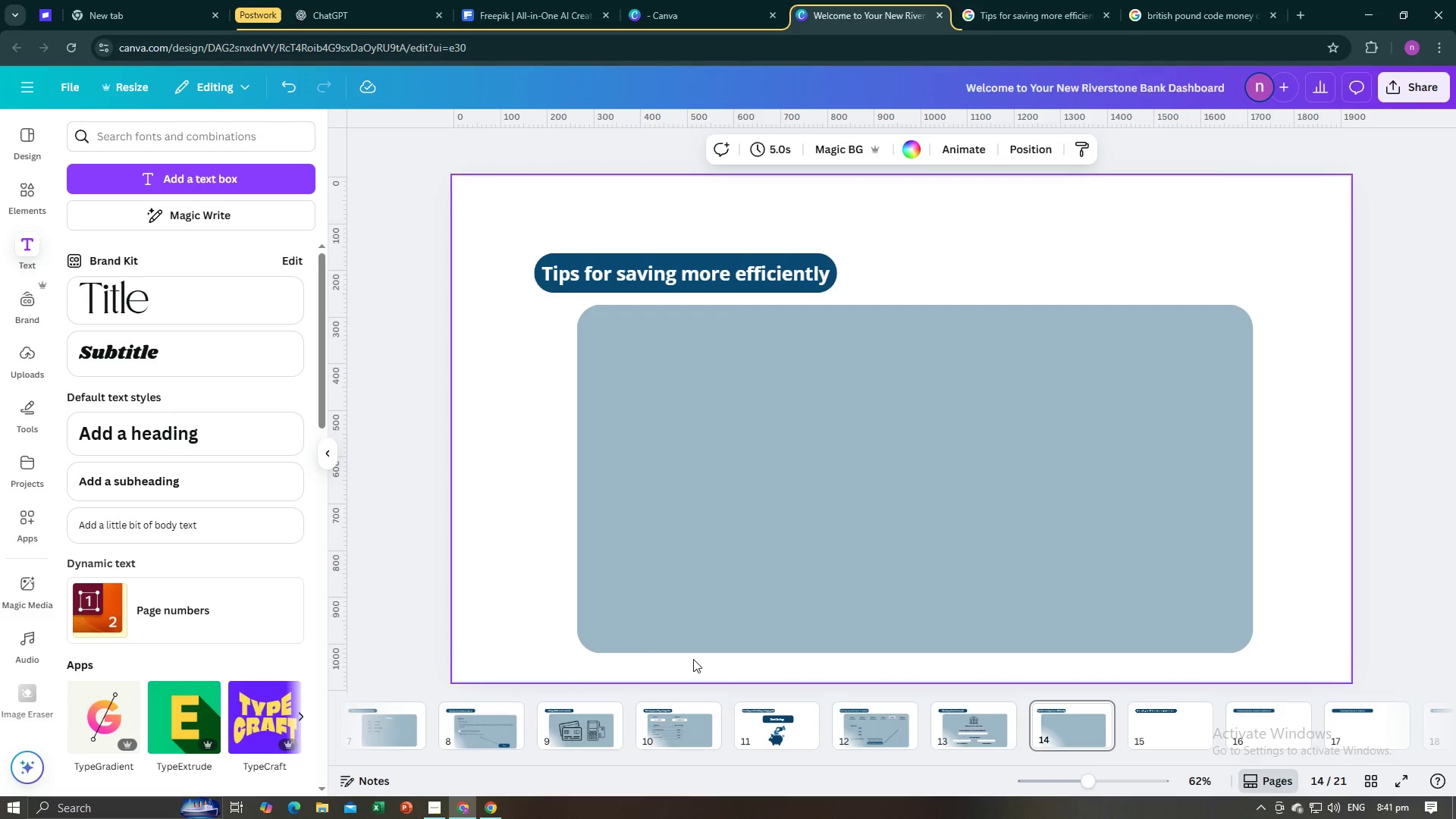 
left_click([693, 659])
 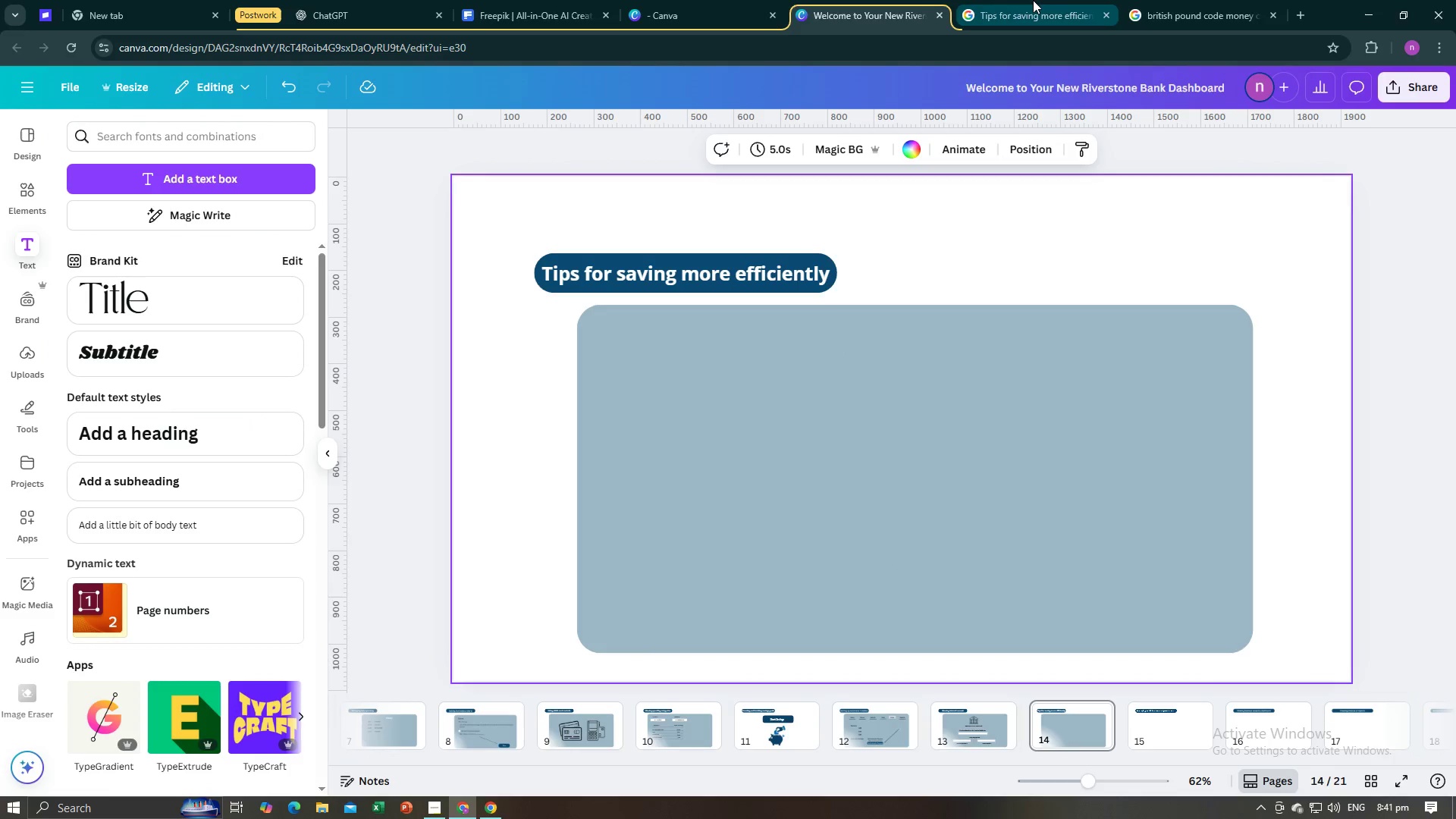 
left_click([1032, 0])
 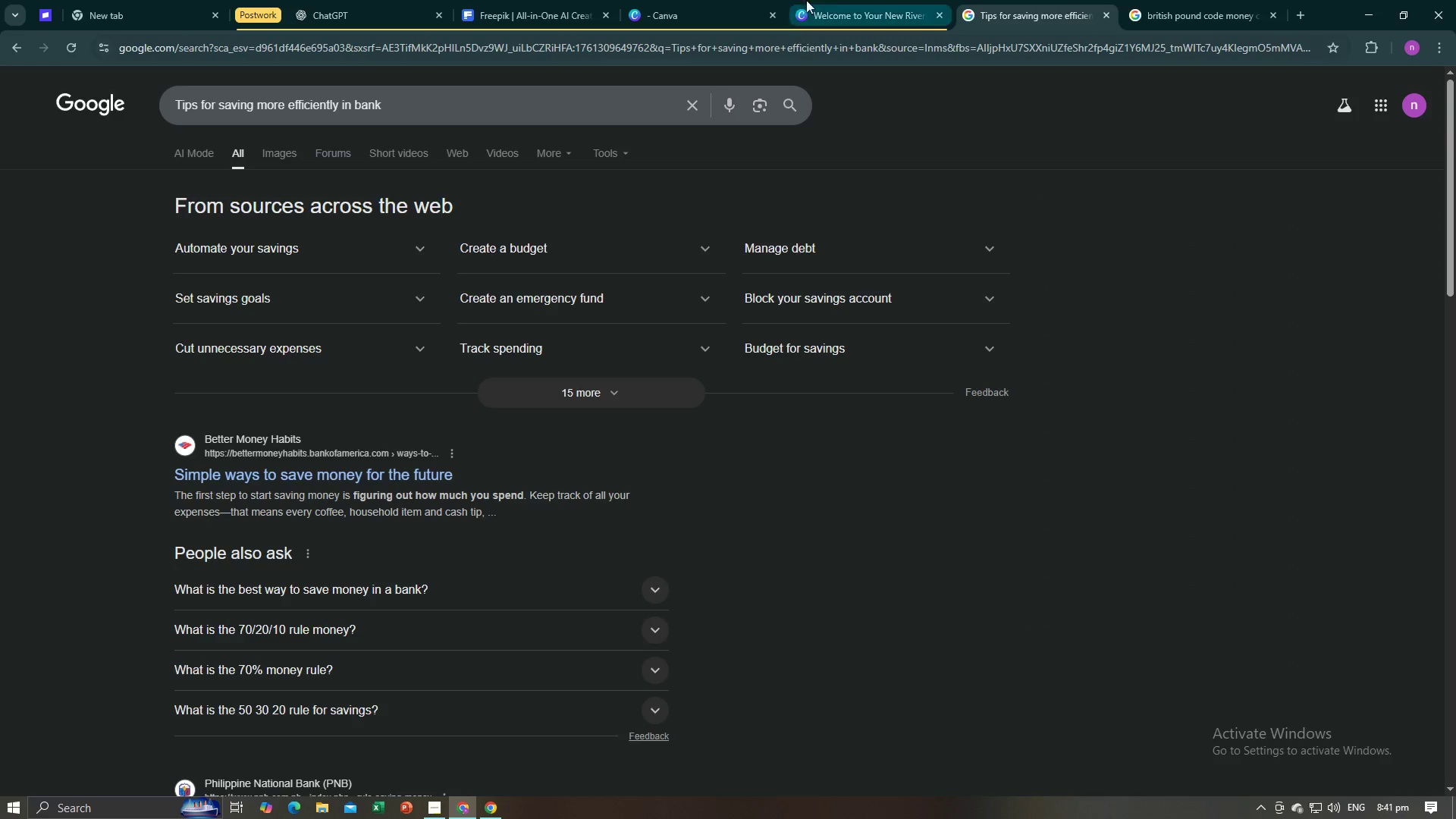 
left_click([827, 0])
 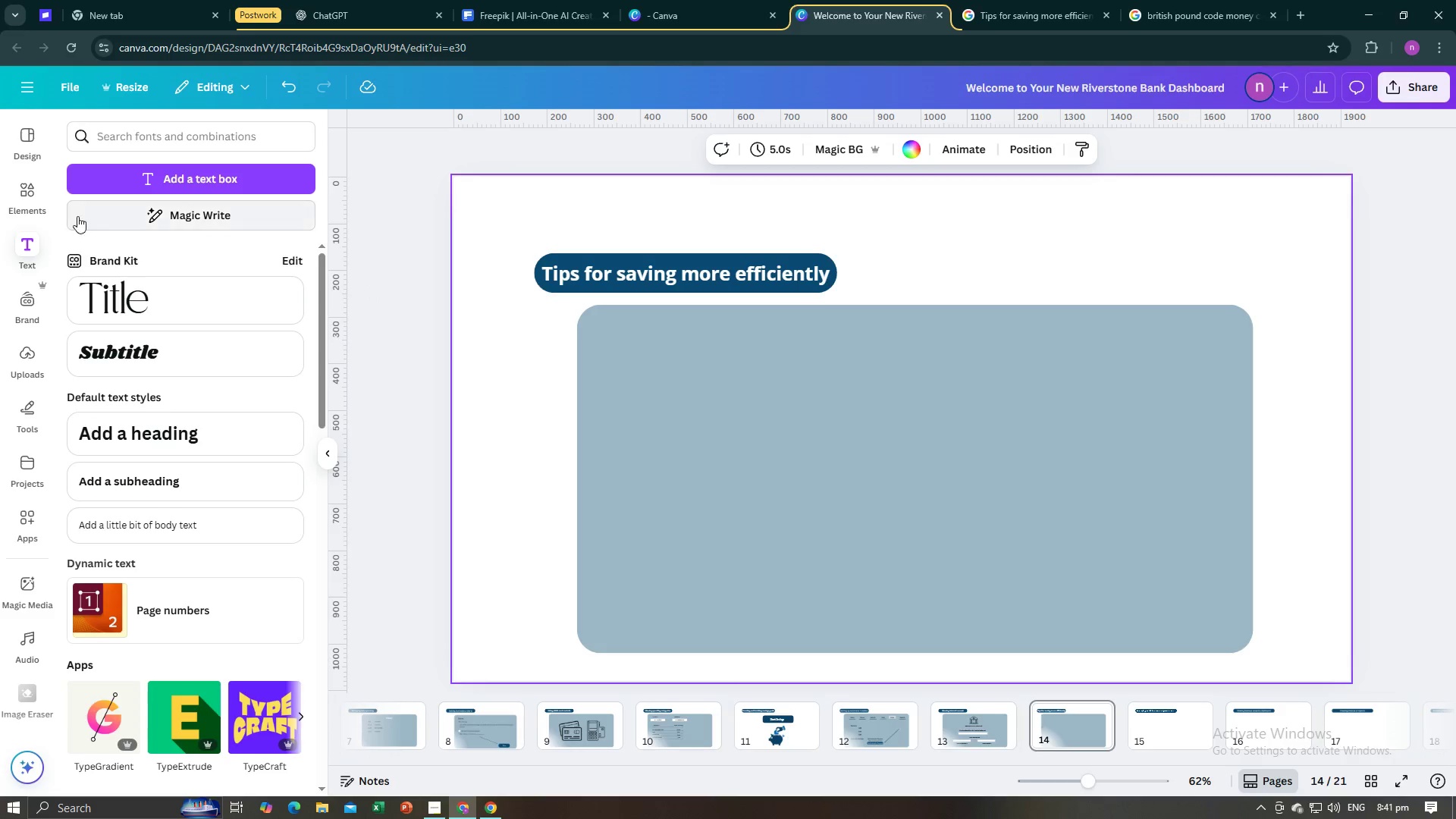 
left_click([24, 193])
 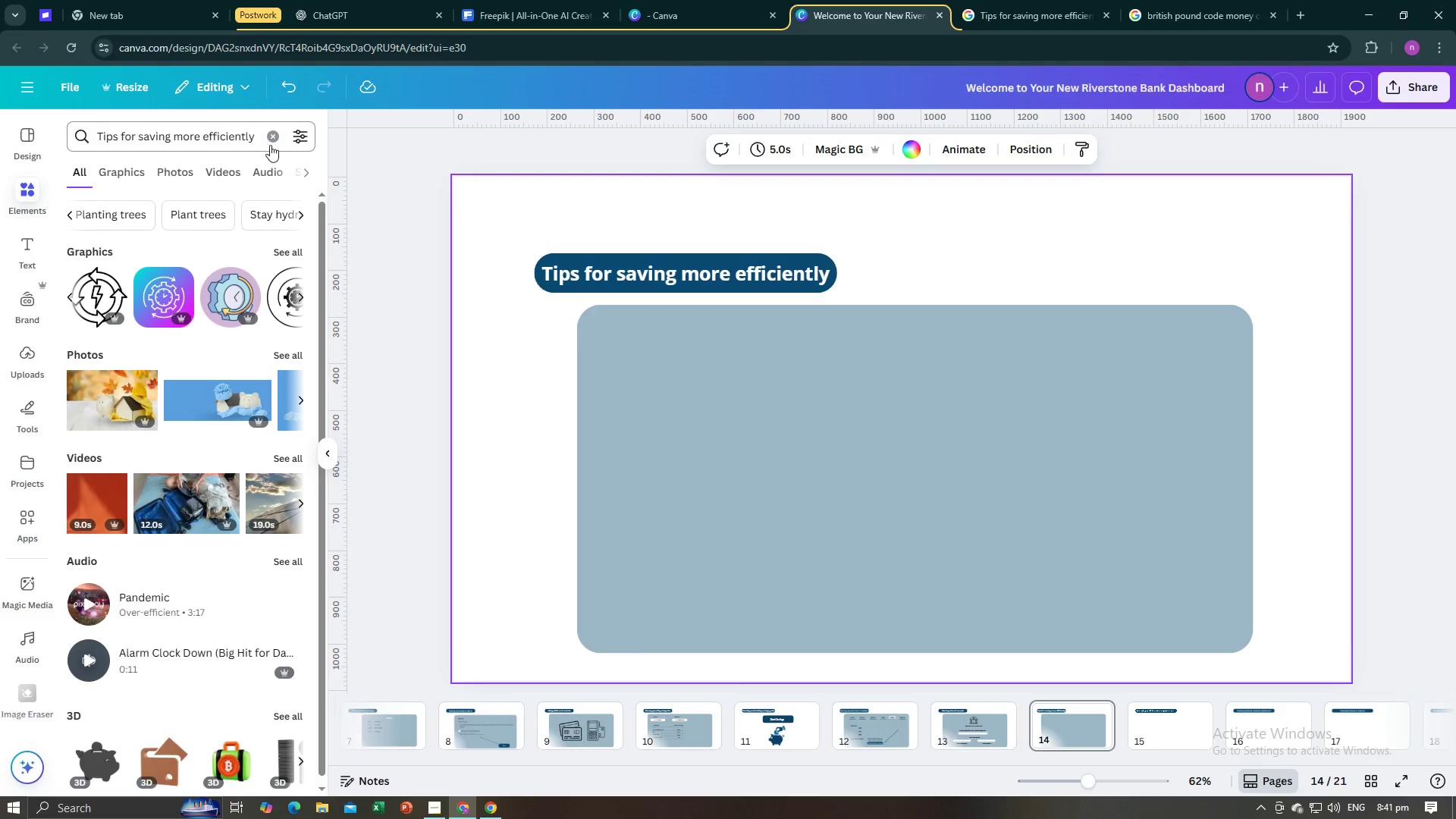 
left_click([271, 141])
 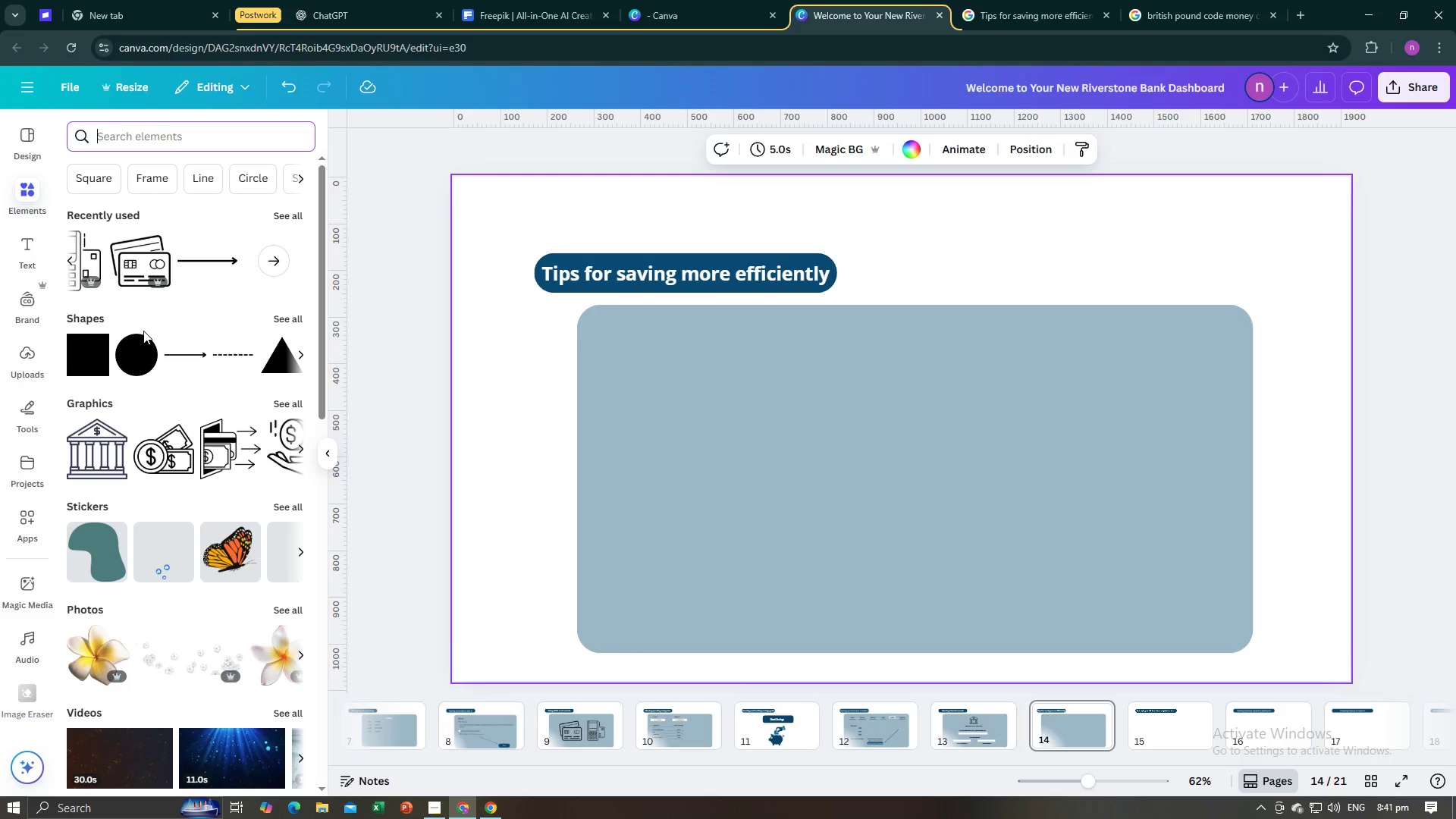 
left_click([96, 359])
 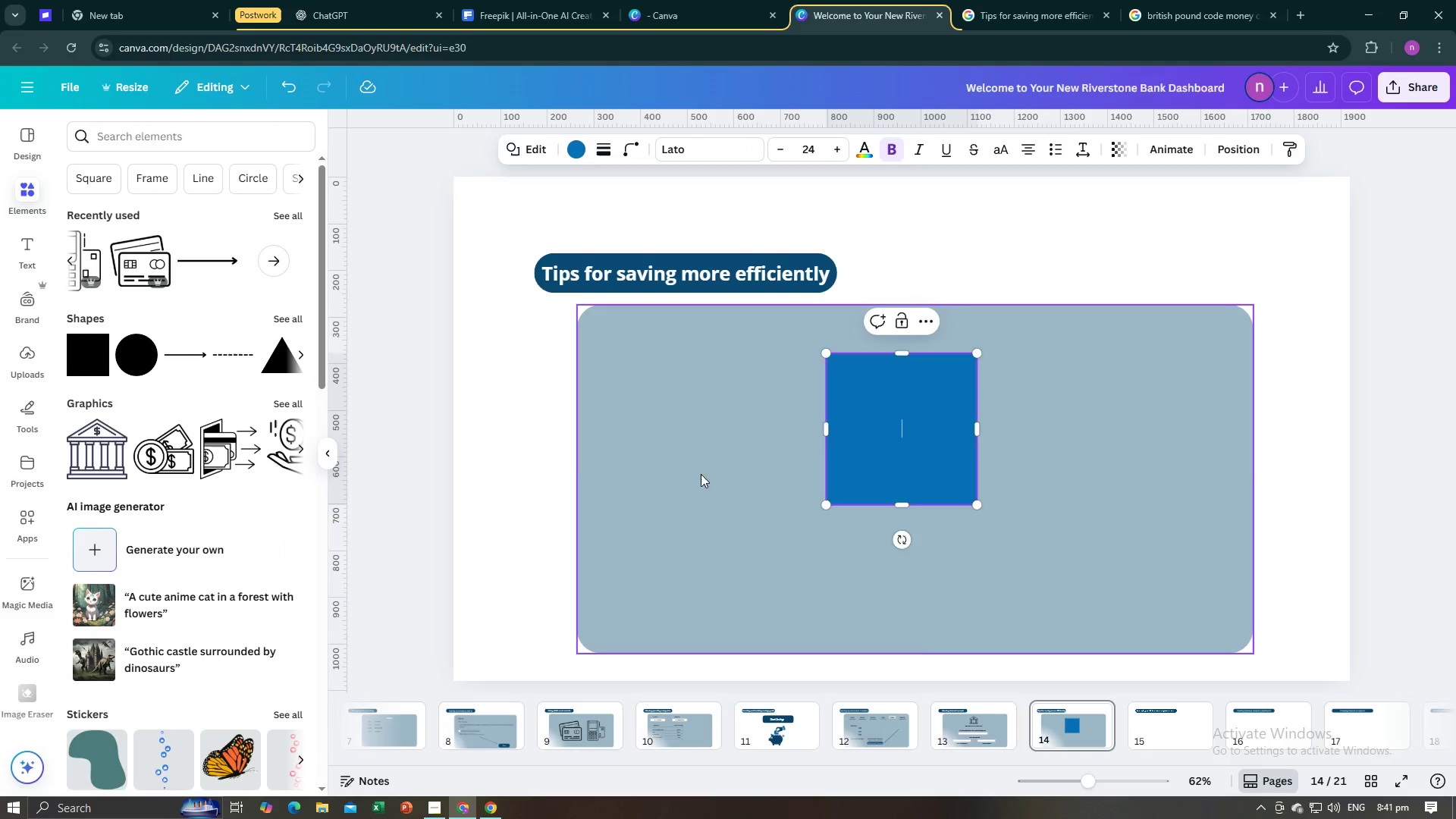 
double_click([852, 457])
 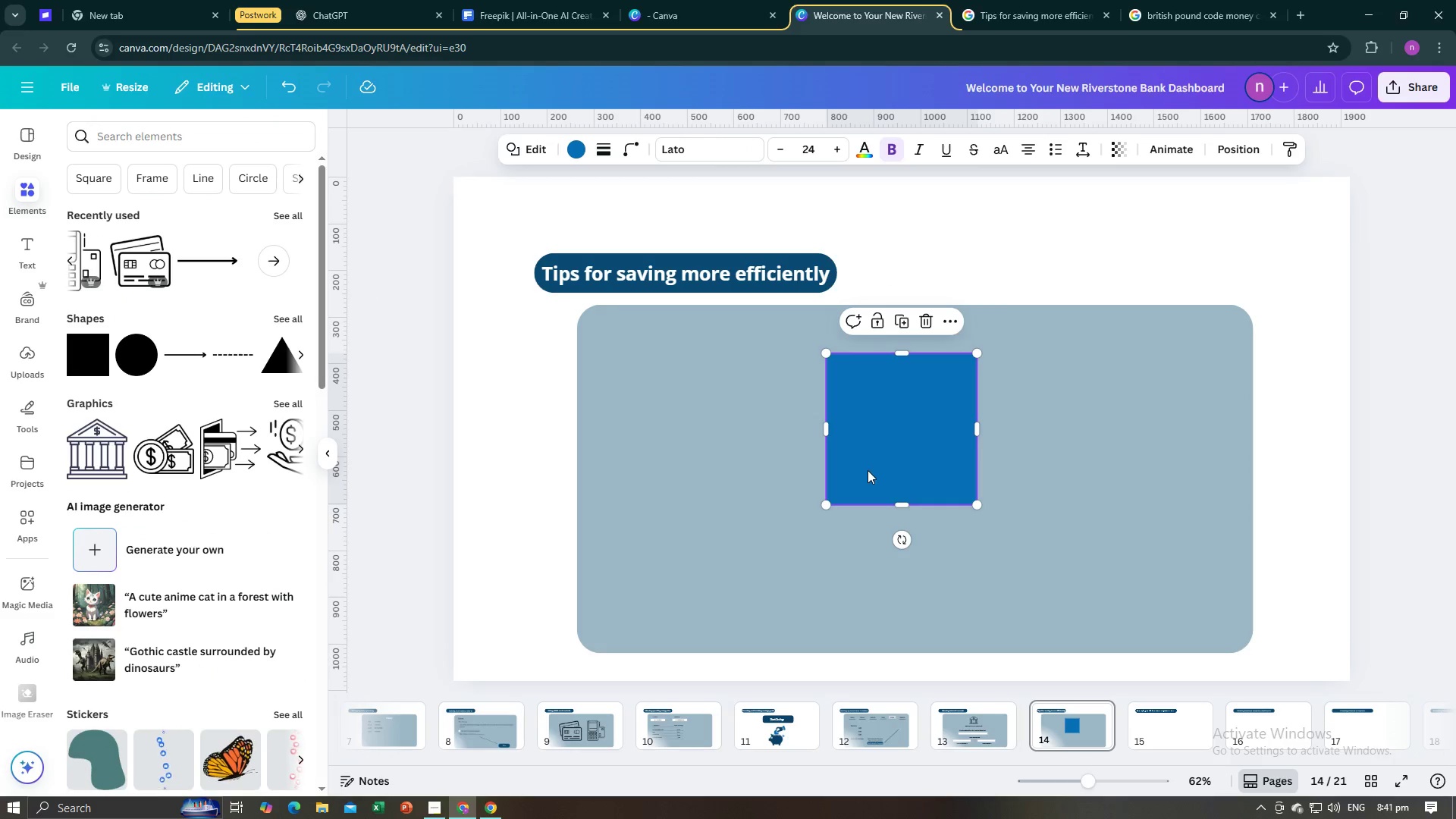 
left_click_drag(start_coordinate=[868, 470], to_coordinate=[641, 463])
 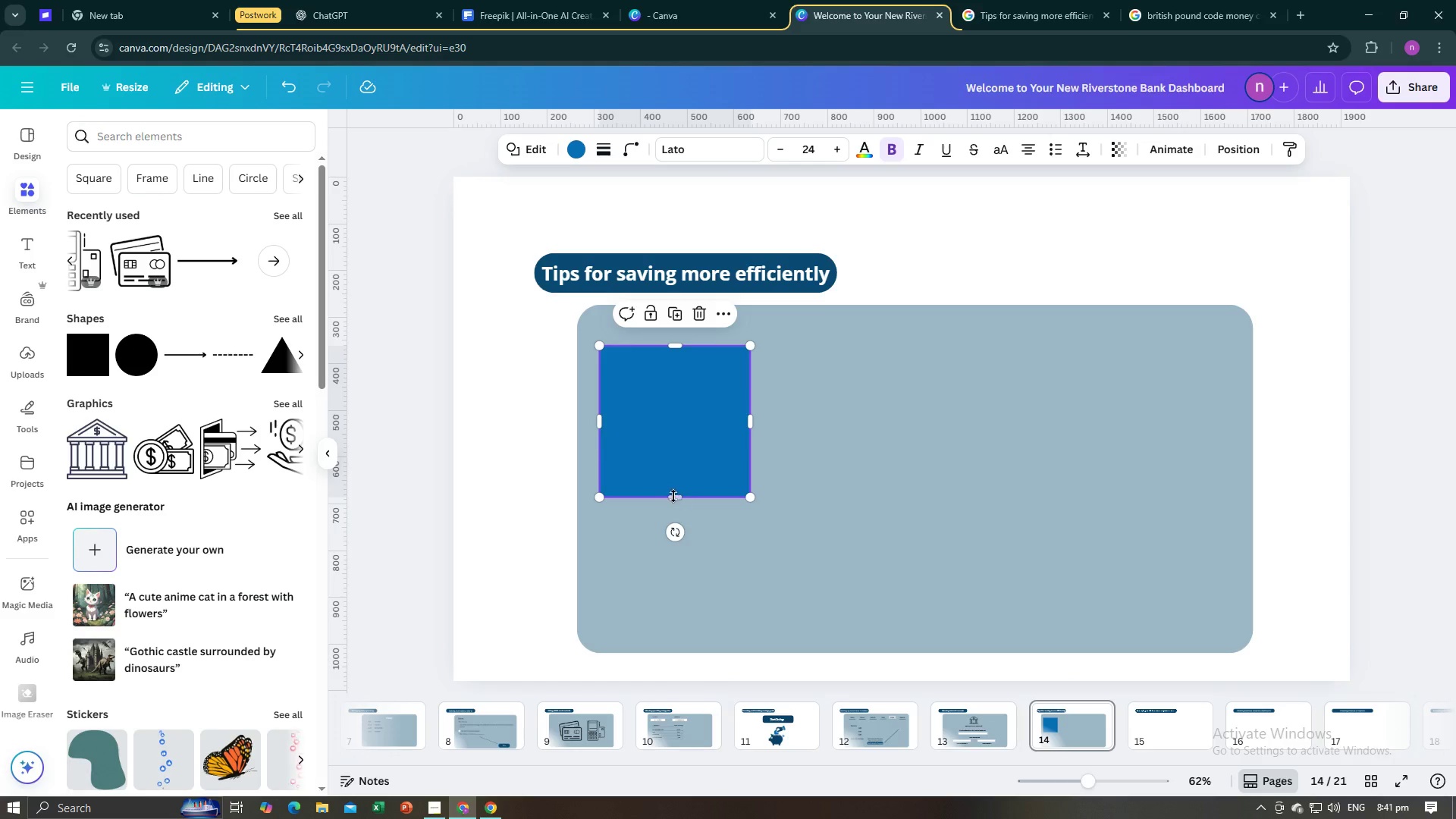 
left_click_drag(start_coordinate=[673, 496], to_coordinate=[663, 444])
 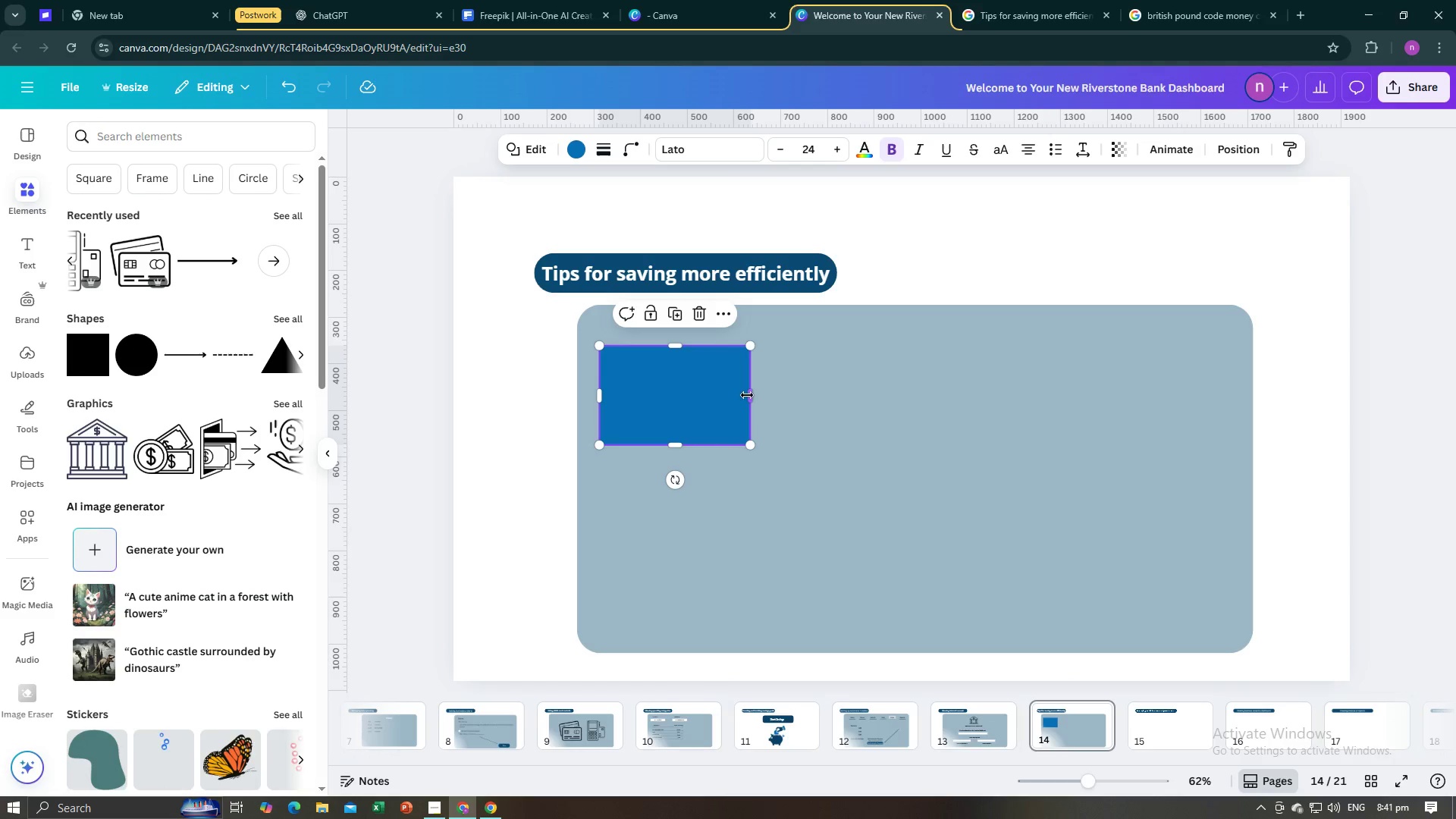 
left_click_drag(start_coordinate=[749, 394], to_coordinate=[892, 416])
 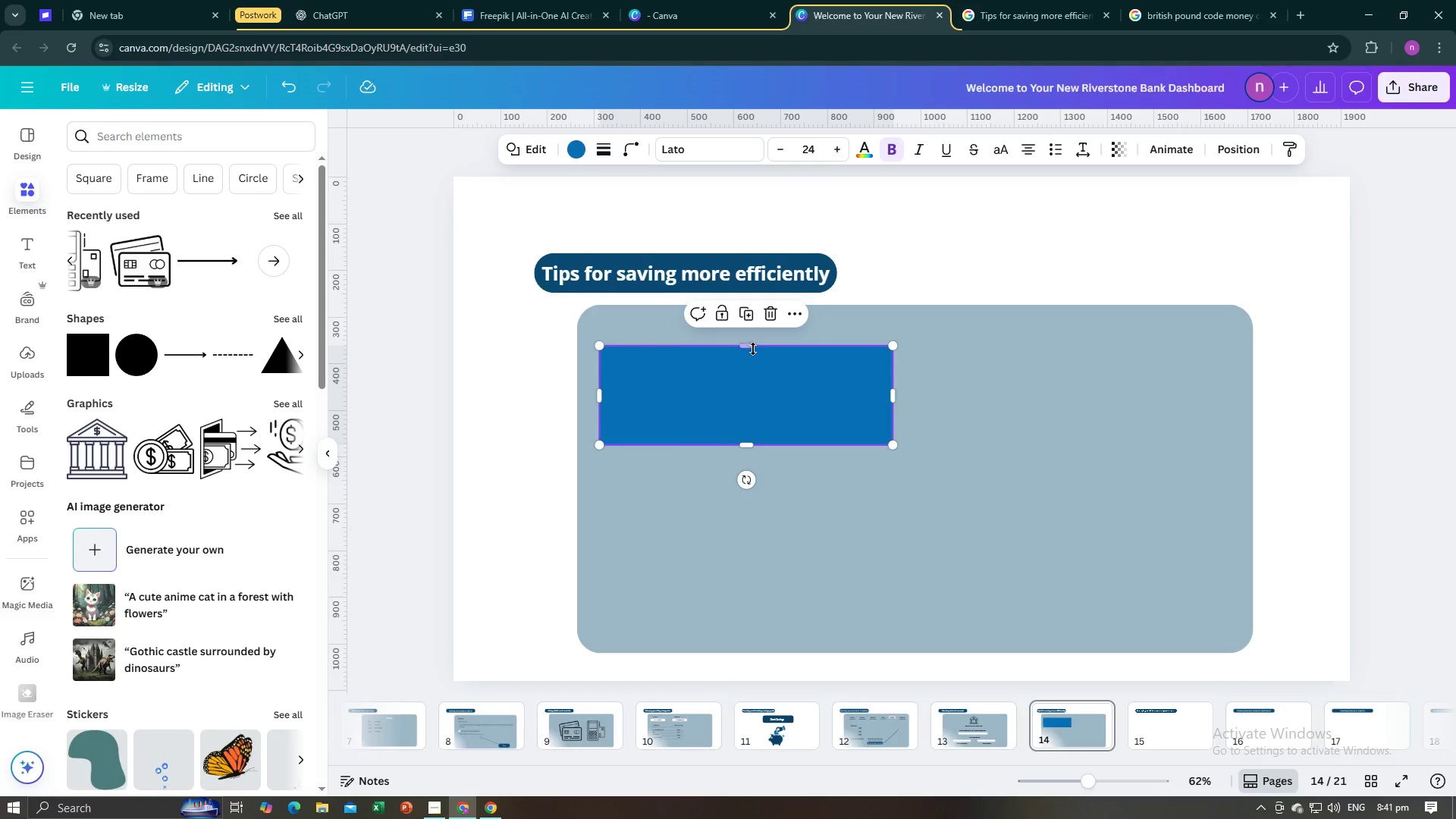 
left_click_drag(start_coordinate=[753, 349], to_coordinate=[752, 366])
 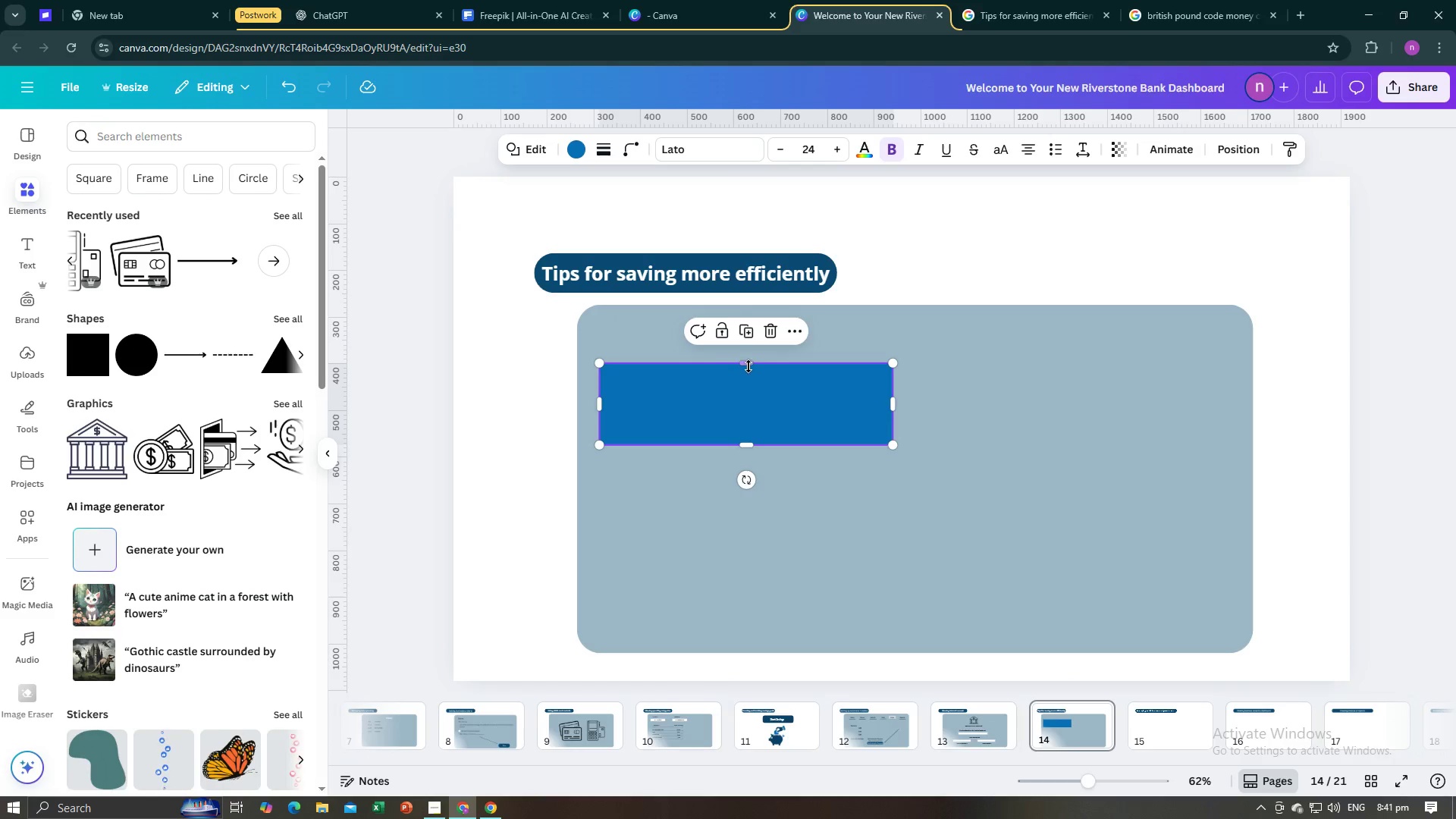 
left_click_drag(start_coordinate=[748, 366], to_coordinate=[748, 350])
 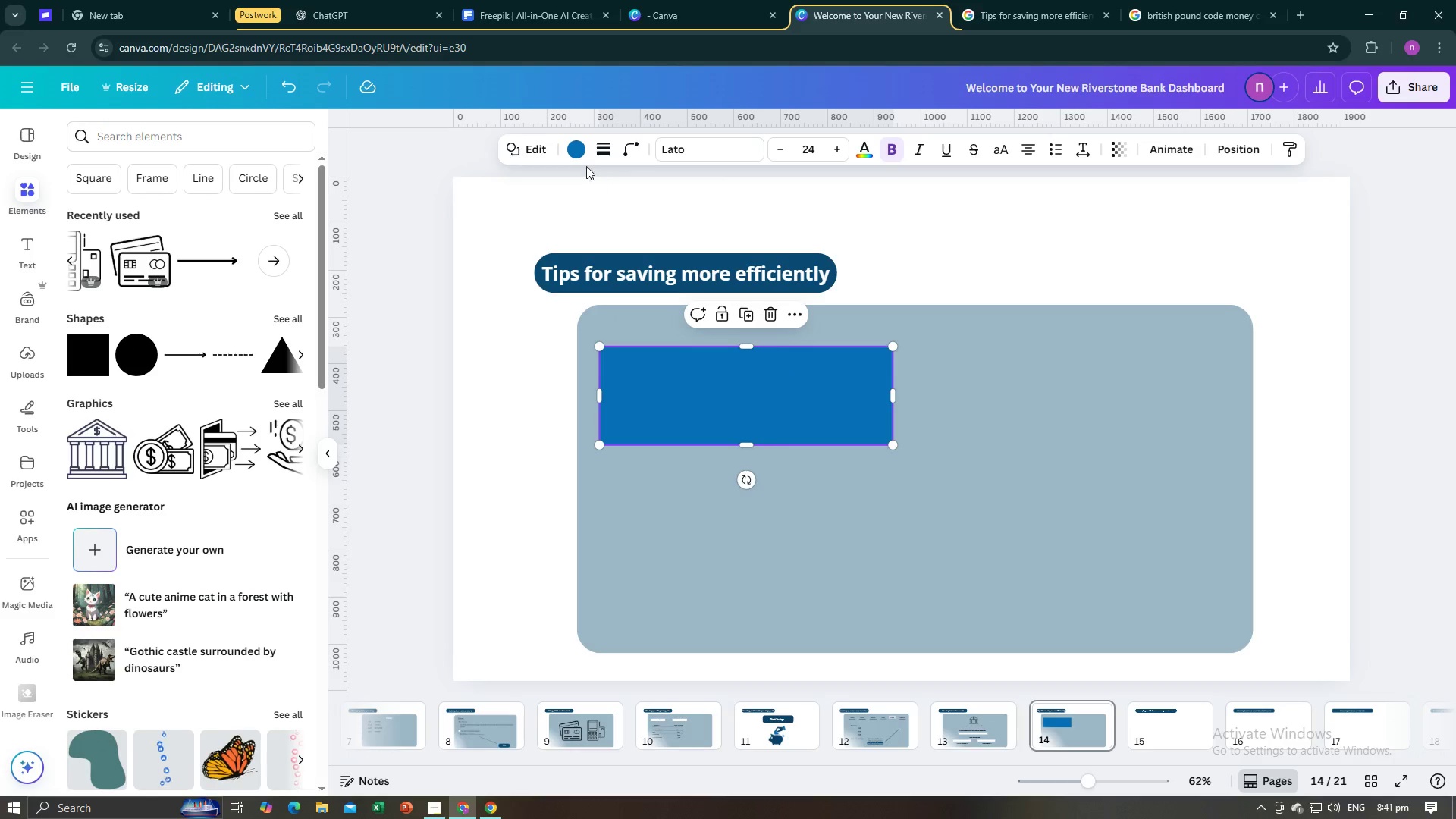 
left_click([576, 158])
 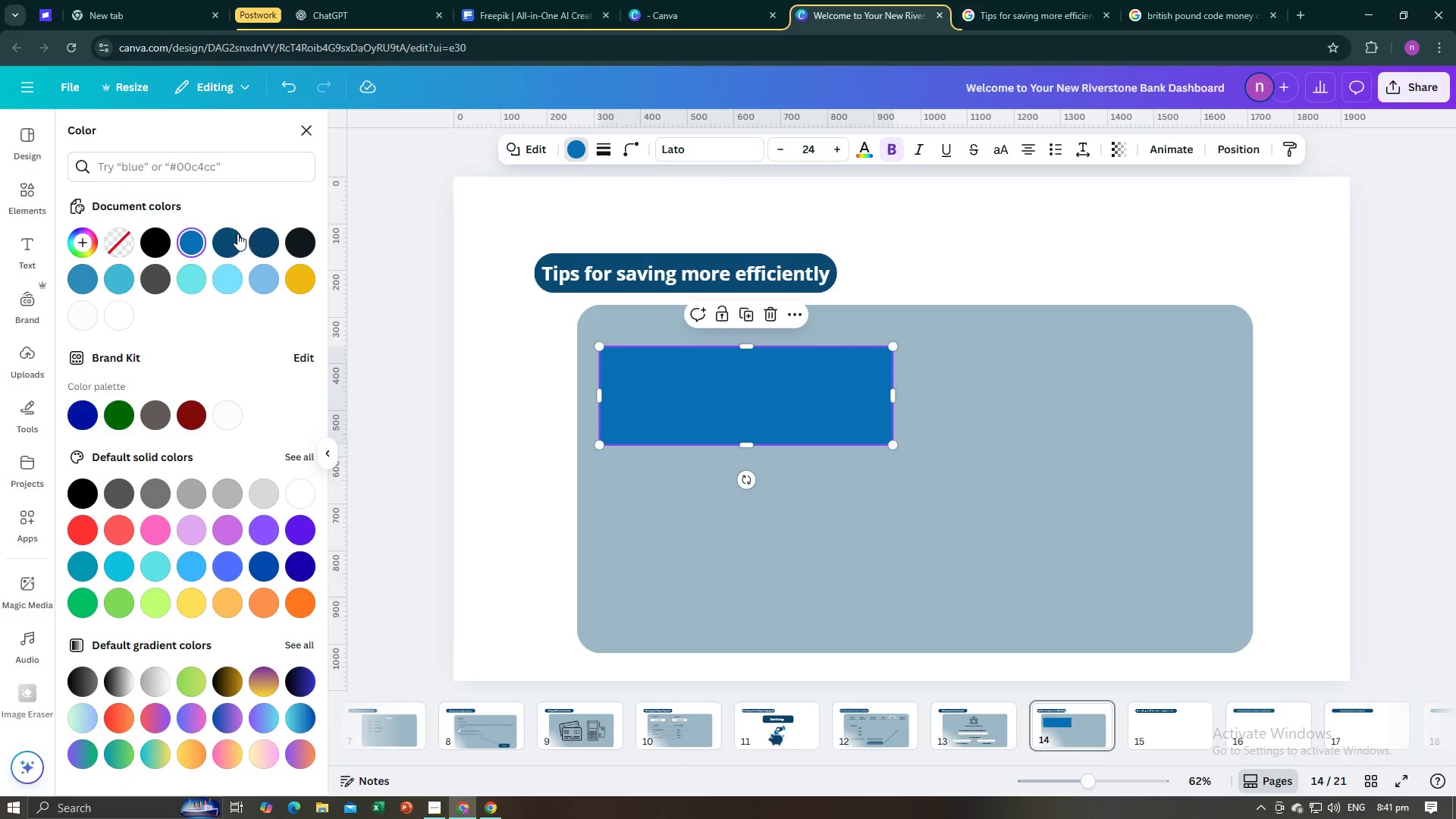 
left_click([232, 243])
 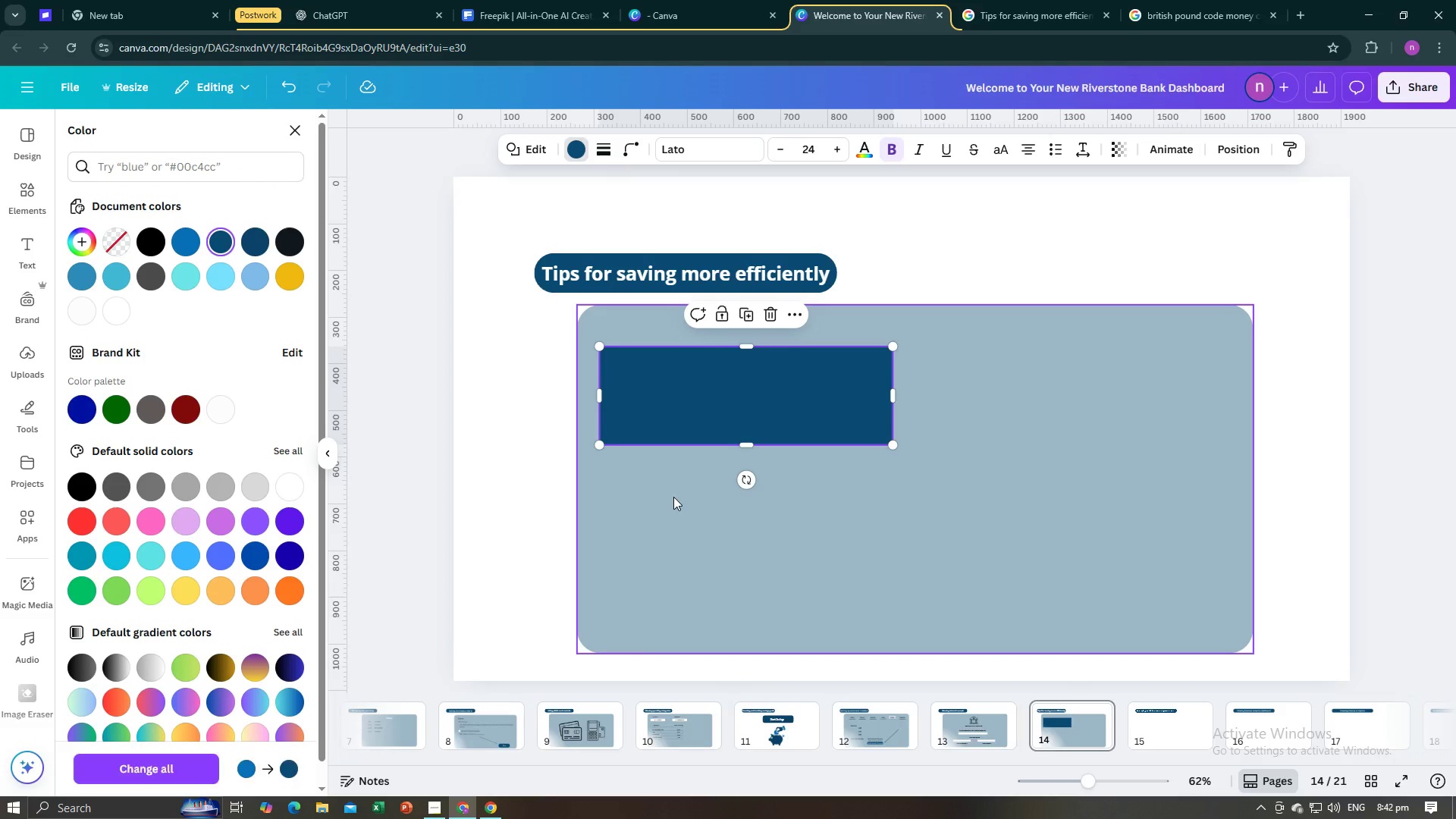 
left_click([674, 497])
 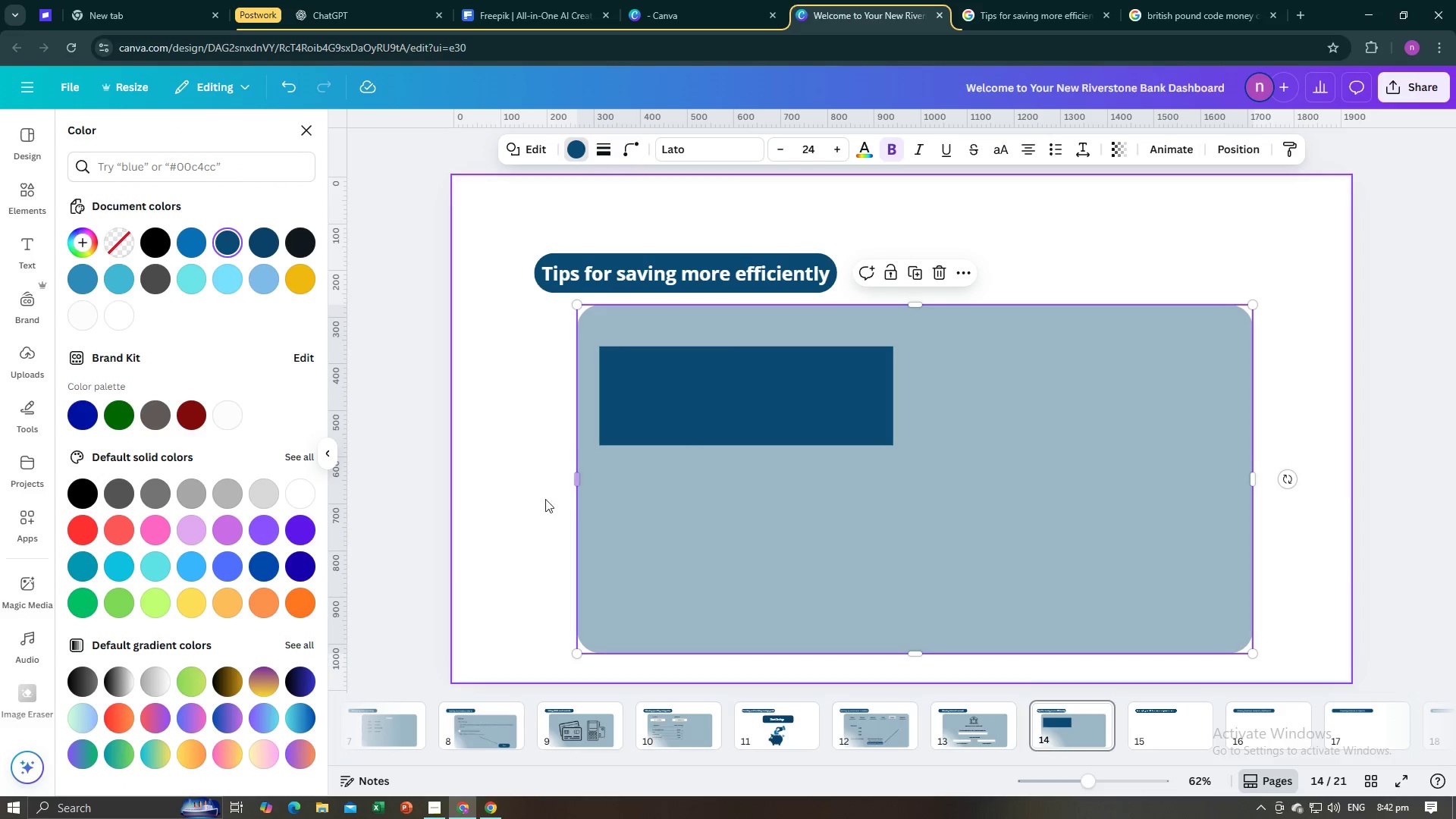 
left_click([538, 499])
 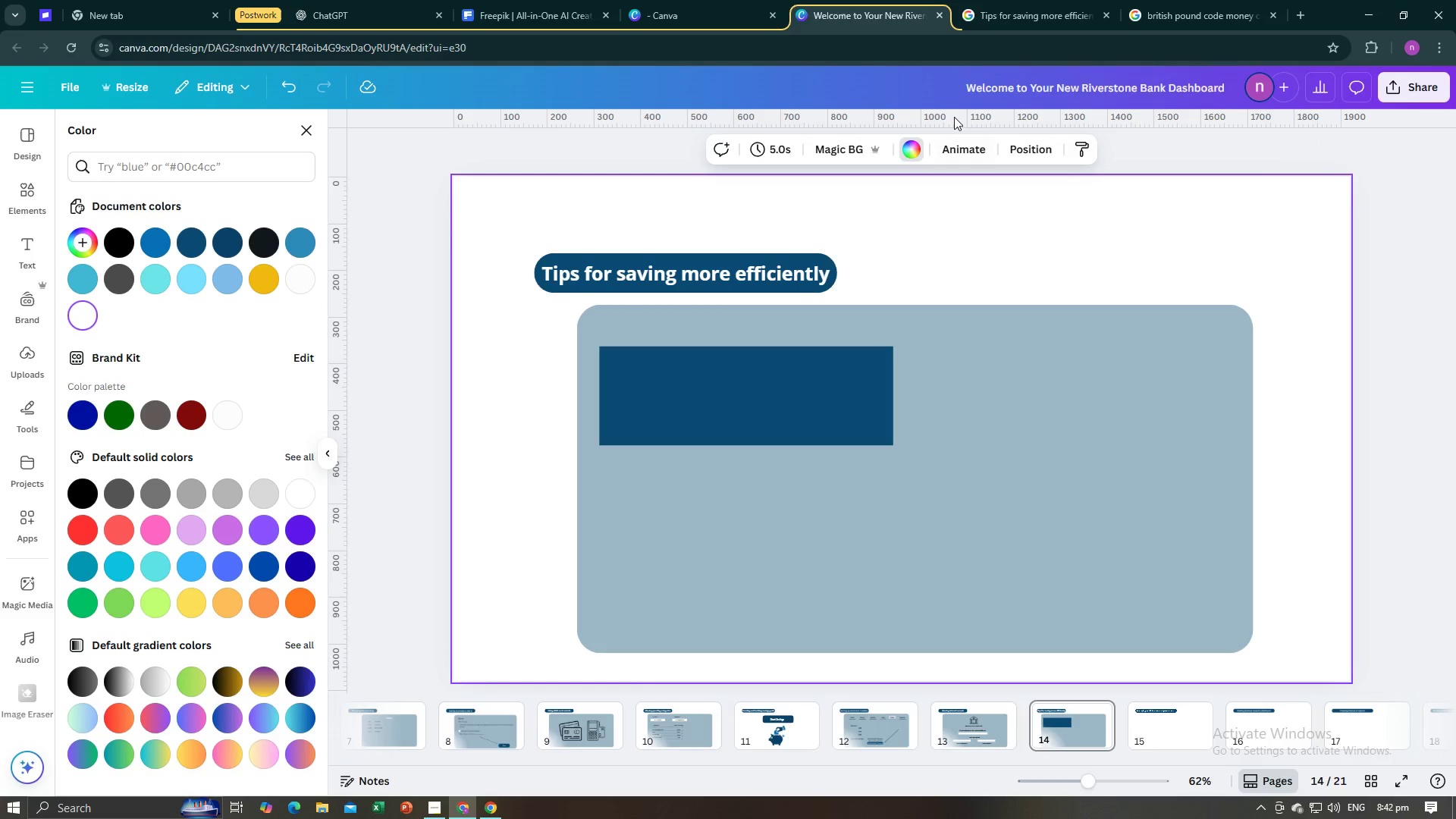 
left_click([1010, 0])
 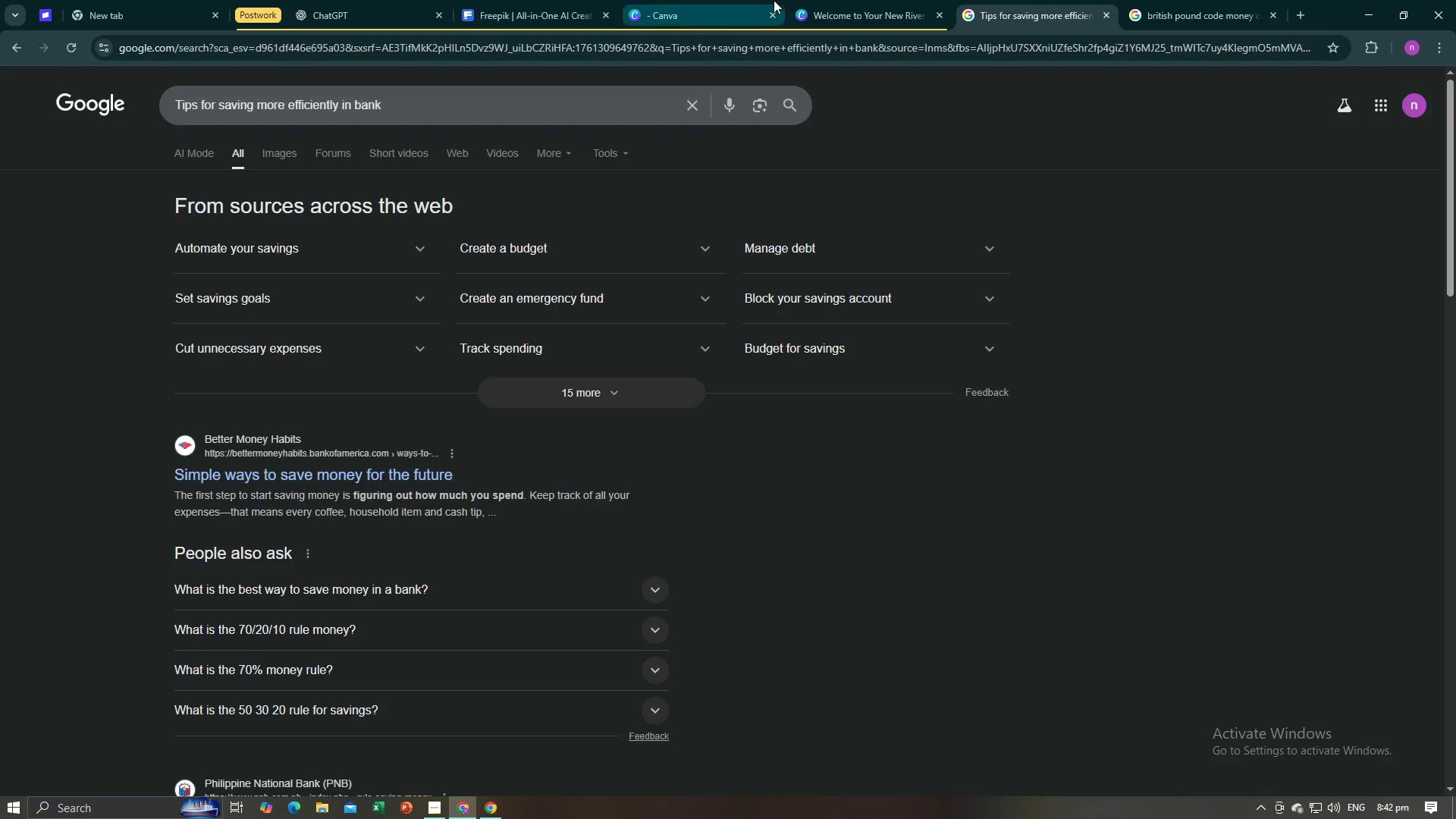 
left_click([829, 0])
 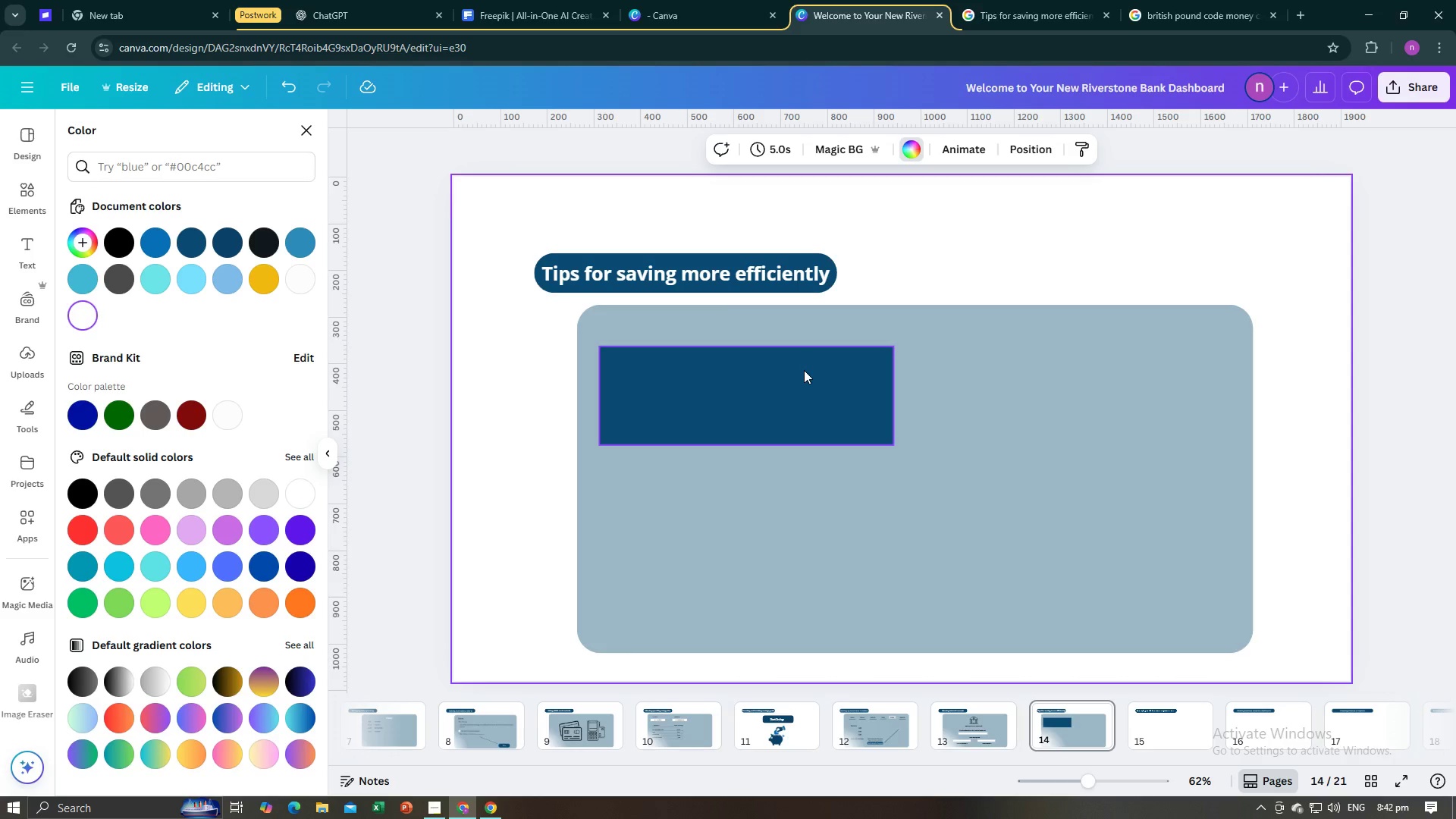 
left_click([804, 371])
 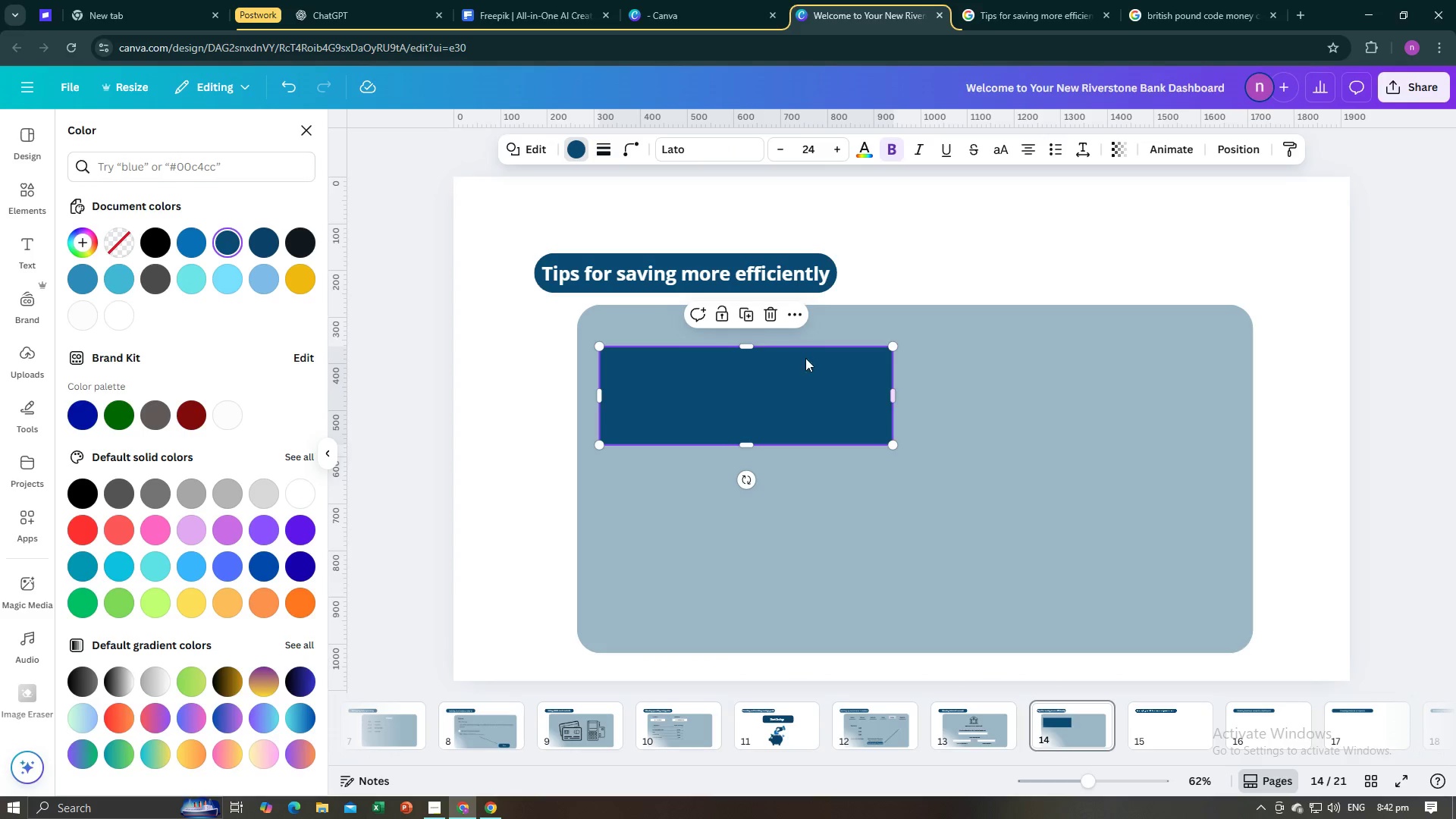 
left_click([744, 316])
 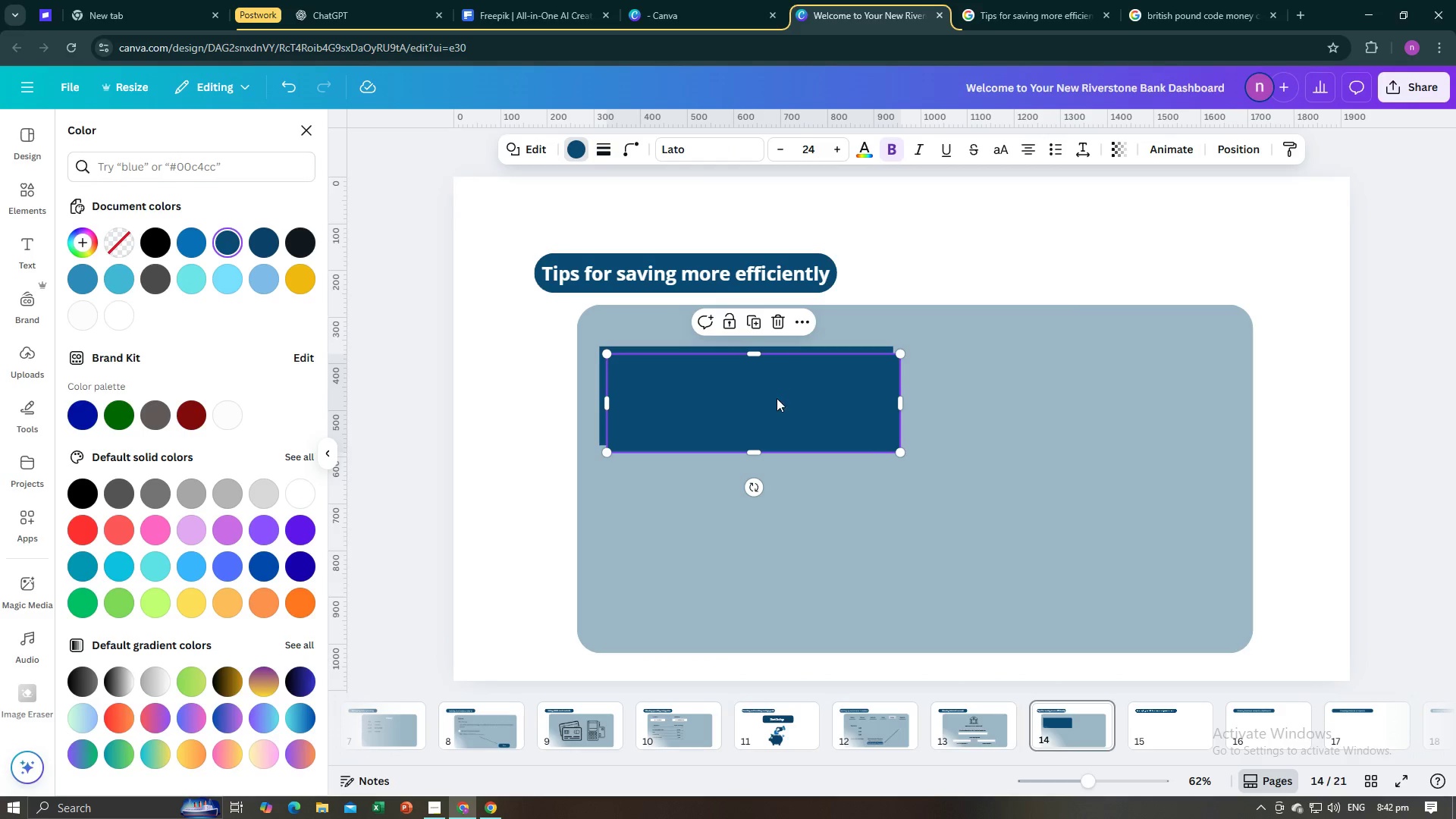 
left_click_drag(start_coordinate=[777, 400], to_coordinate=[1107, 397])
 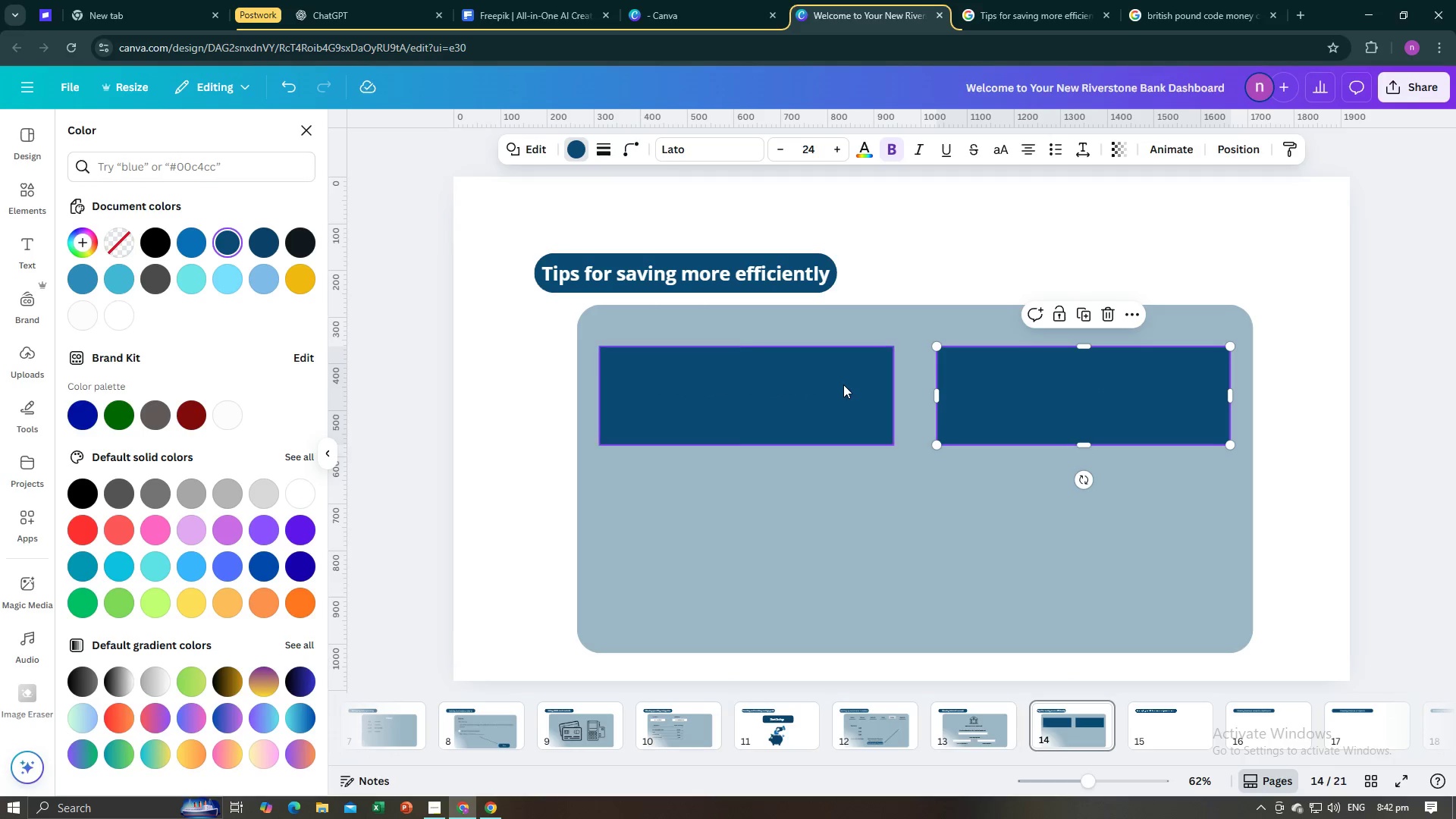 
left_click([843, 384])
 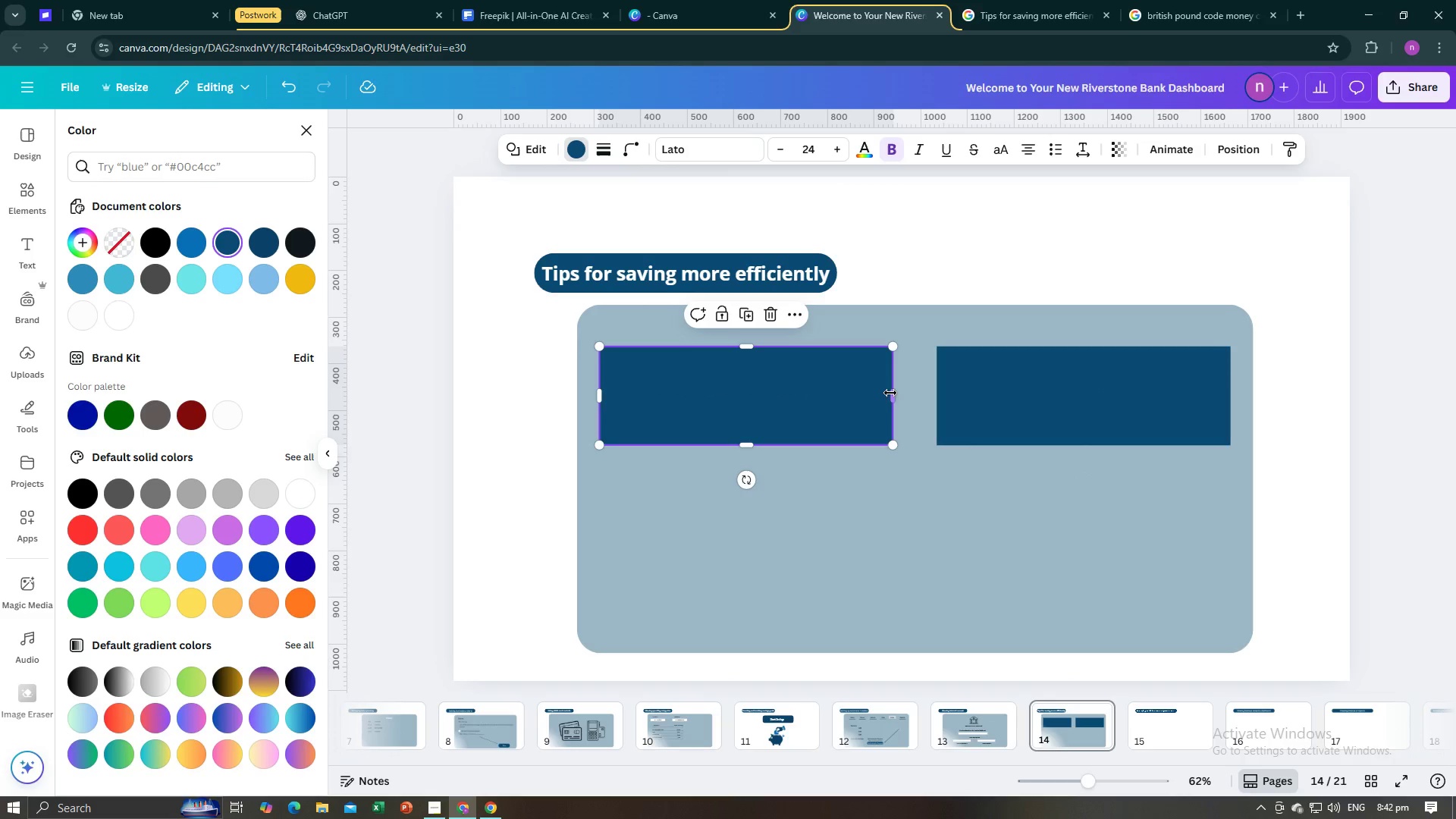 
left_click_drag(start_coordinate=[892, 393], to_coordinate=[814, 397])
 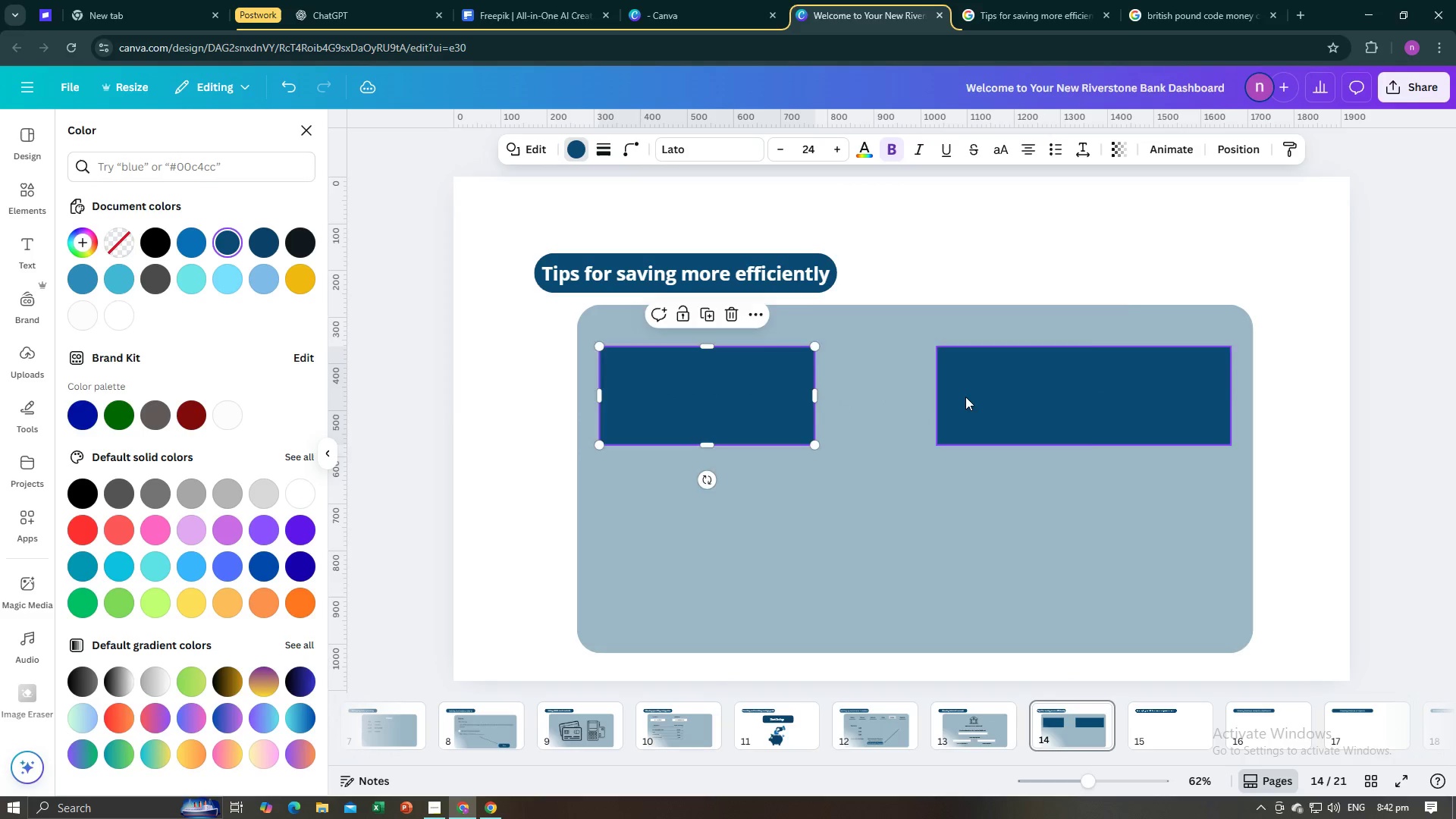 
left_click([965, 397])
 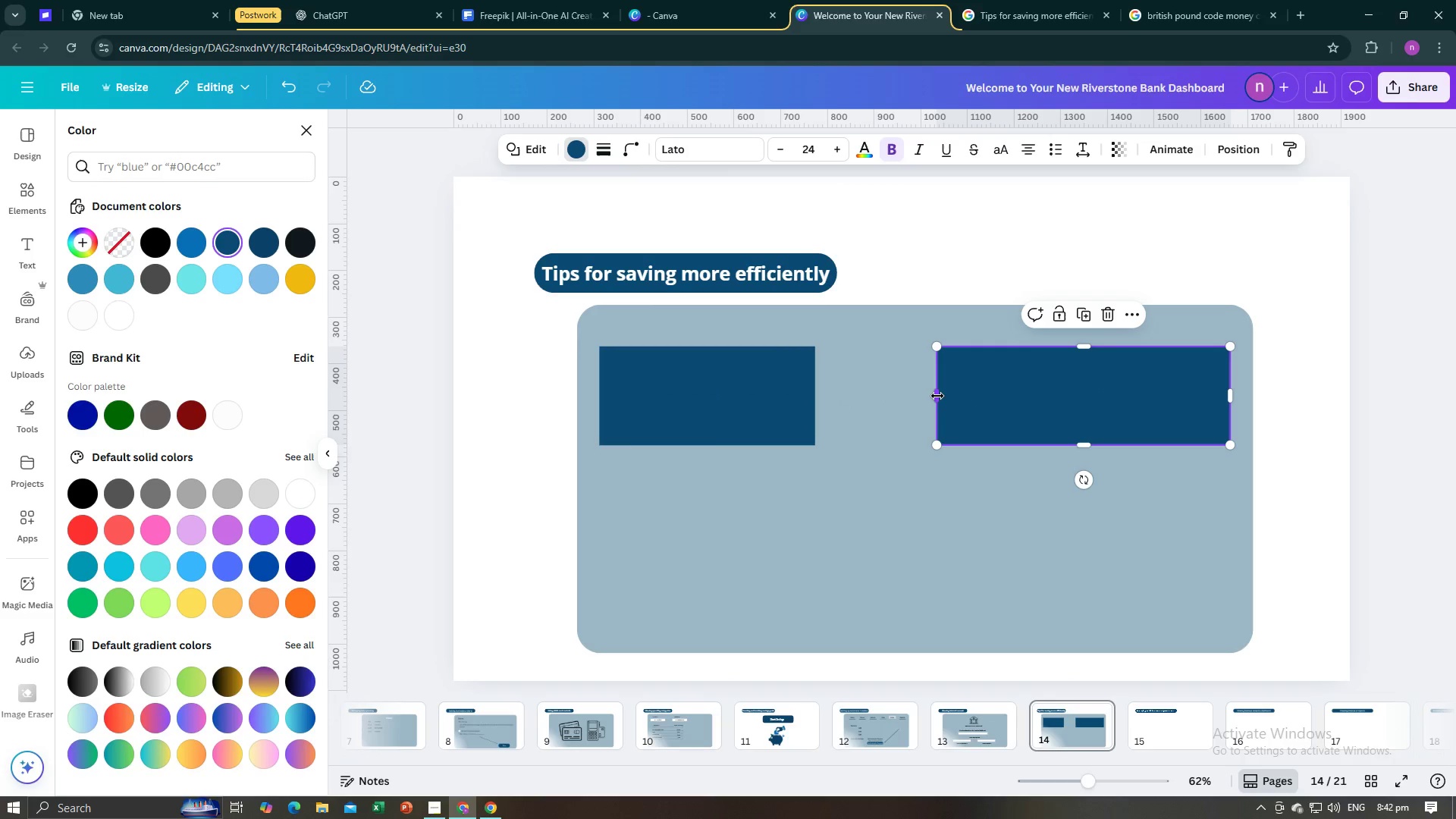 
left_click_drag(start_coordinate=[937, 396], to_coordinate=[1053, 401])
 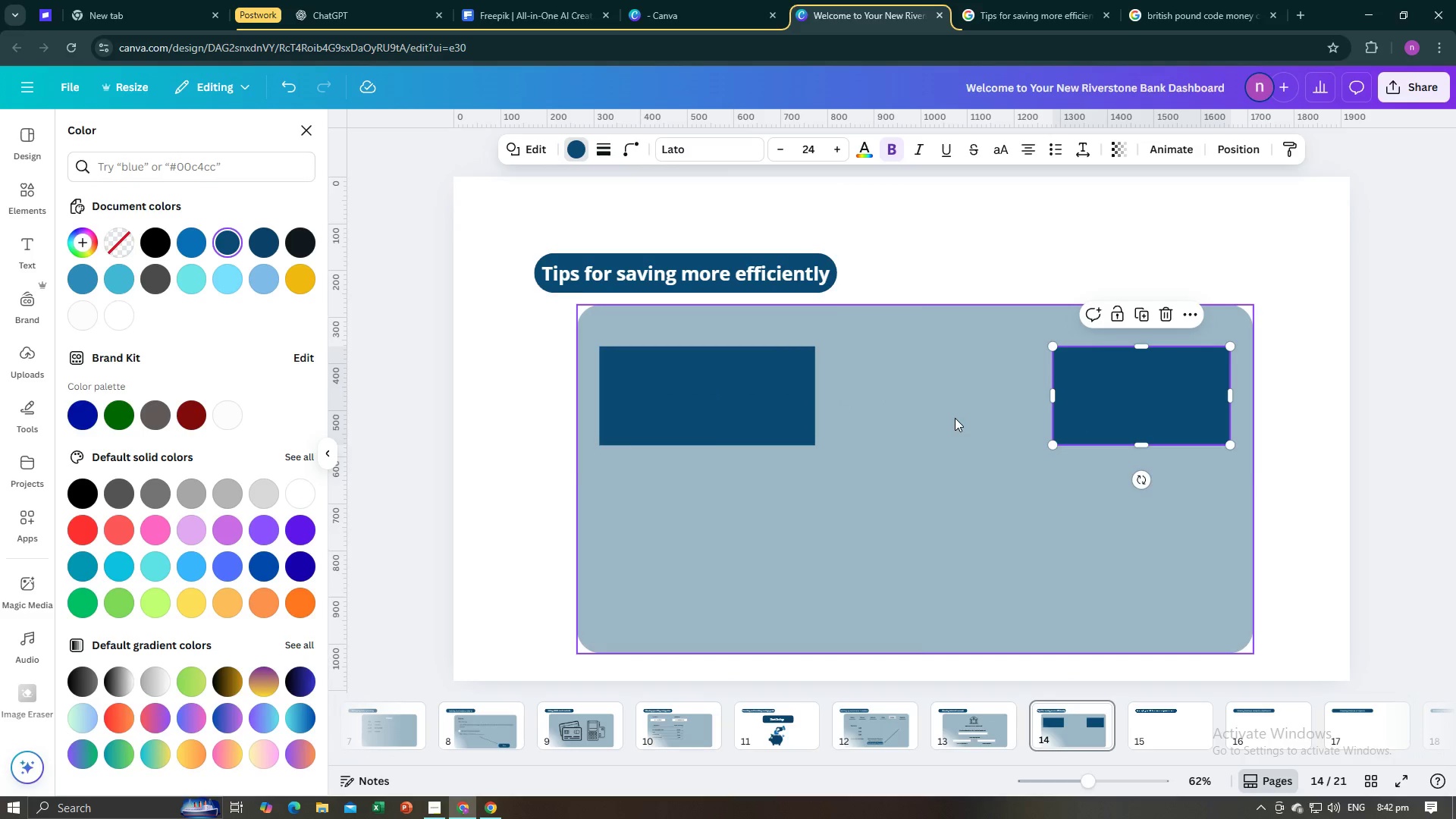 
left_click([955, 418])
 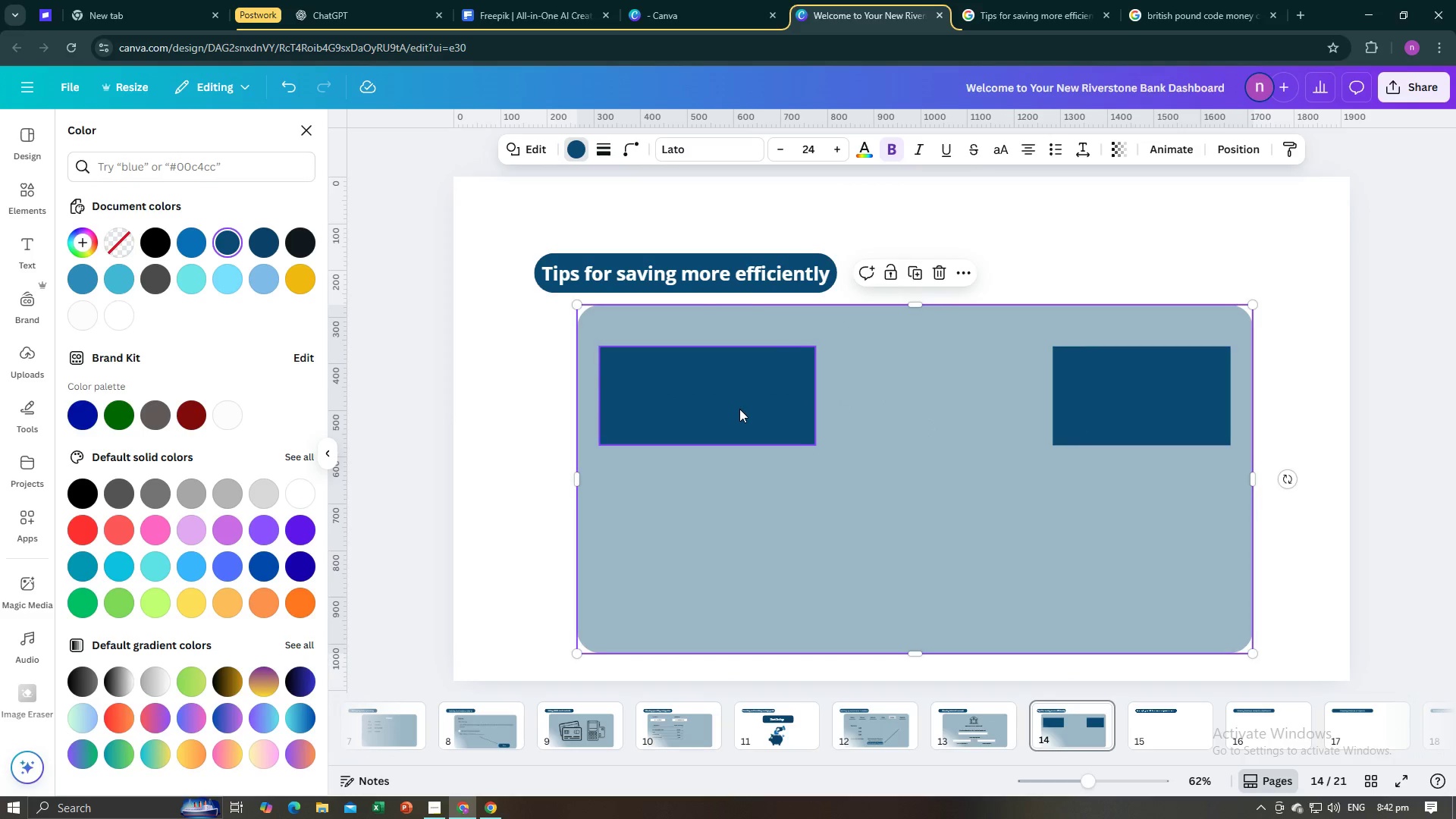 
left_click([739, 408])
 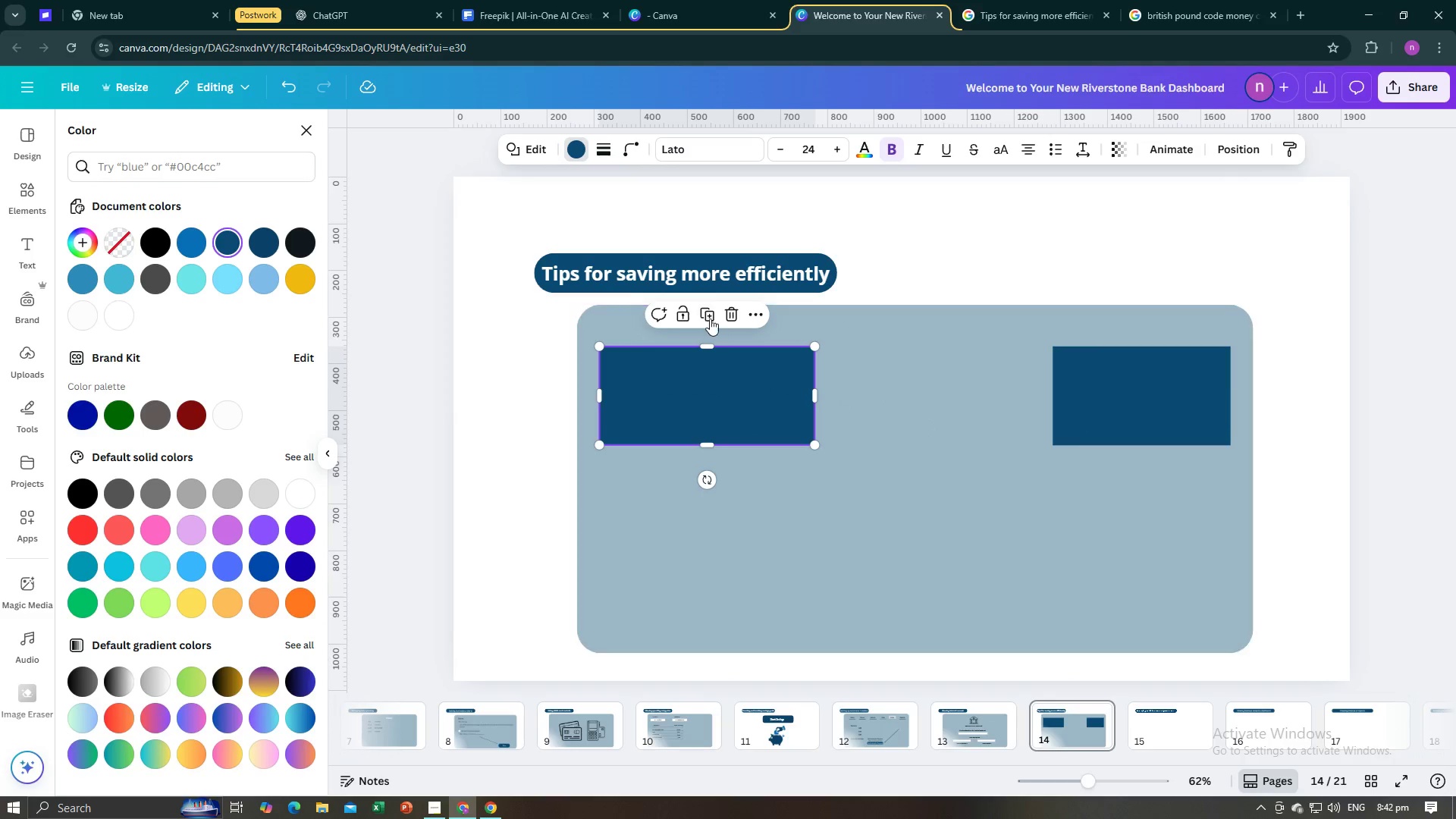 
left_click([710, 316])
 